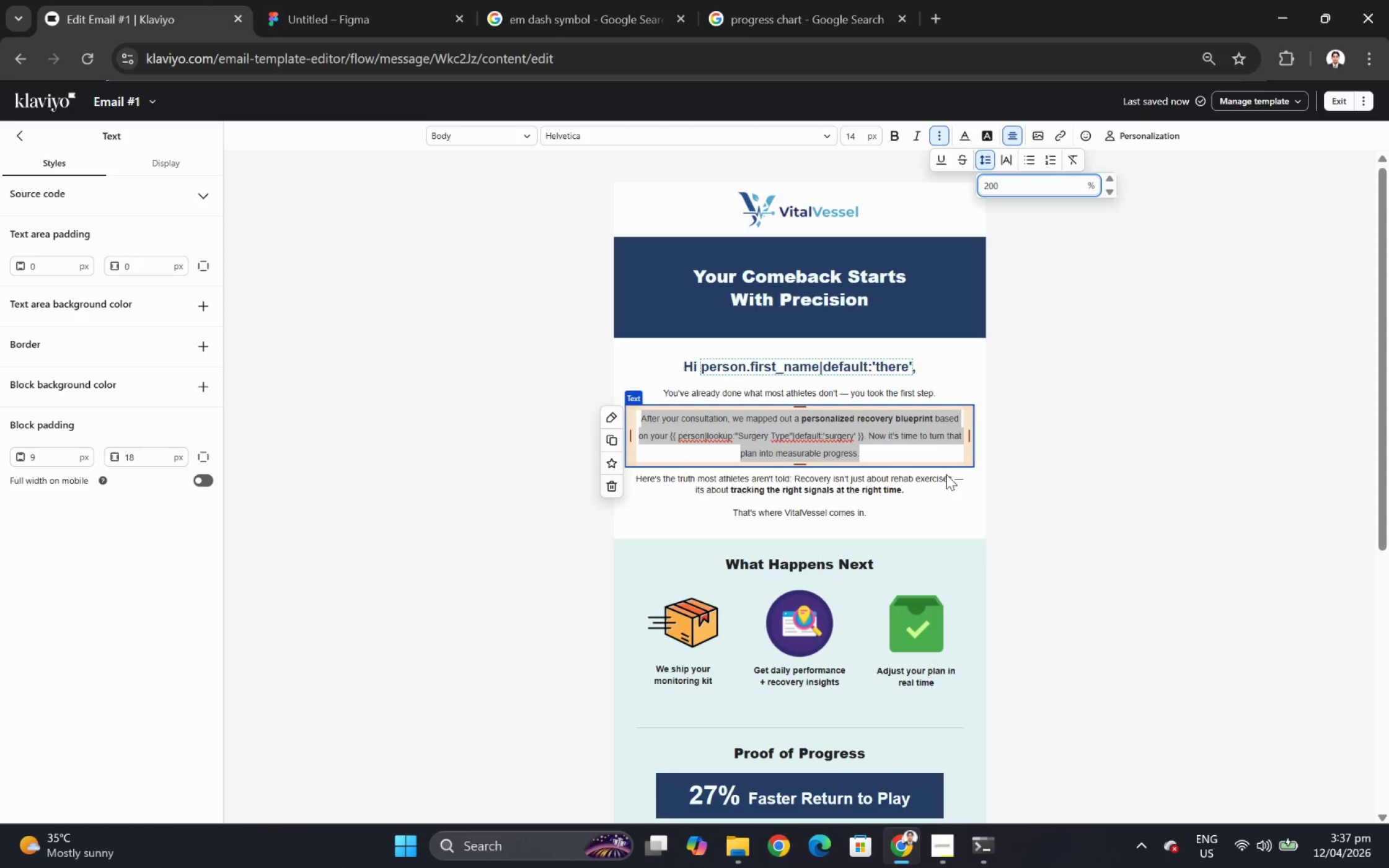 
left_click([928, 480])
 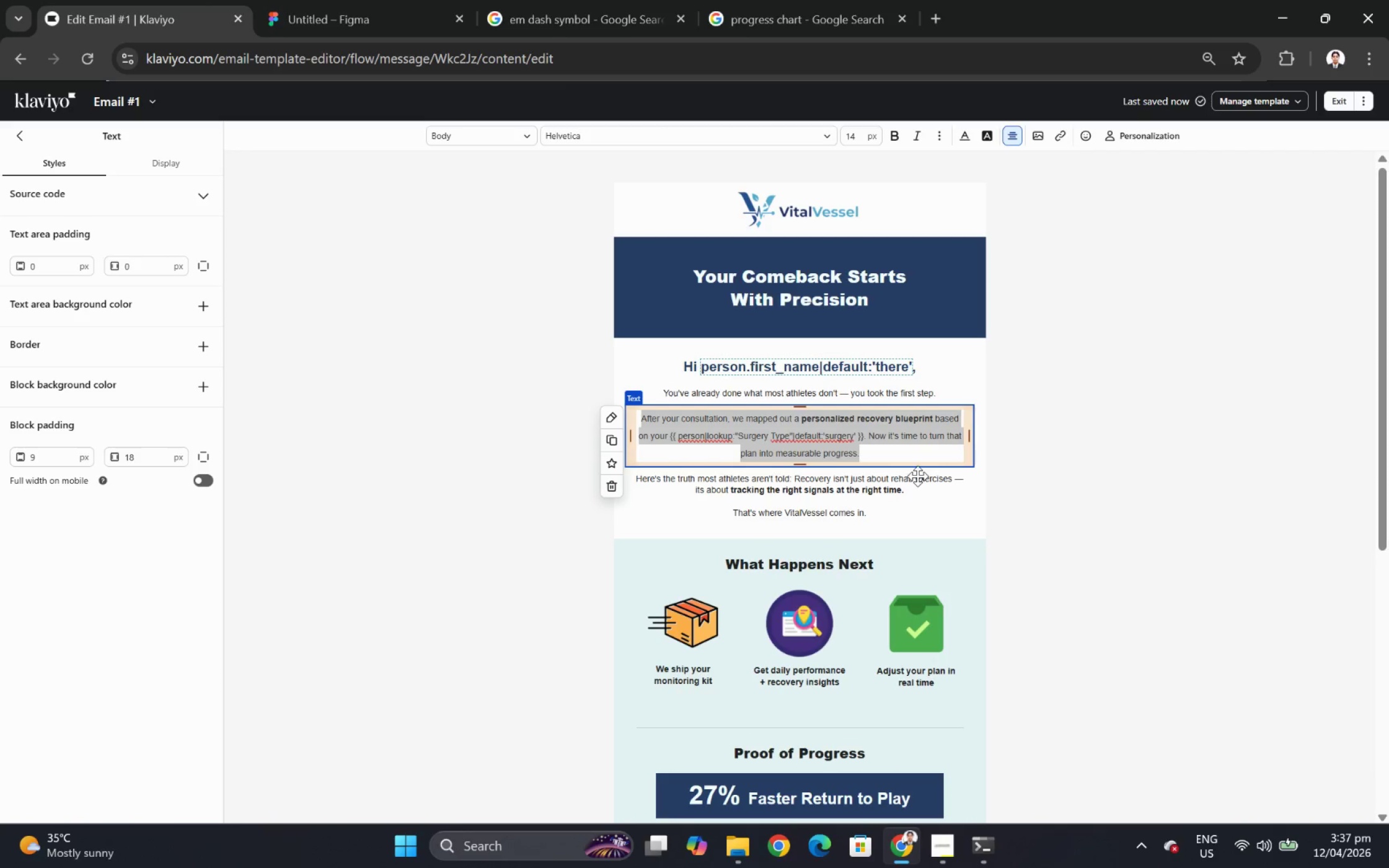 
double_click([917, 476])
 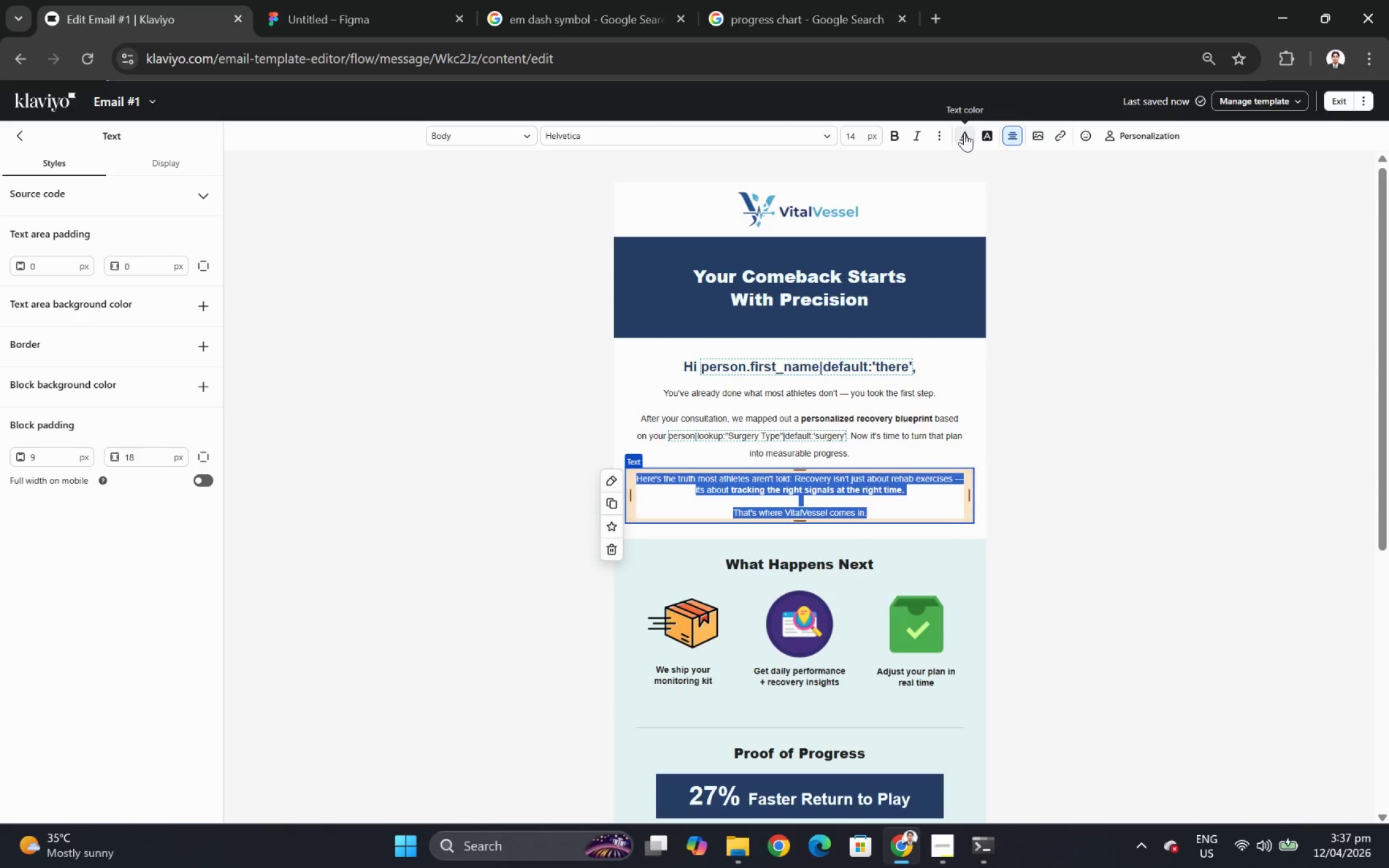 
left_click([934, 138])
 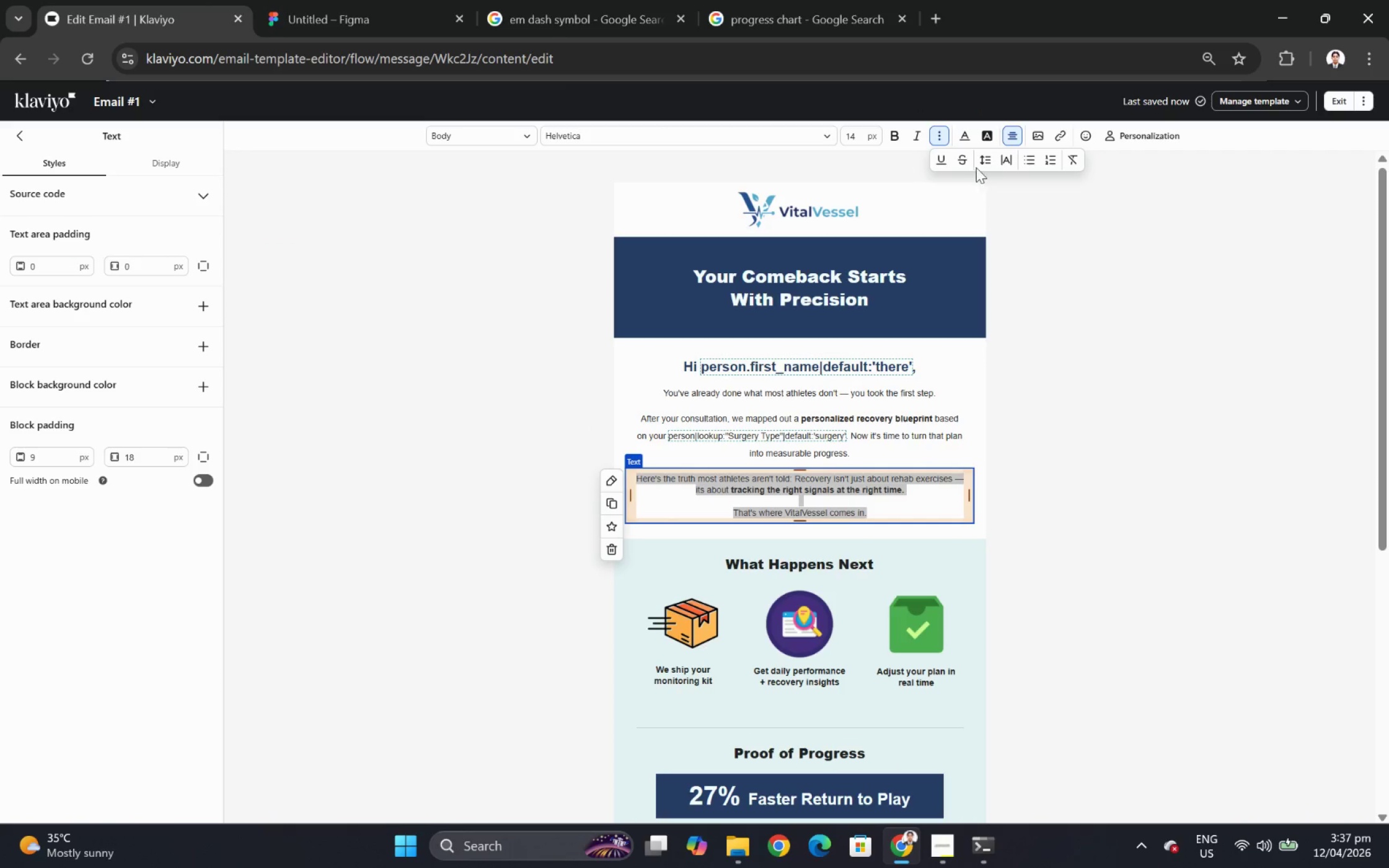 
left_click([984, 160])
 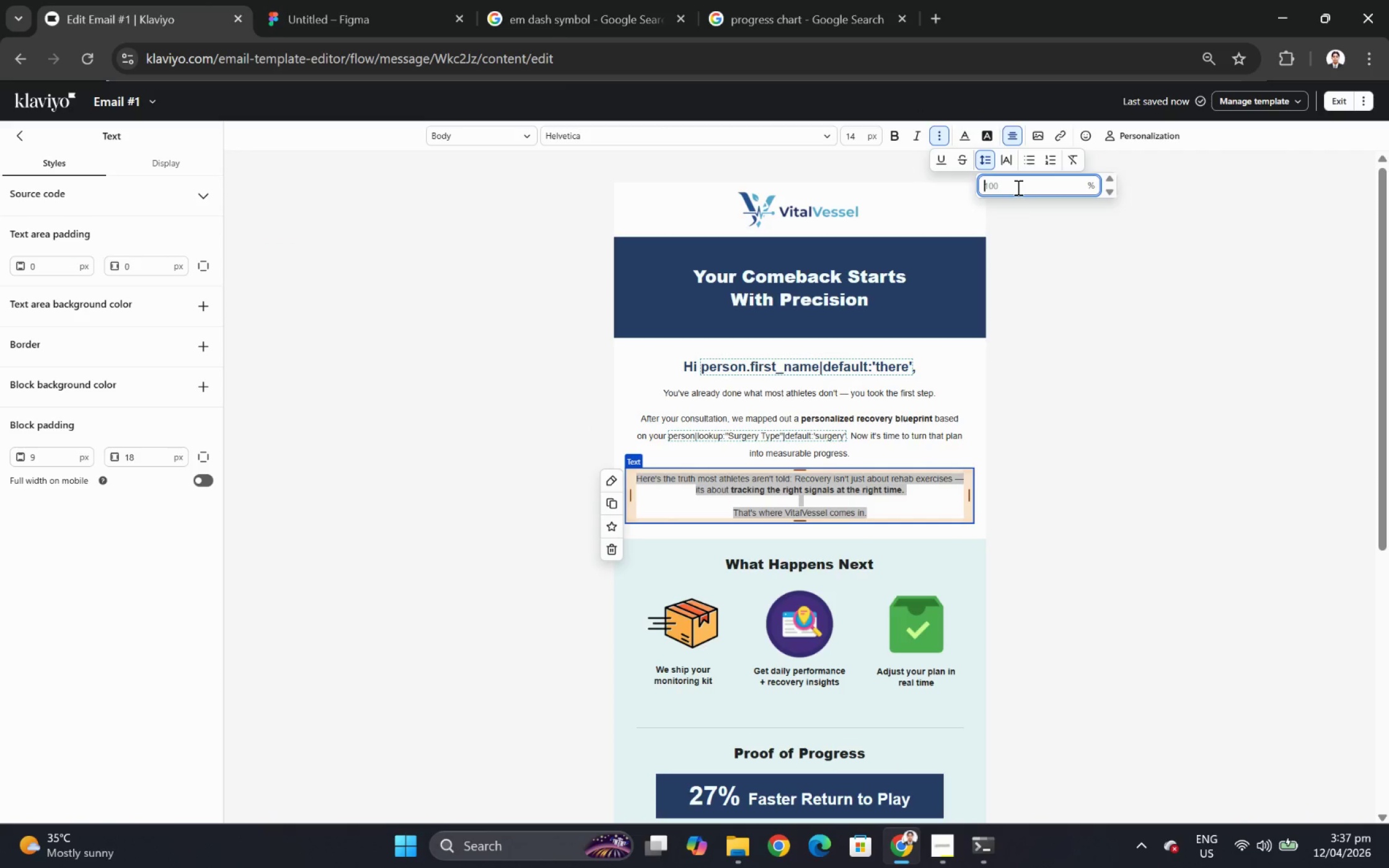 
key(Numpad2)
 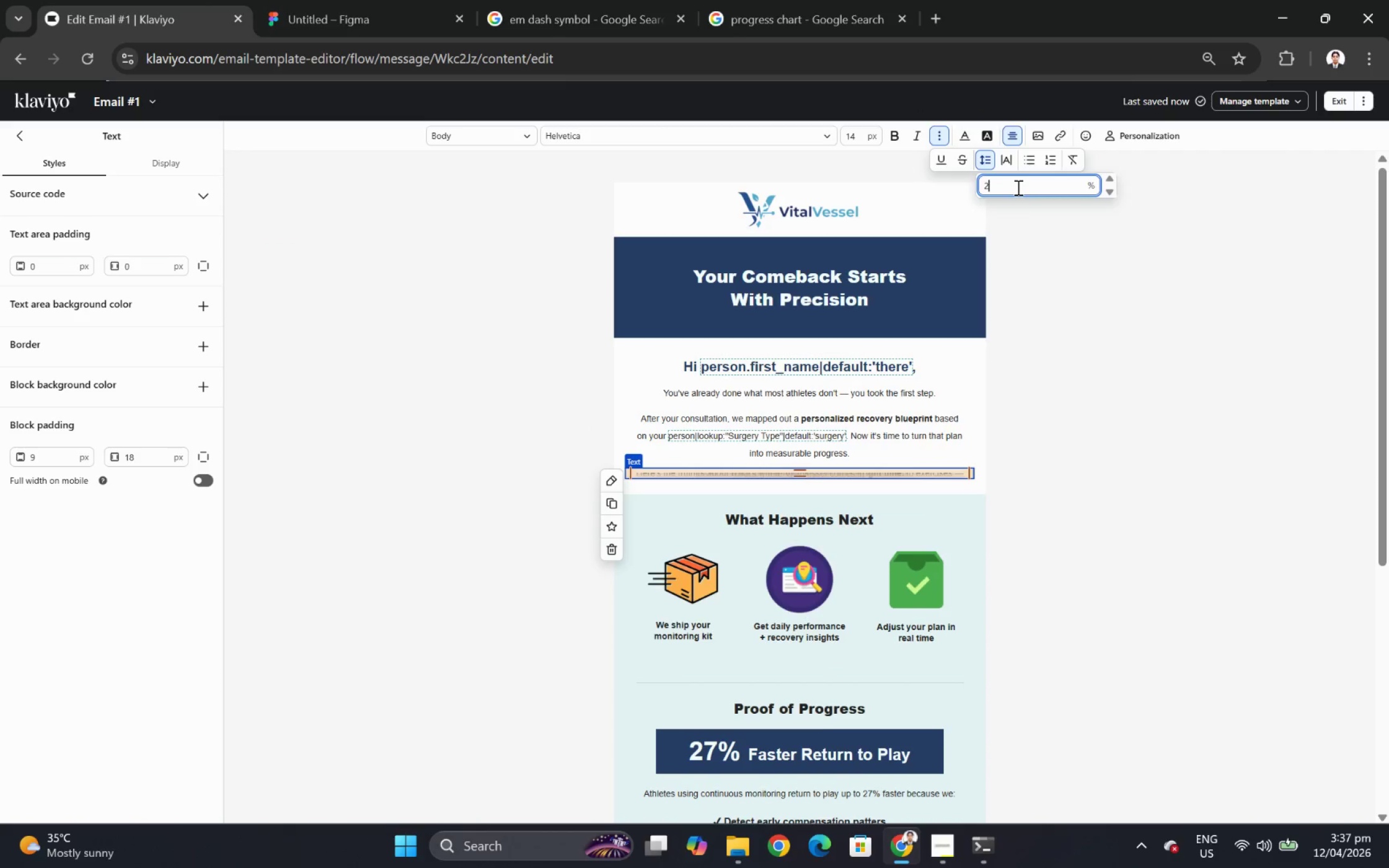 
key(Numpad0)
 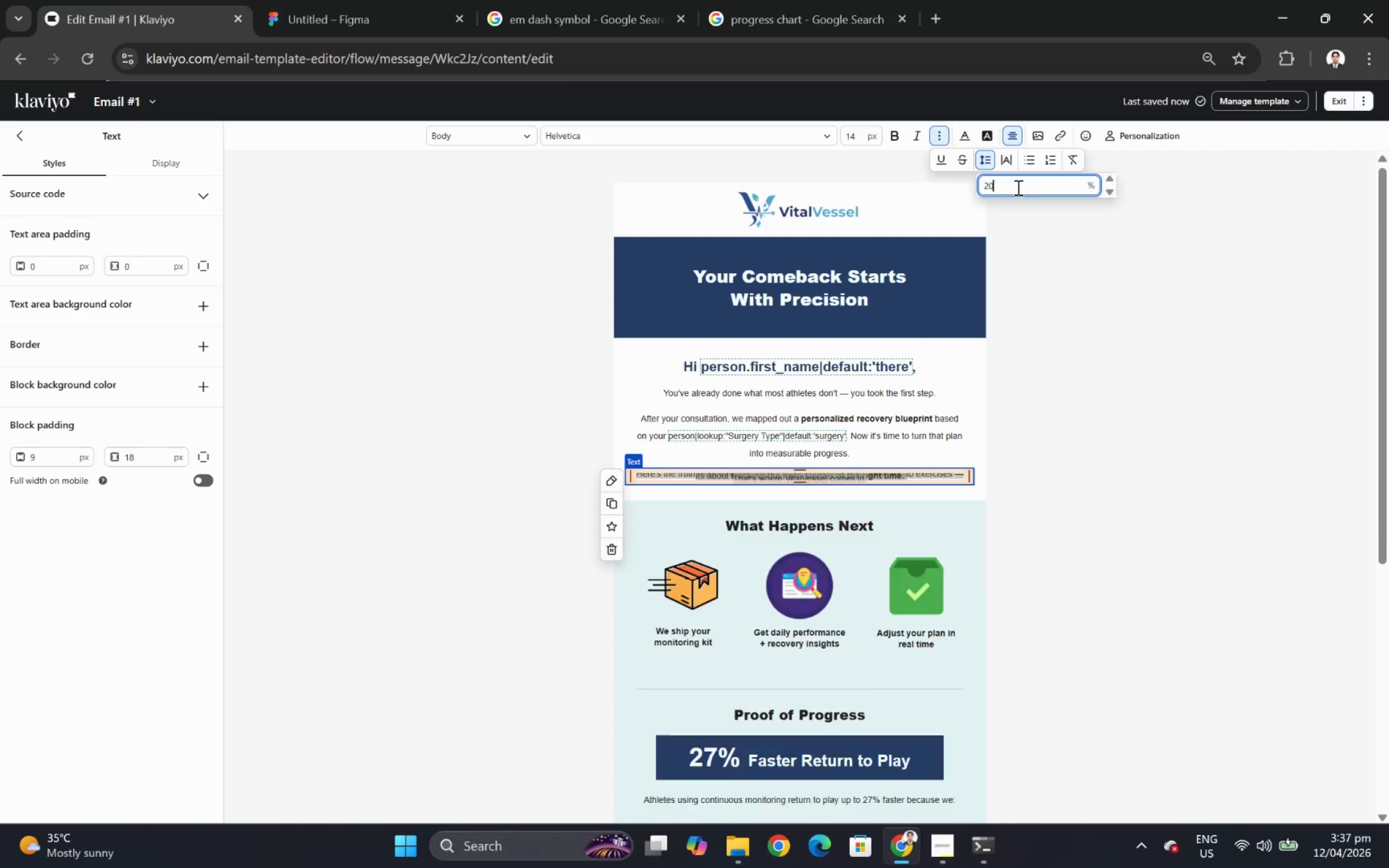 
key(Numpad0)
 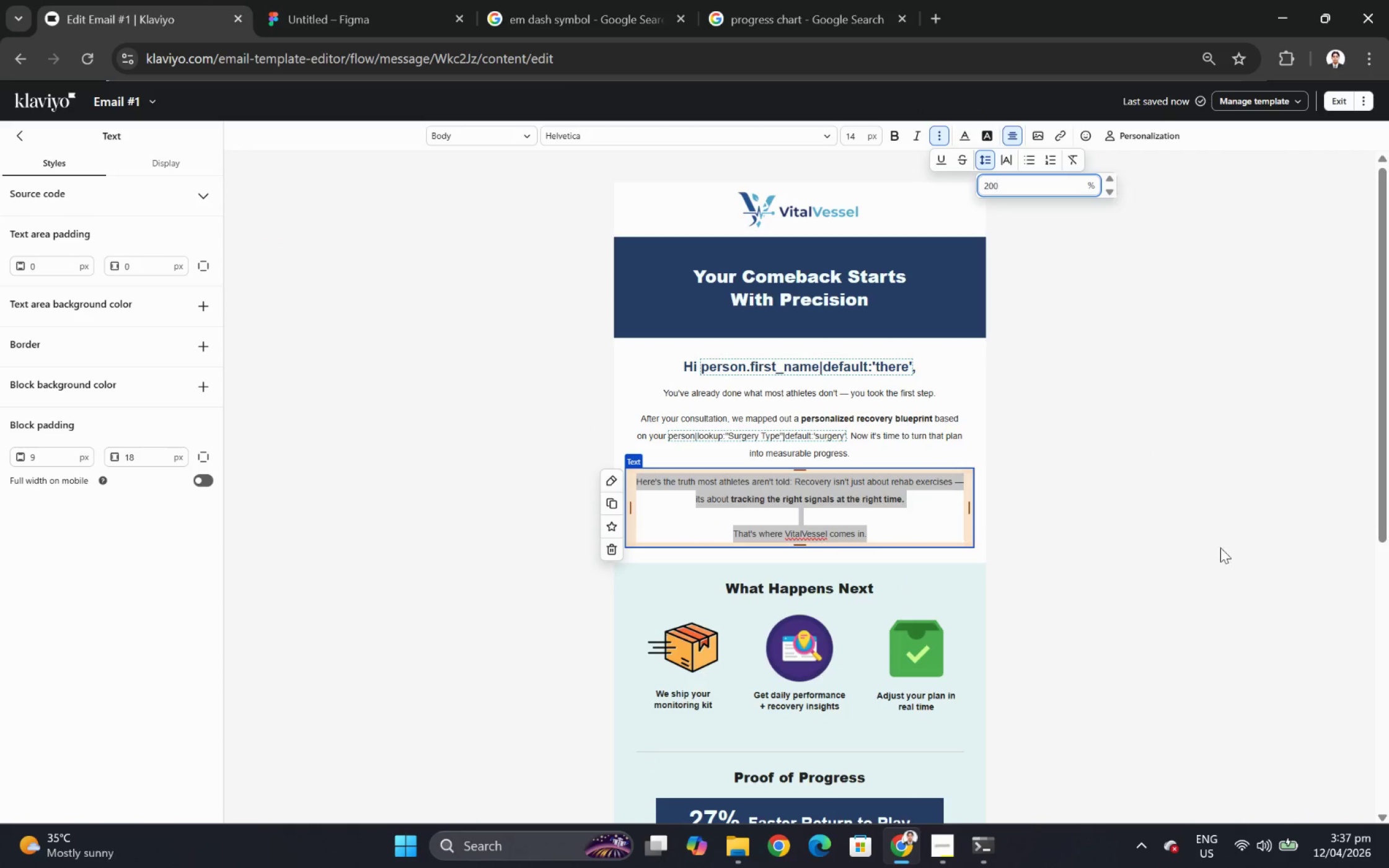 
left_click([1180, 606])
 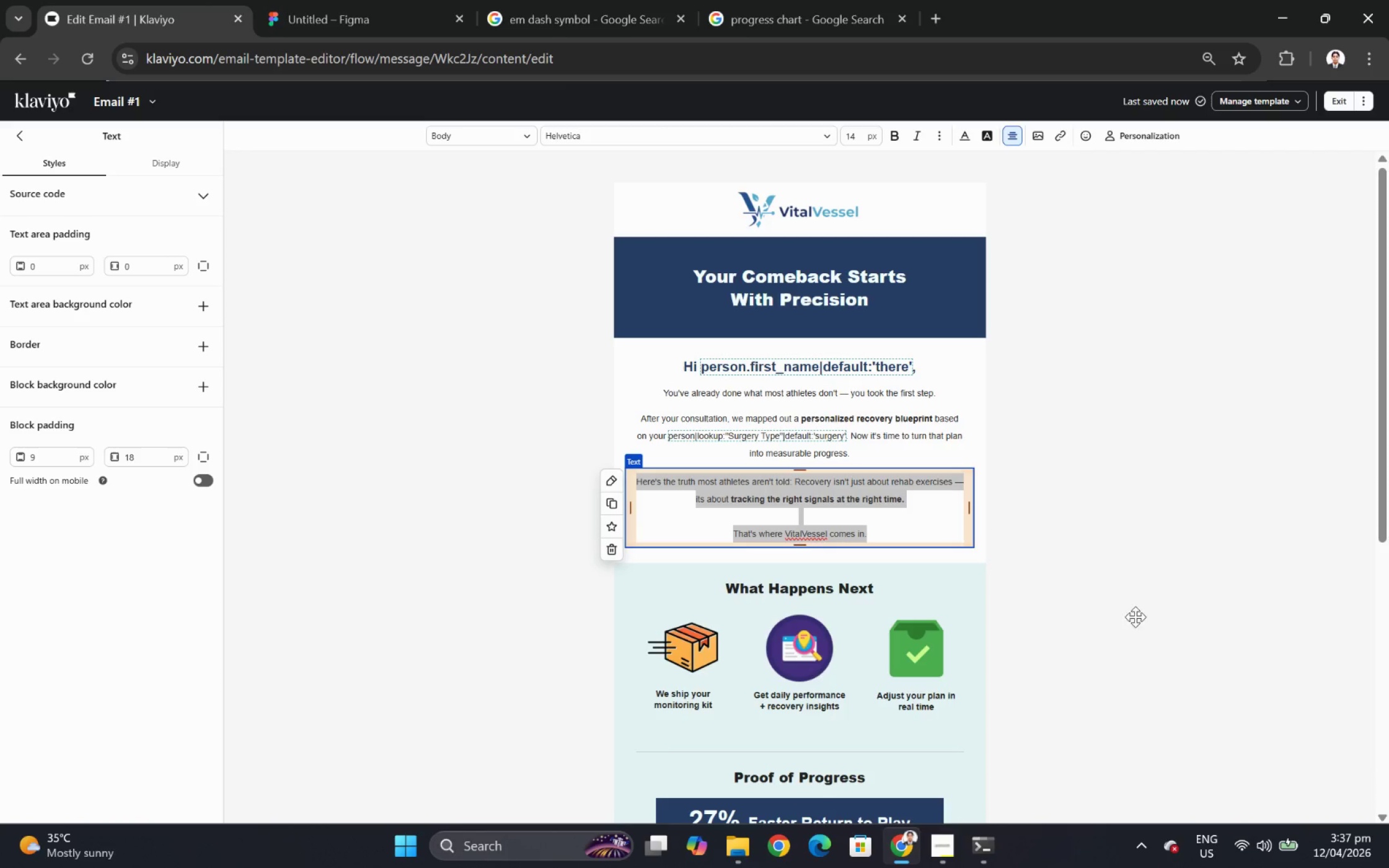 
left_click([1056, 642])
 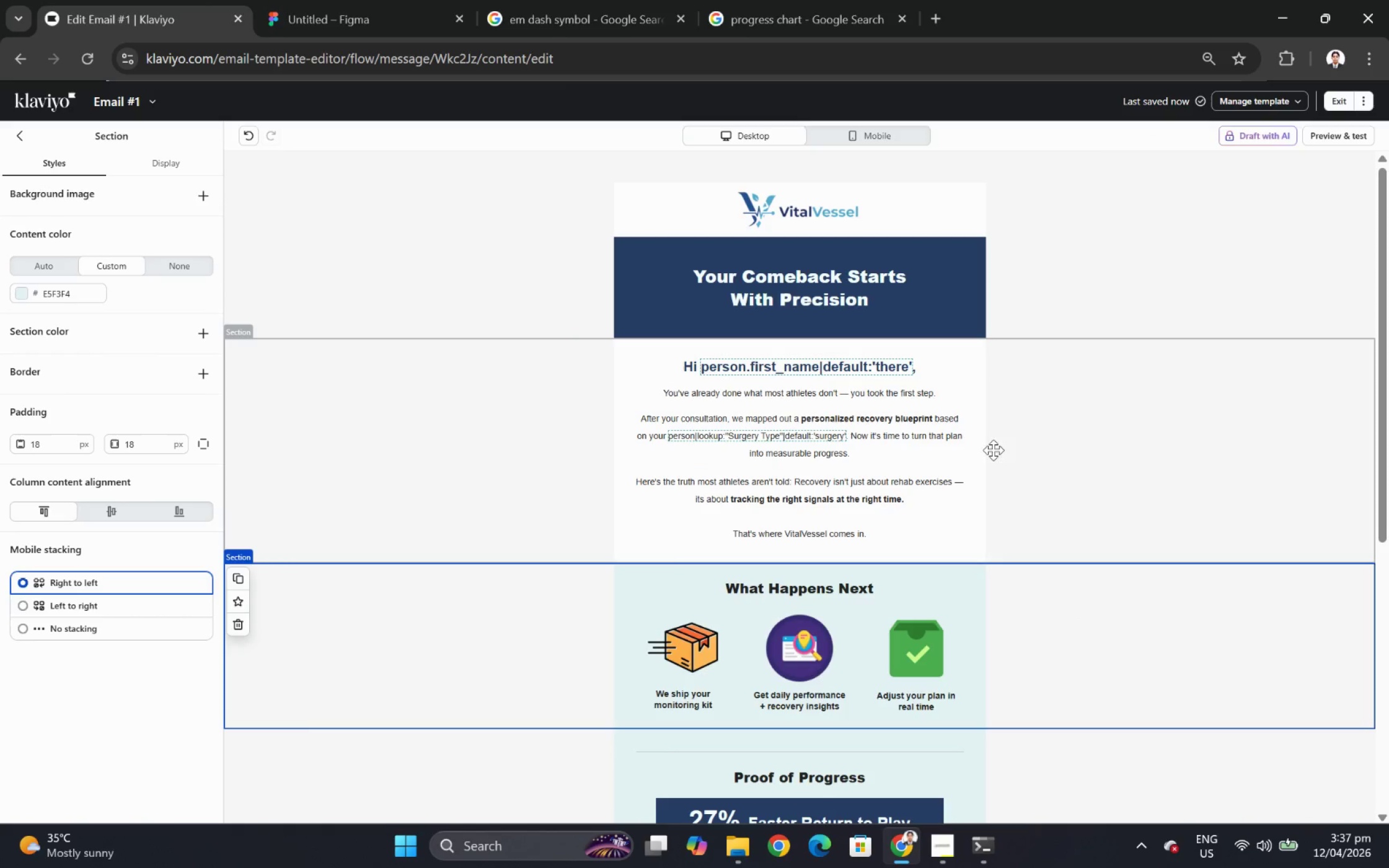 
double_click([930, 398])
 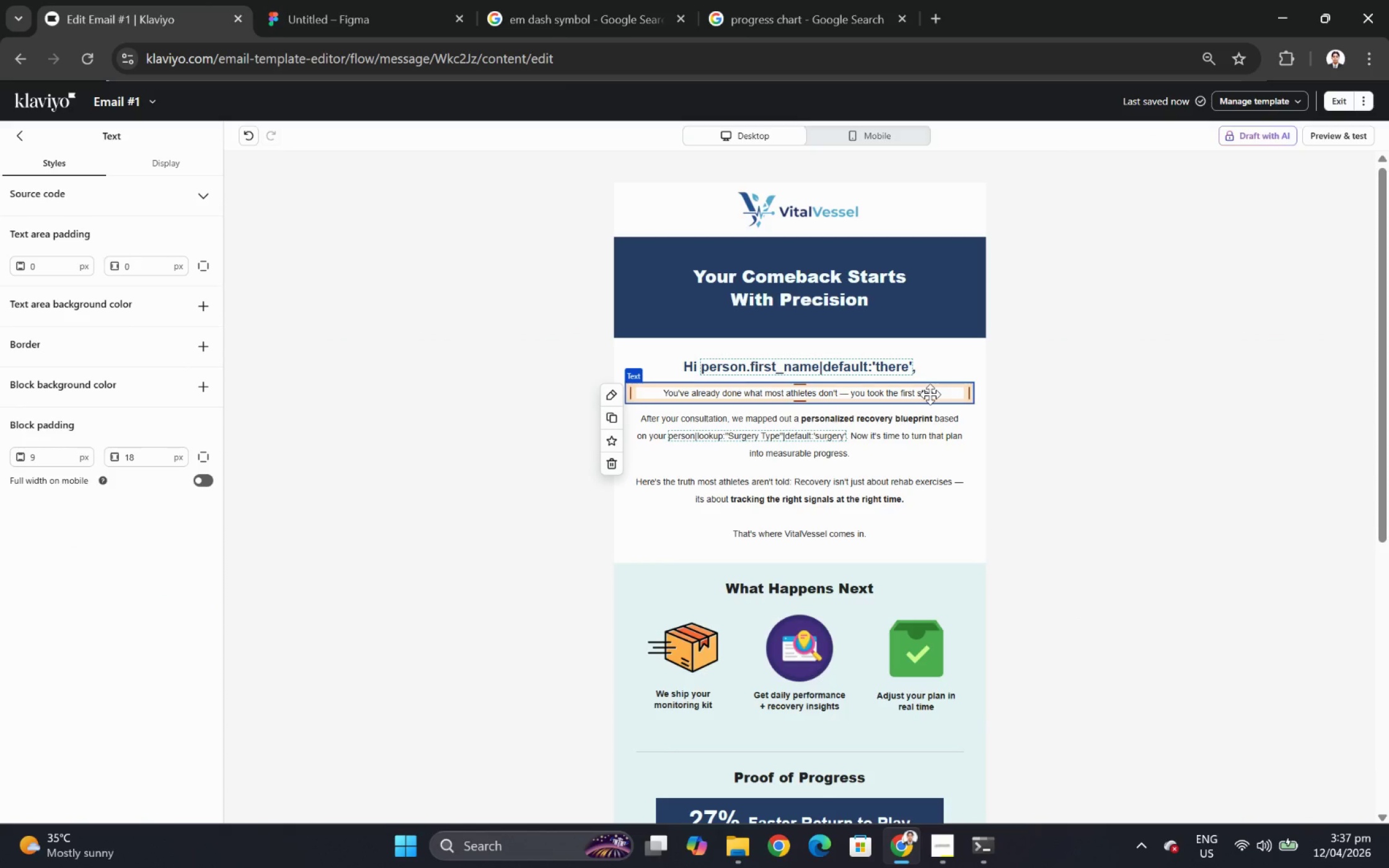 
double_click([930, 394])
 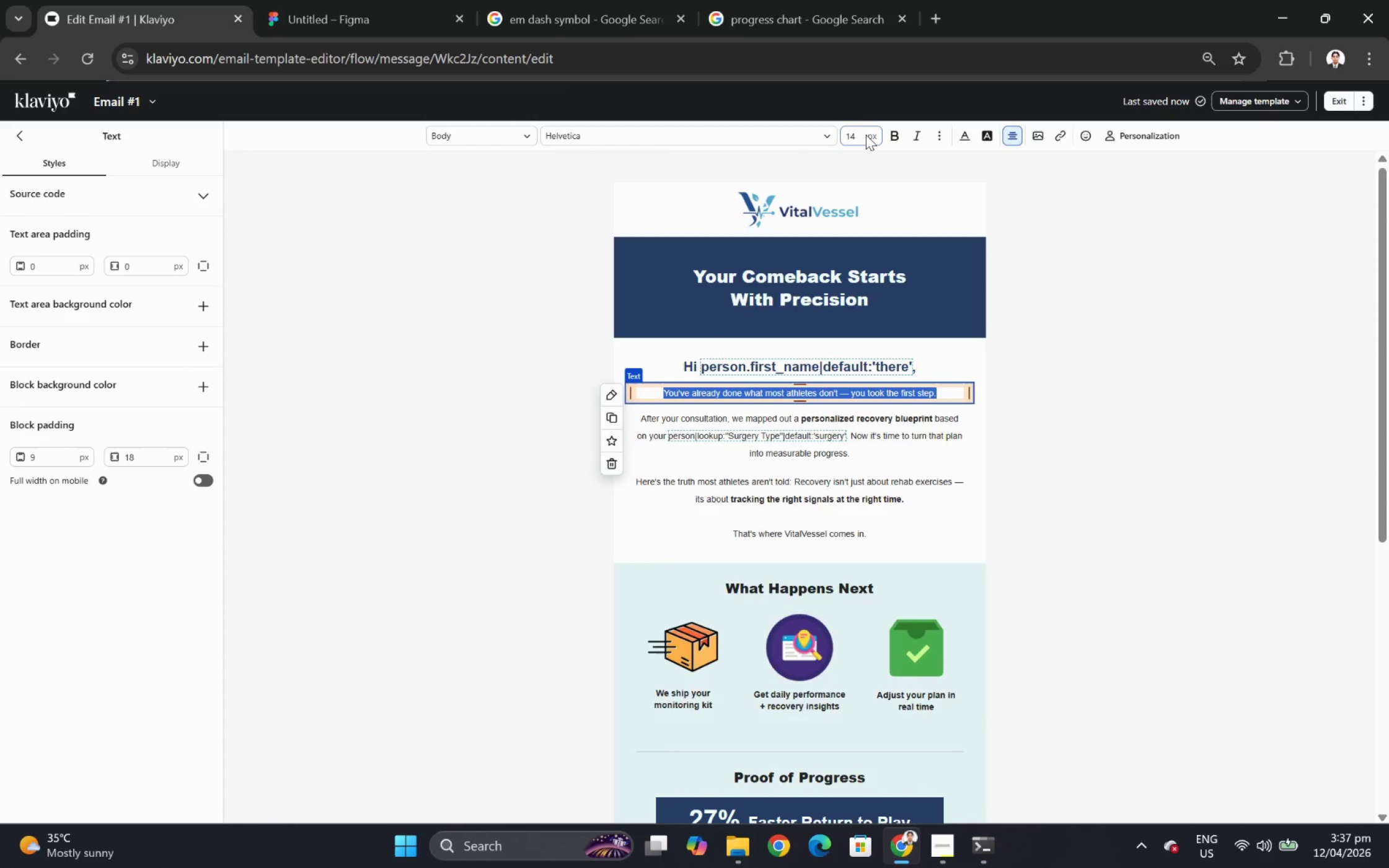 
double_click([856, 133])
 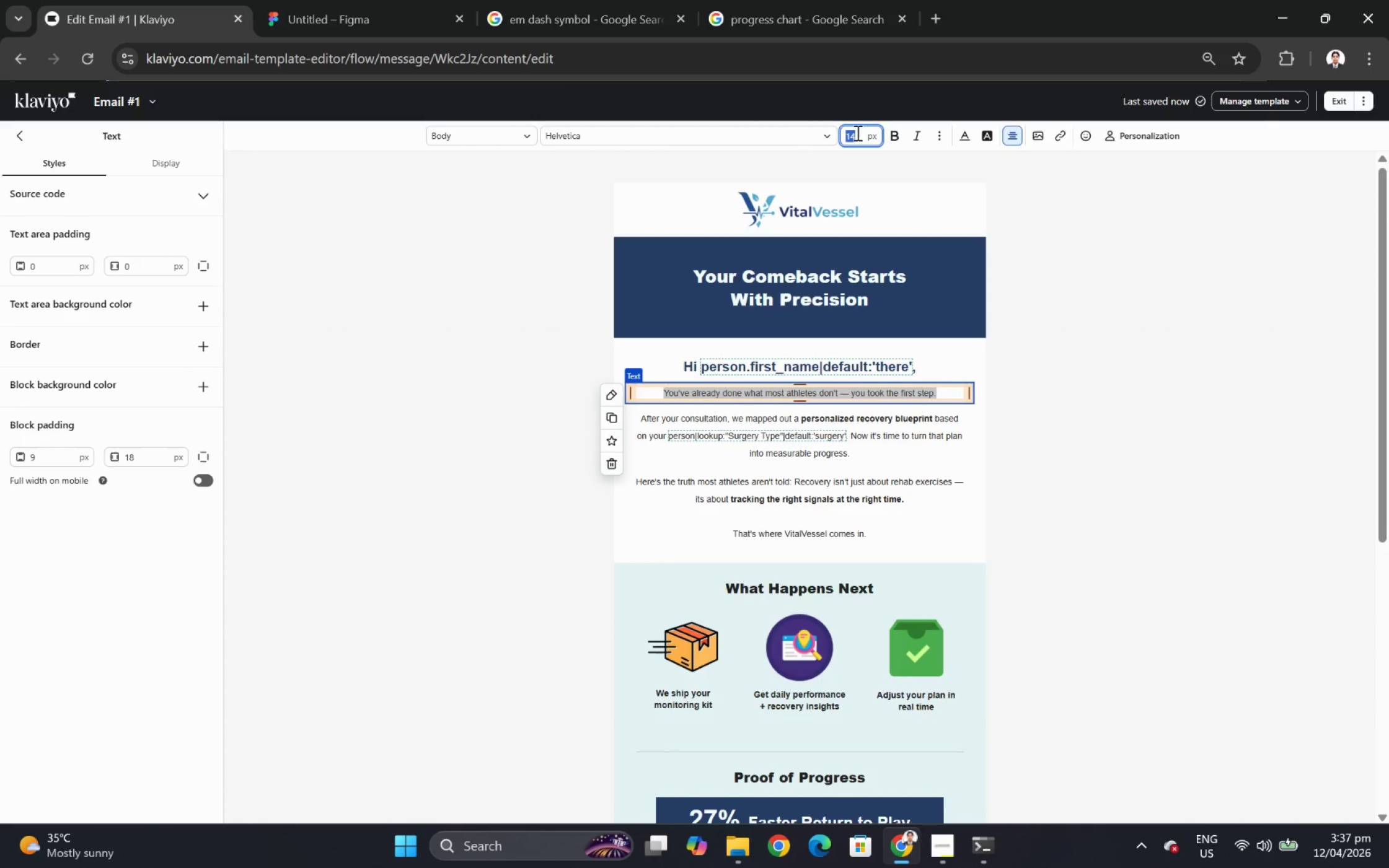 
key(Numpad1)
 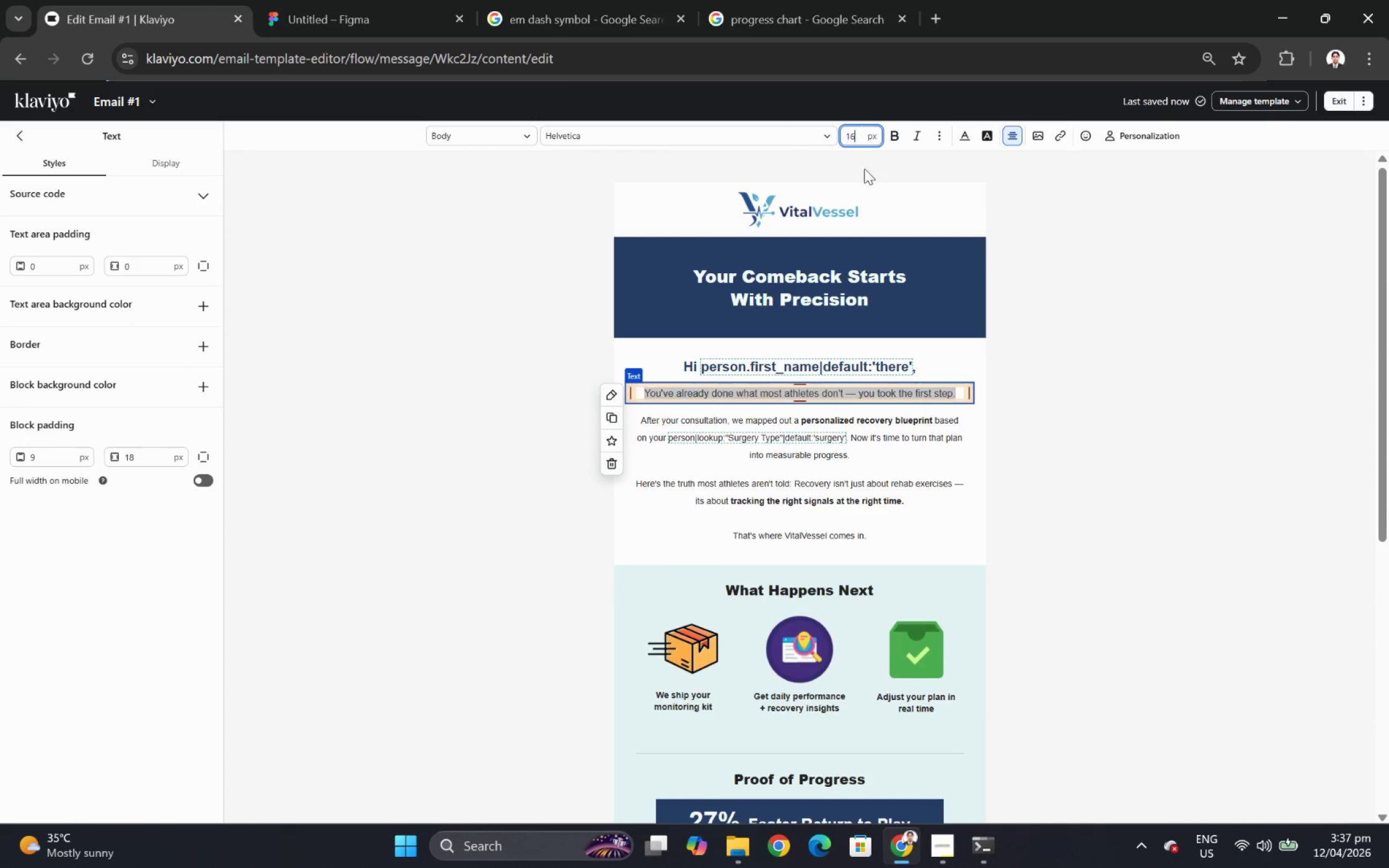 
key(Numpad6)
 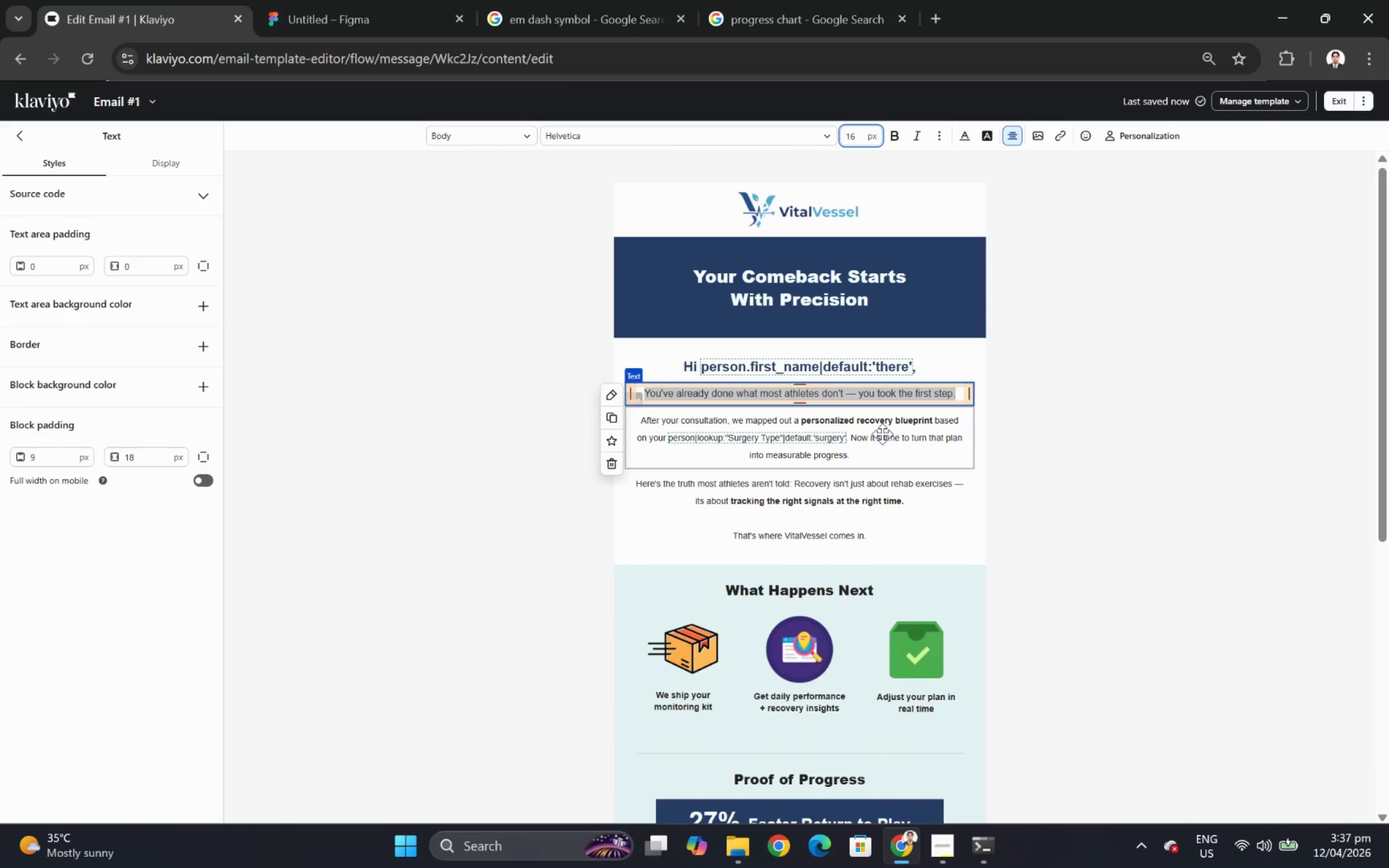 
double_click([882, 432])
 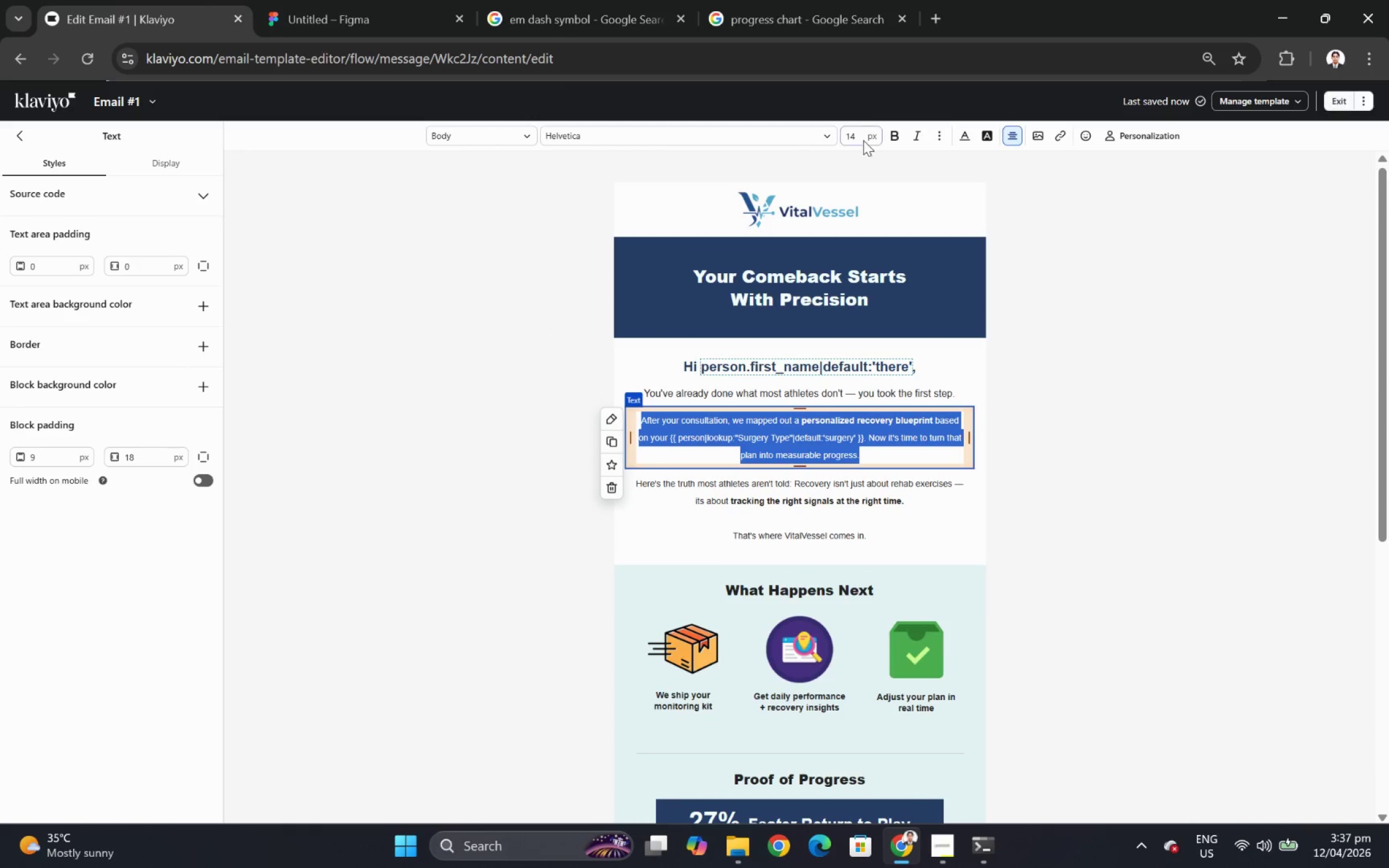 
double_click([855, 131])
 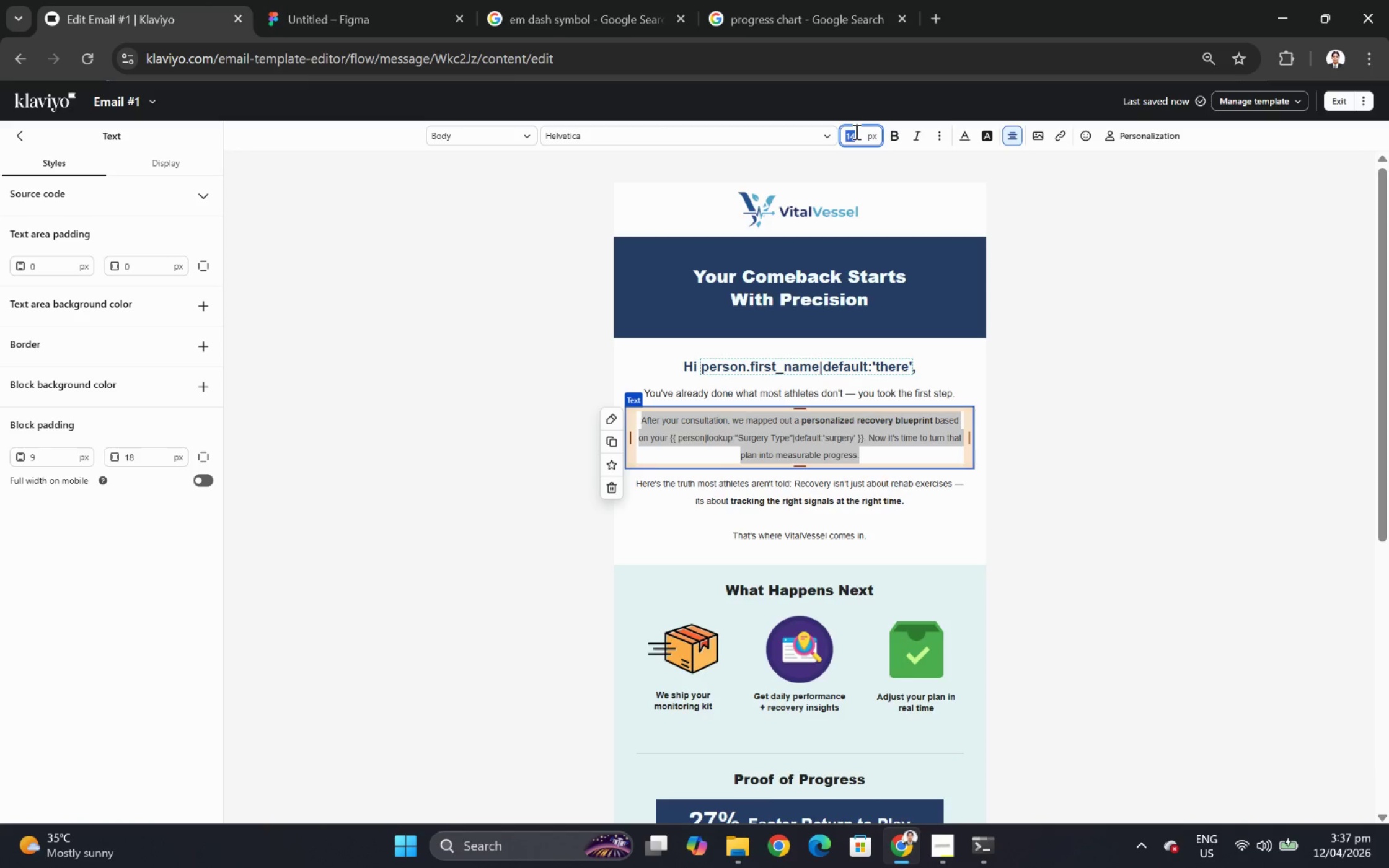 
key(Numpad1)
 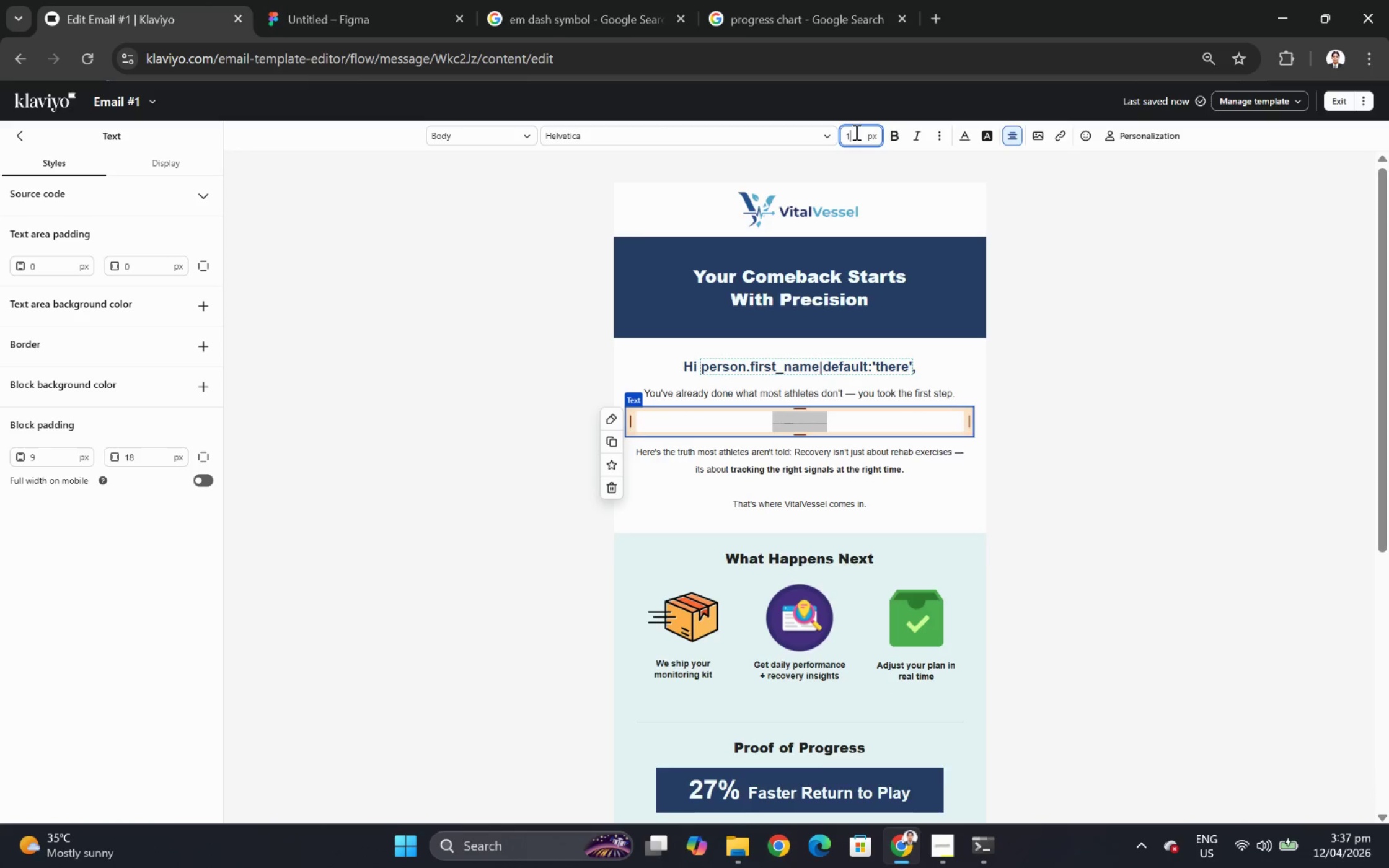 
key(Numpad6)
 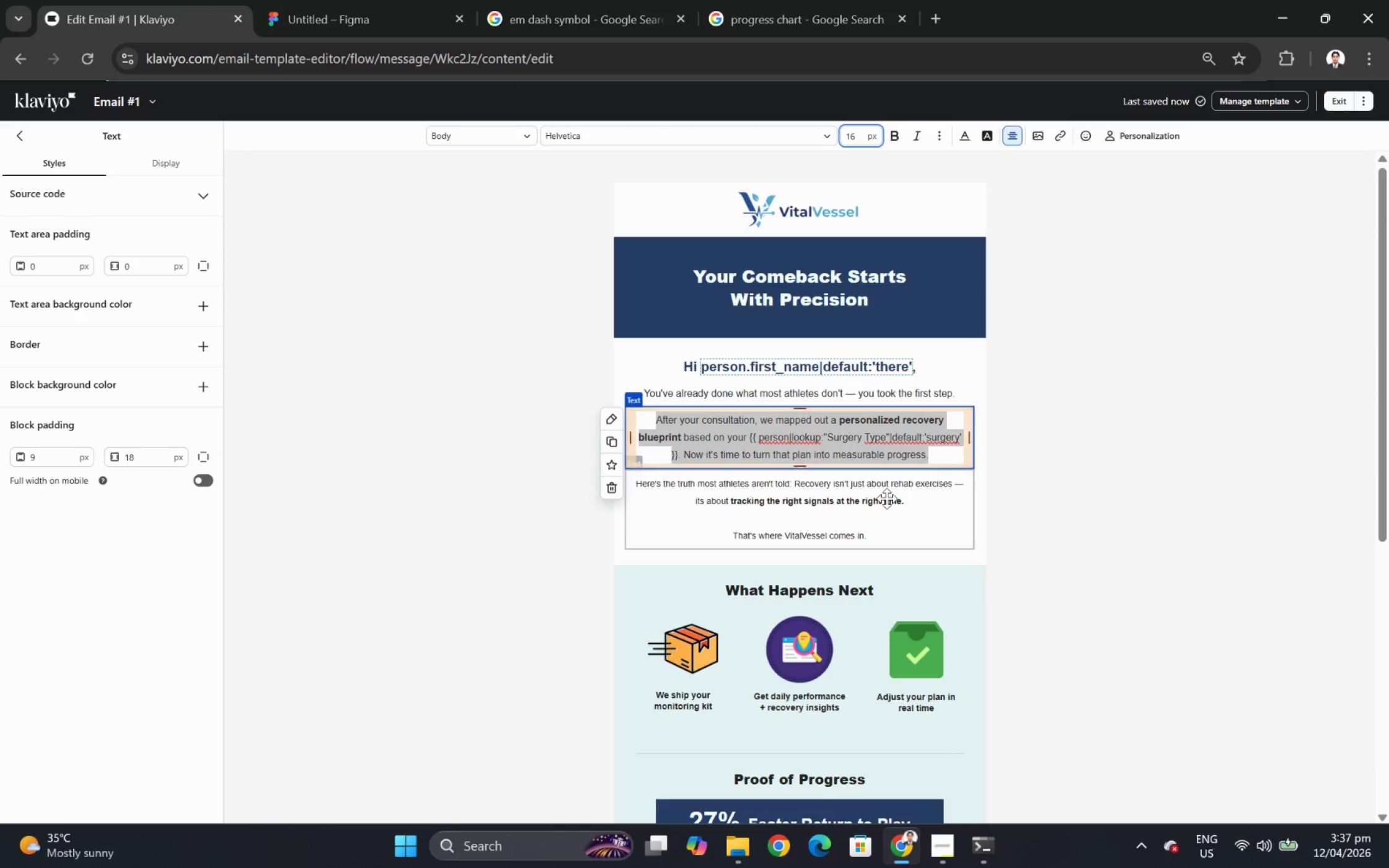 
double_click([886, 498])
 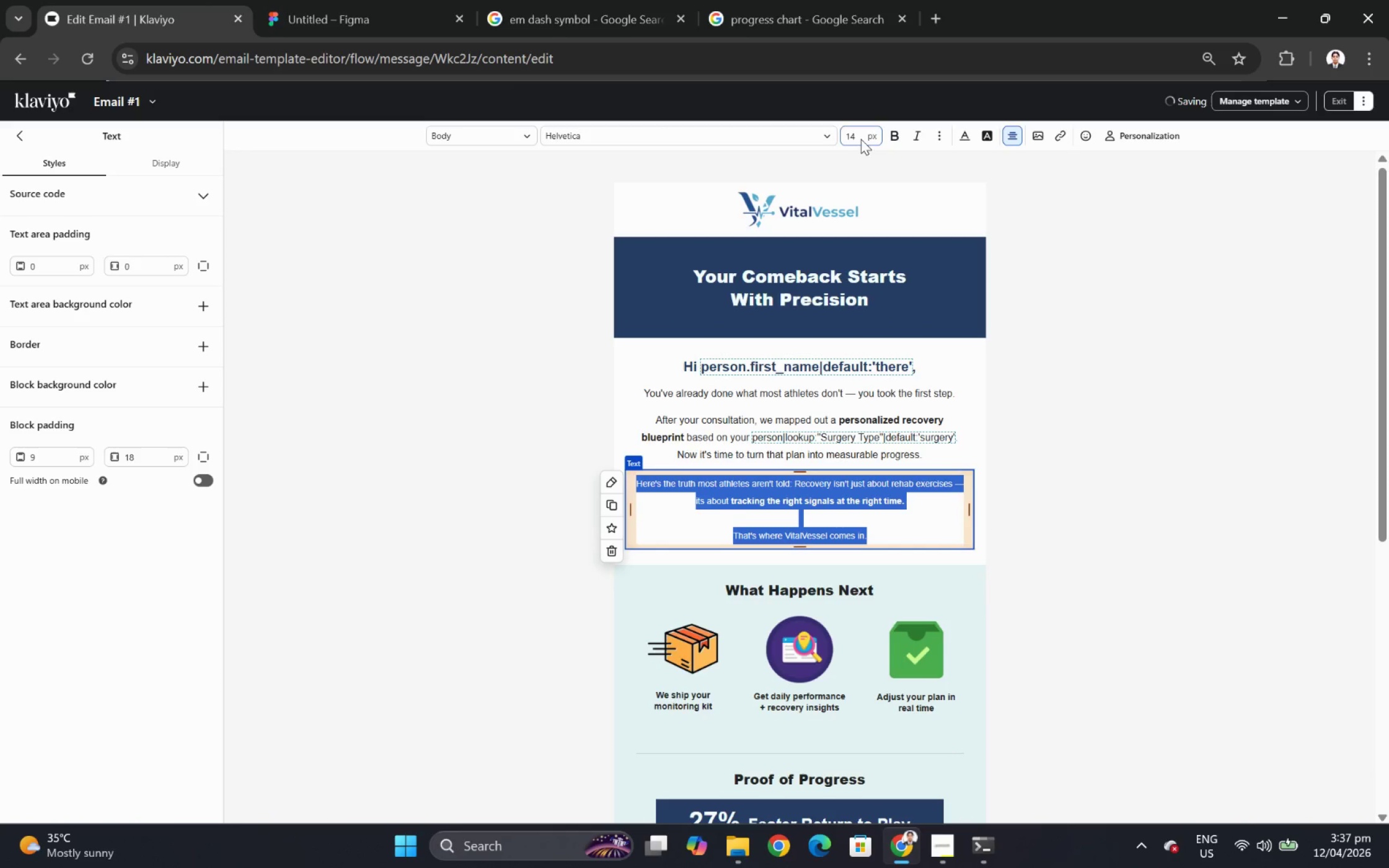 
double_click([855, 134])
 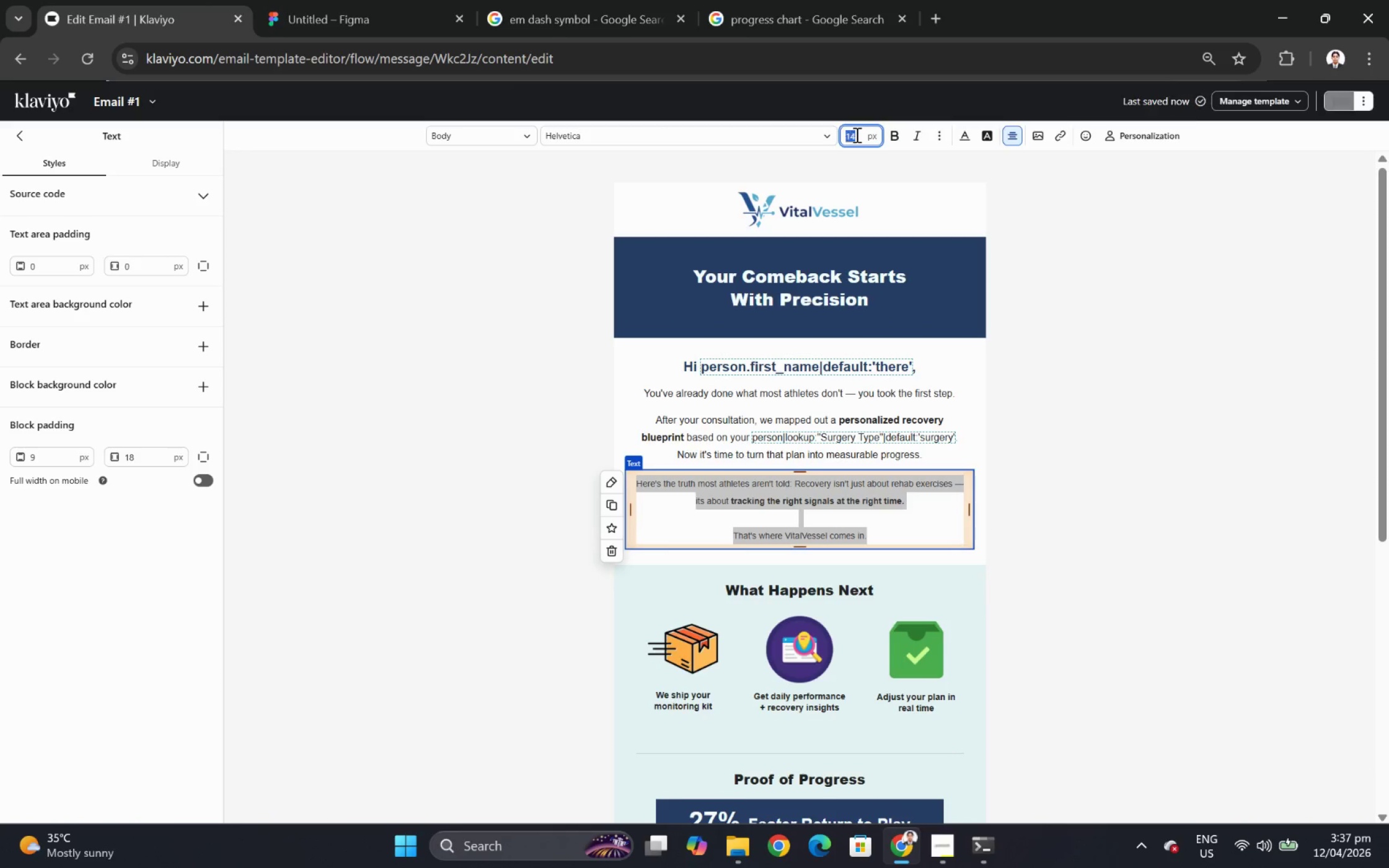 
key(Numpad1)
 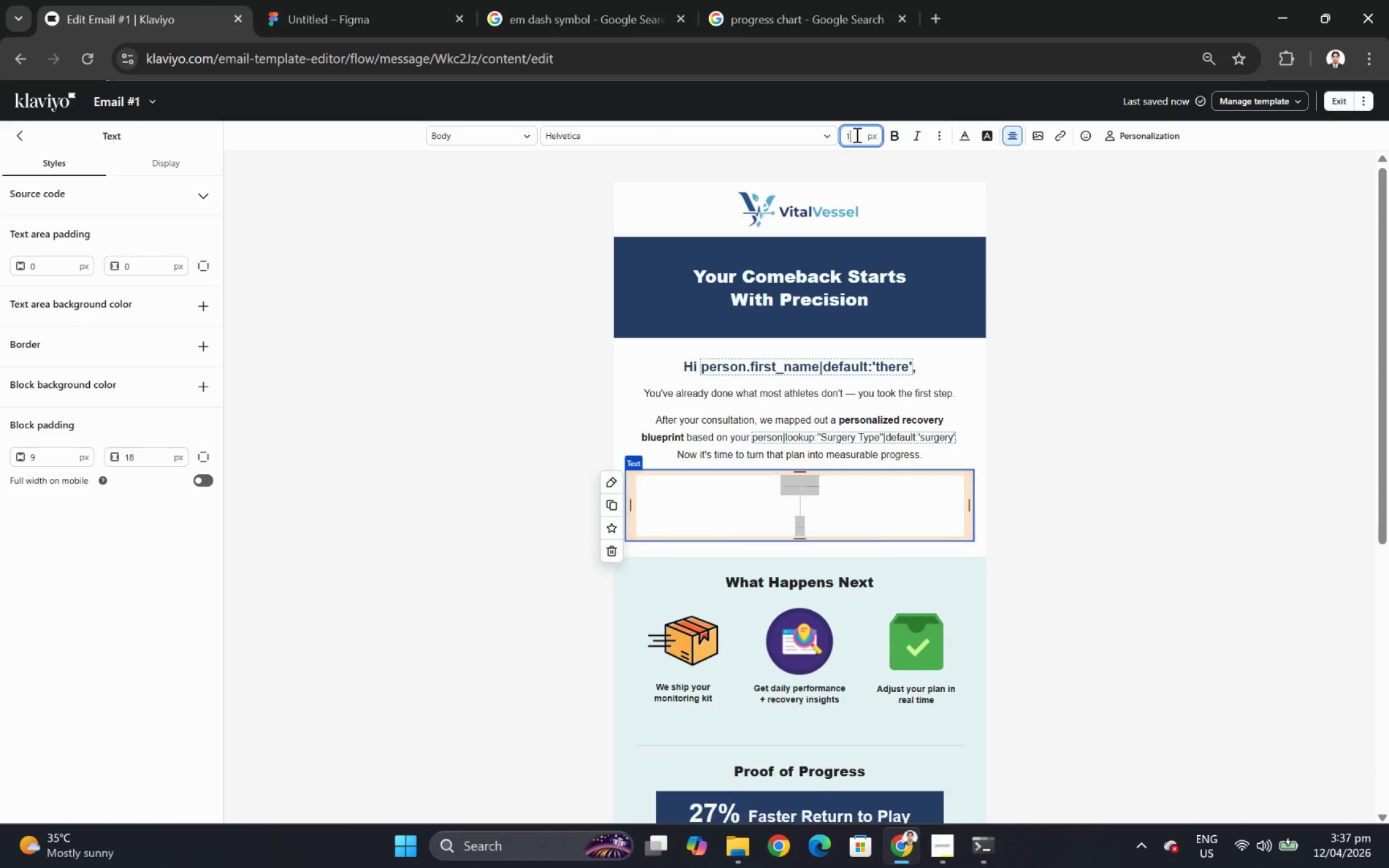 
key(Numpad6)
 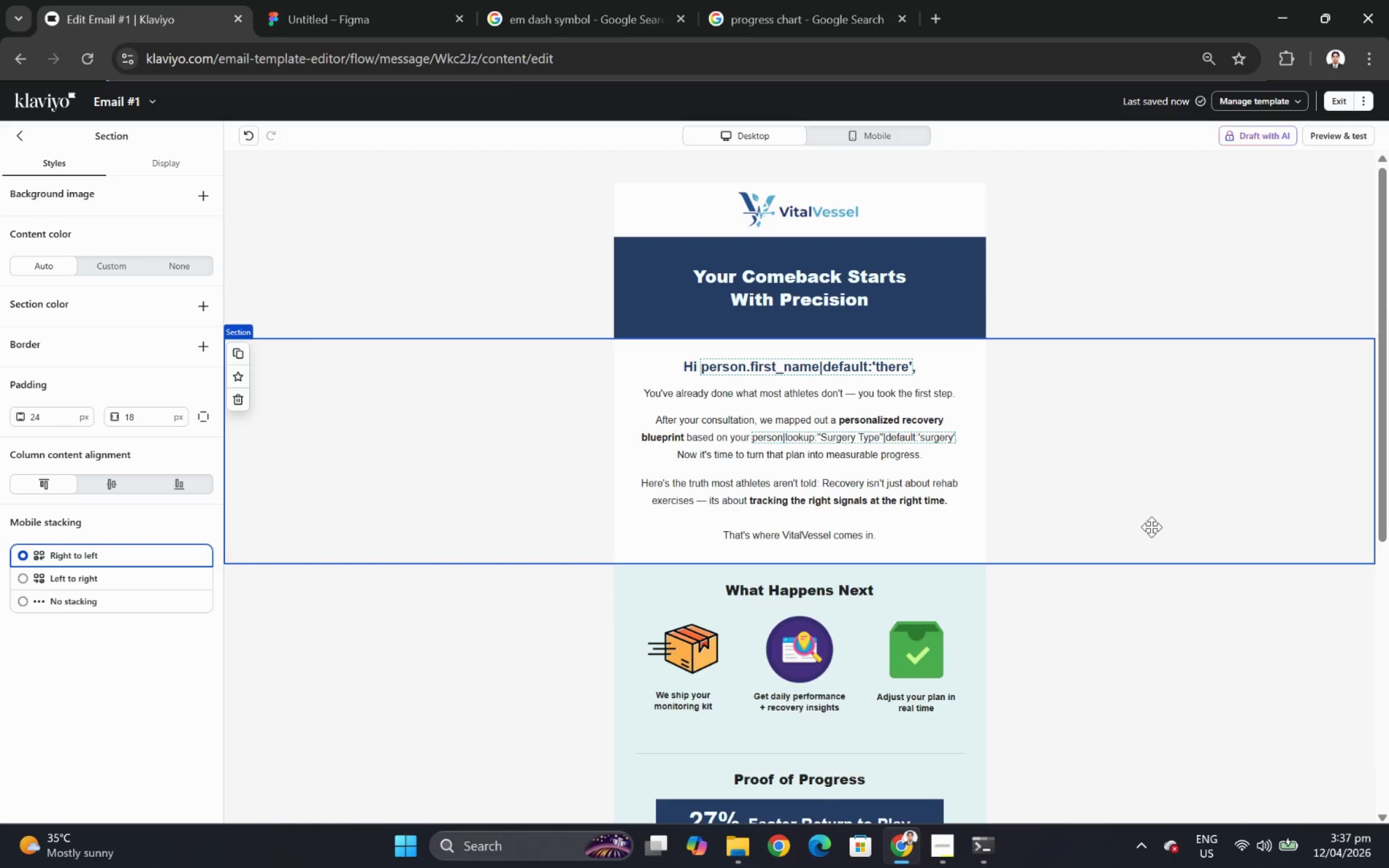 
scroll: coordinate [1151, 527], scroll_direction: down, amount: 4.0
 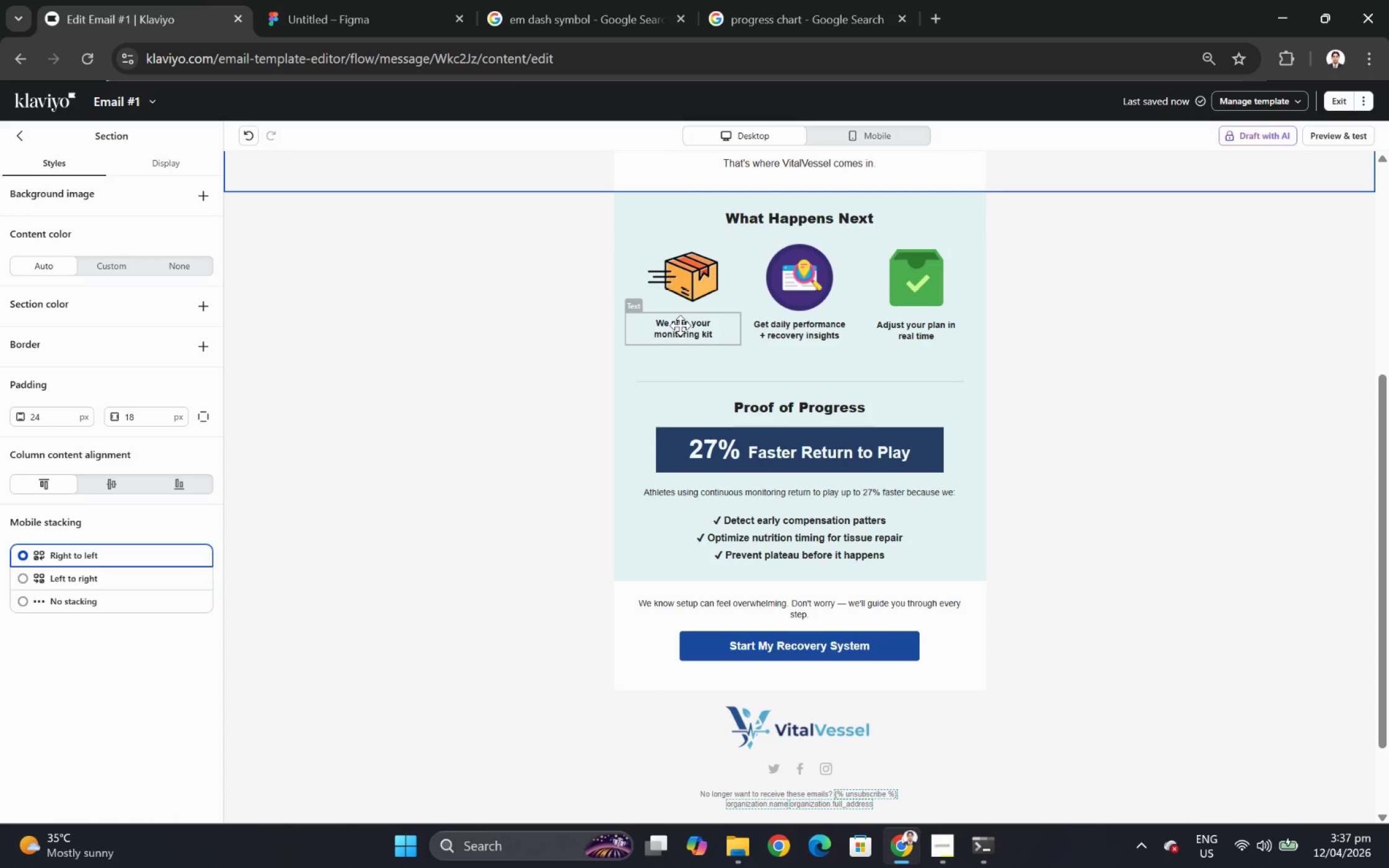 
double_click([680, 325])
 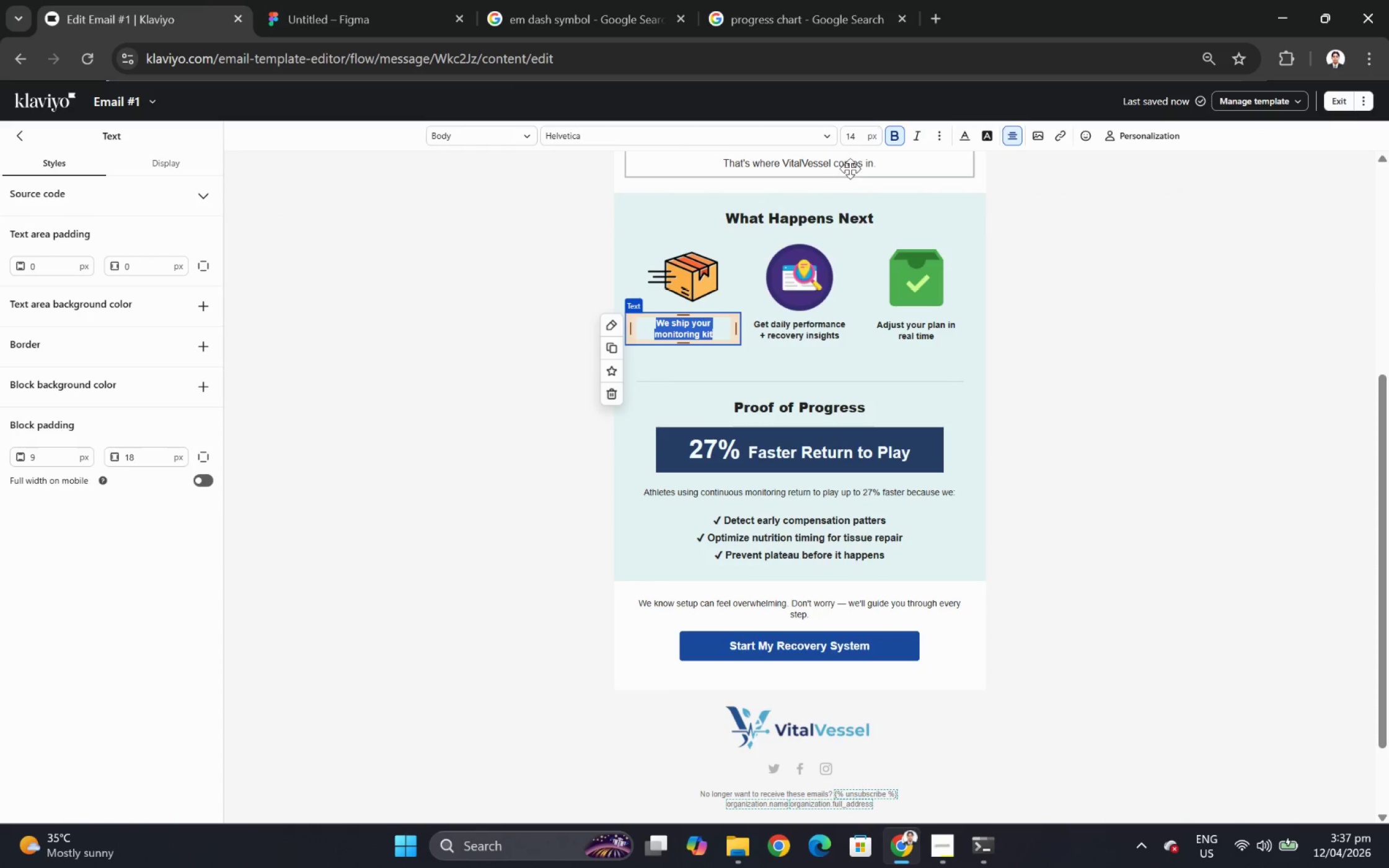 
double_click([858, 136])
 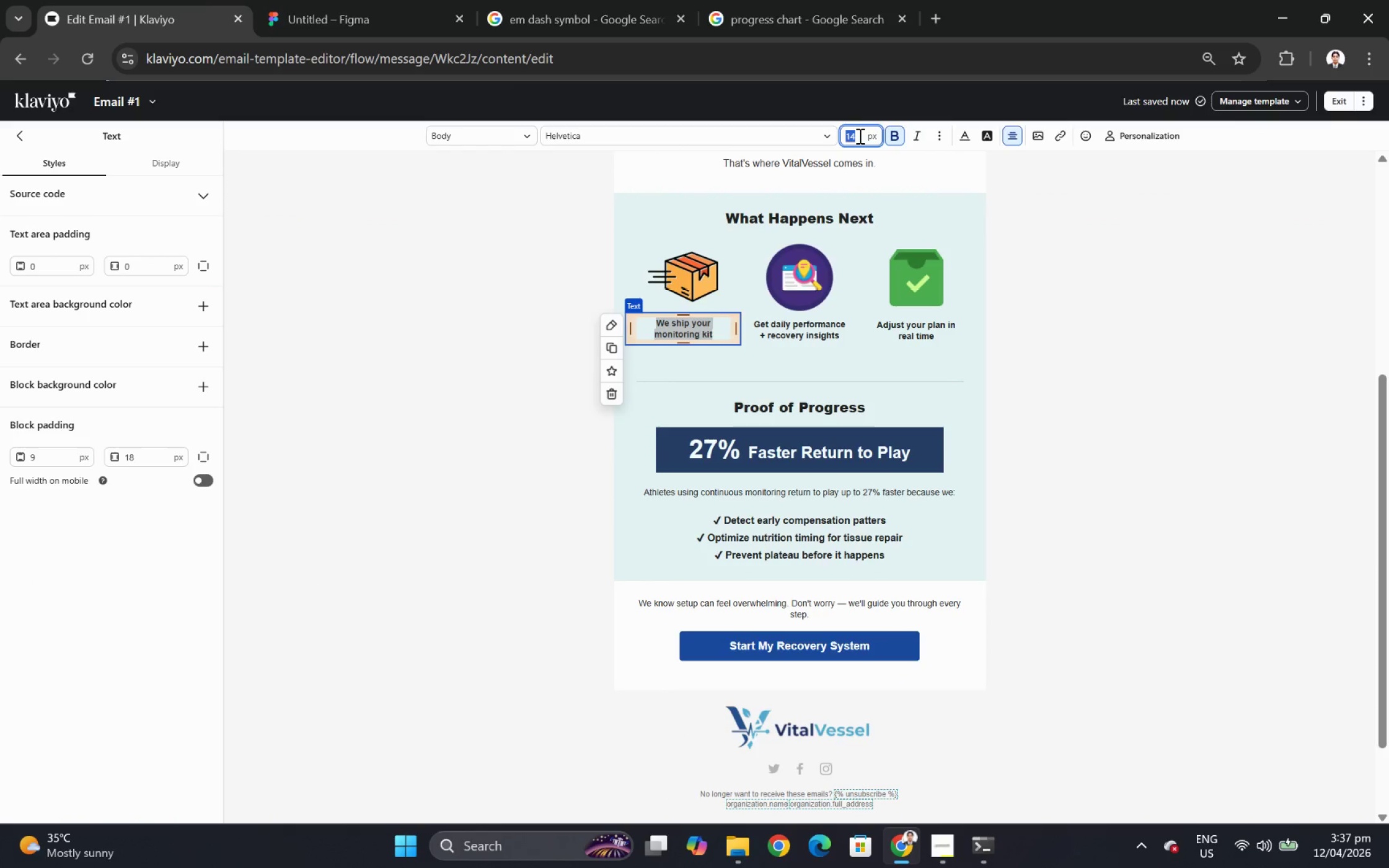 
key(Numpad1)
 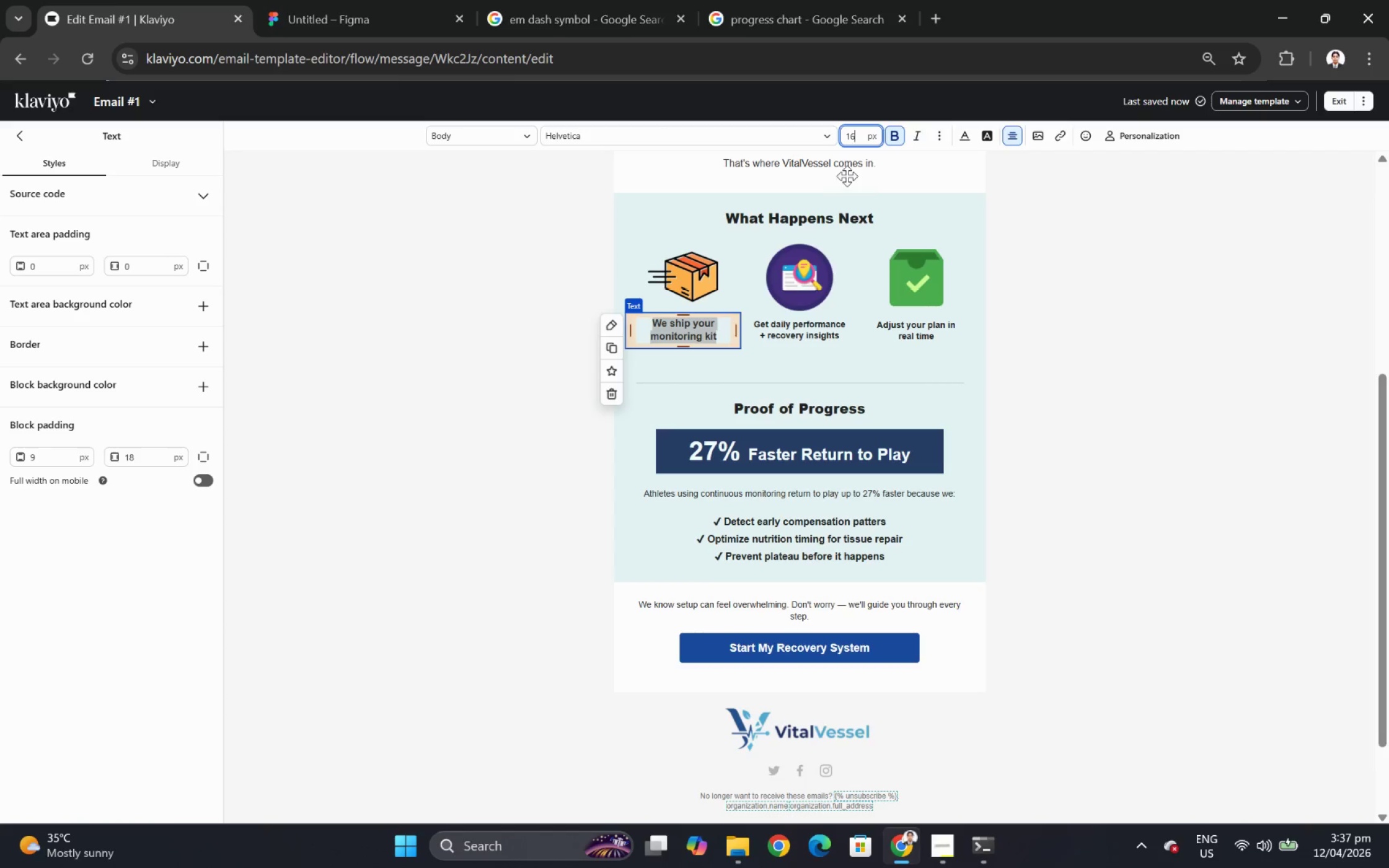 
key(Numpad6)
 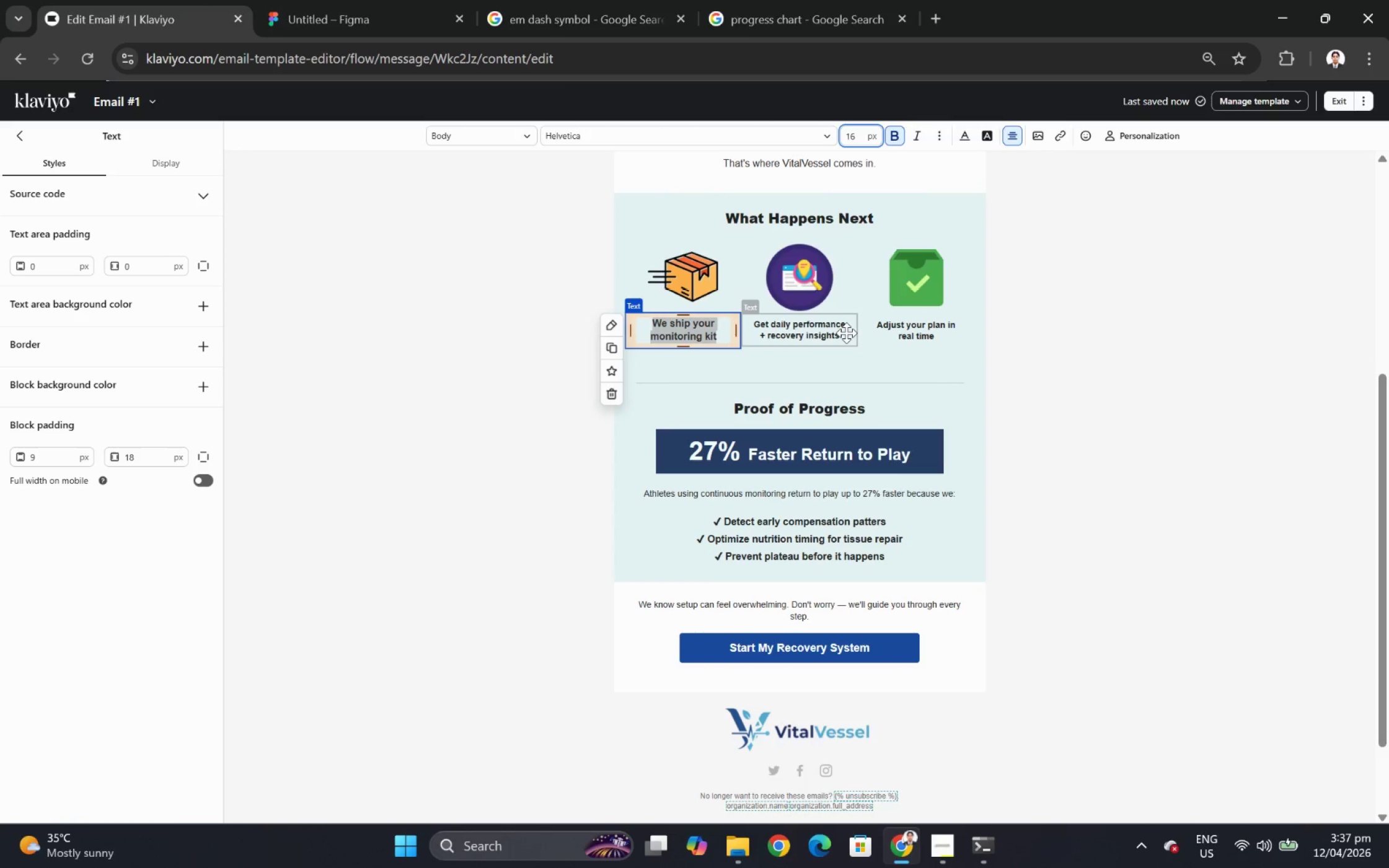 
double_click([846, 333])
 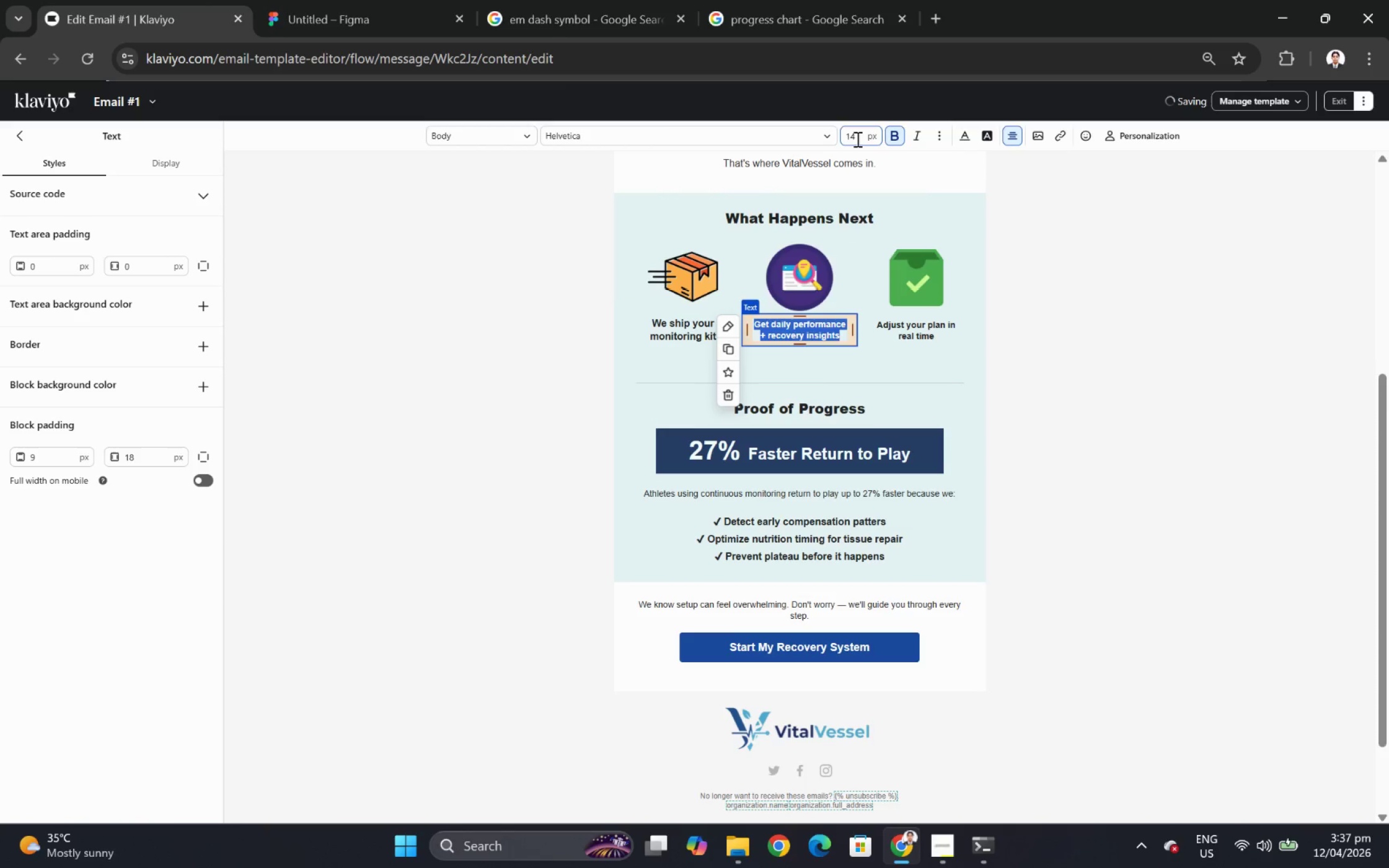 
double_click([853, 138])
 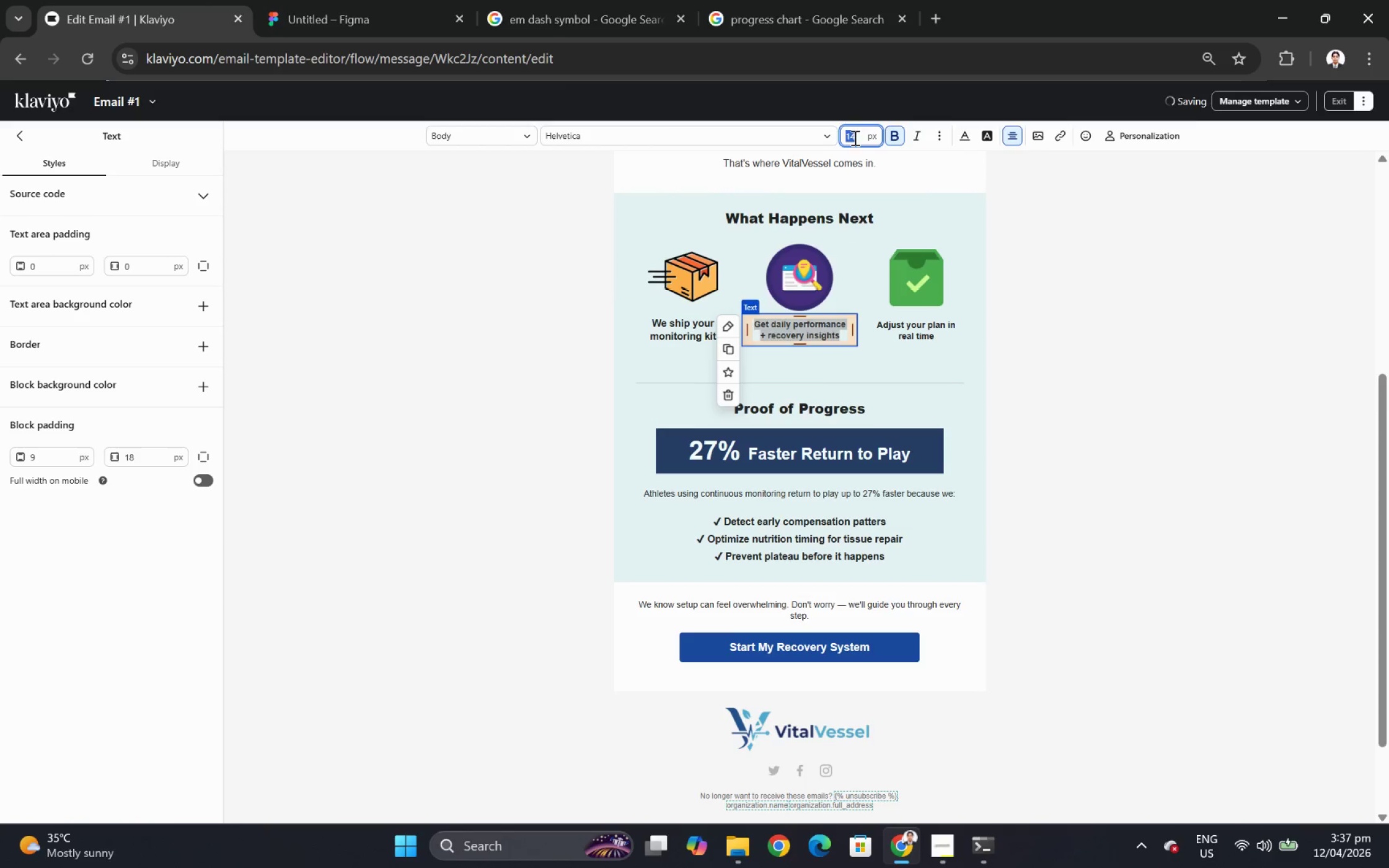 
key(Numpad1)
 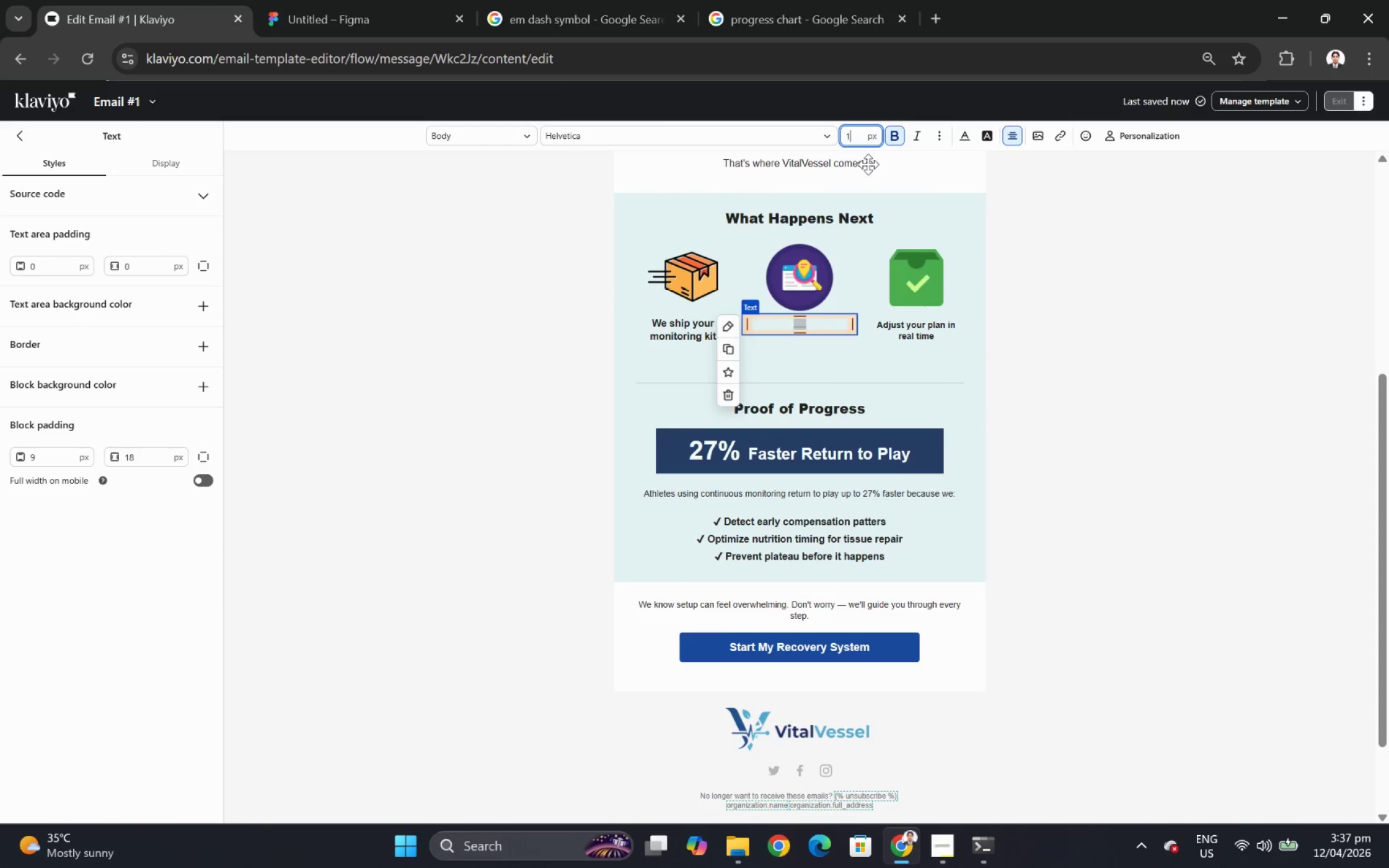 
key(Numpad6)
 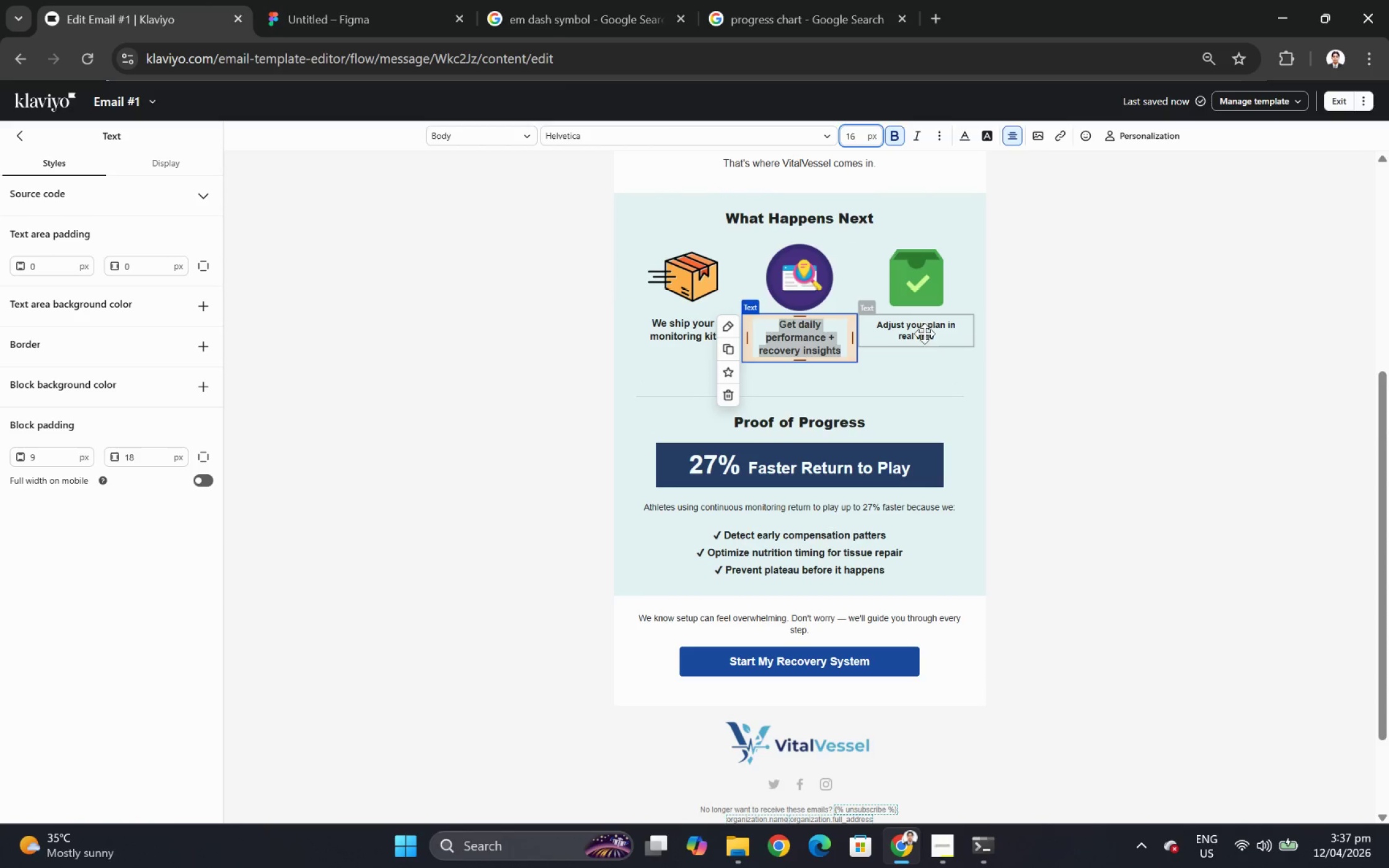 
double_click([924, 333])
 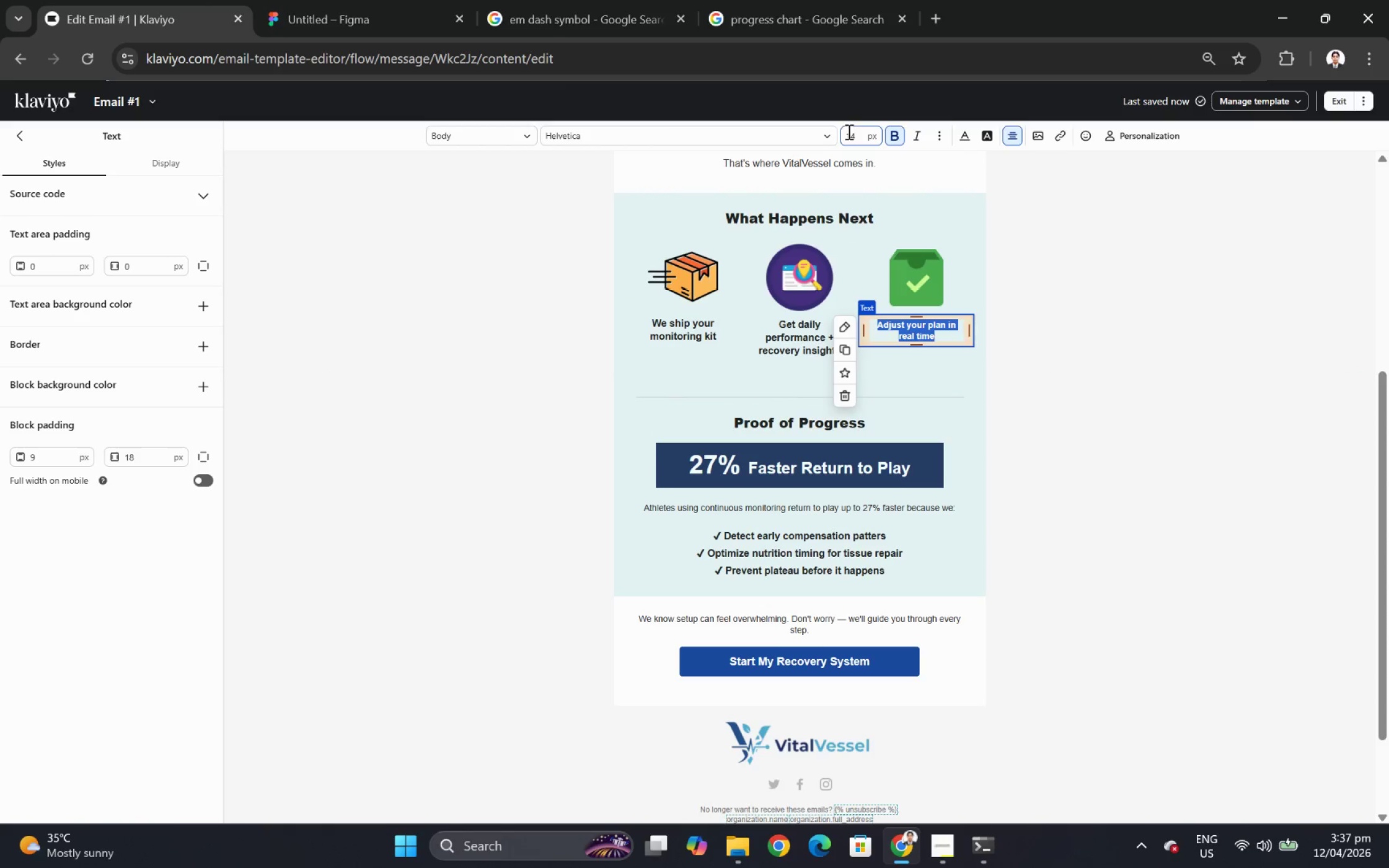 
double_click([850, 136])
 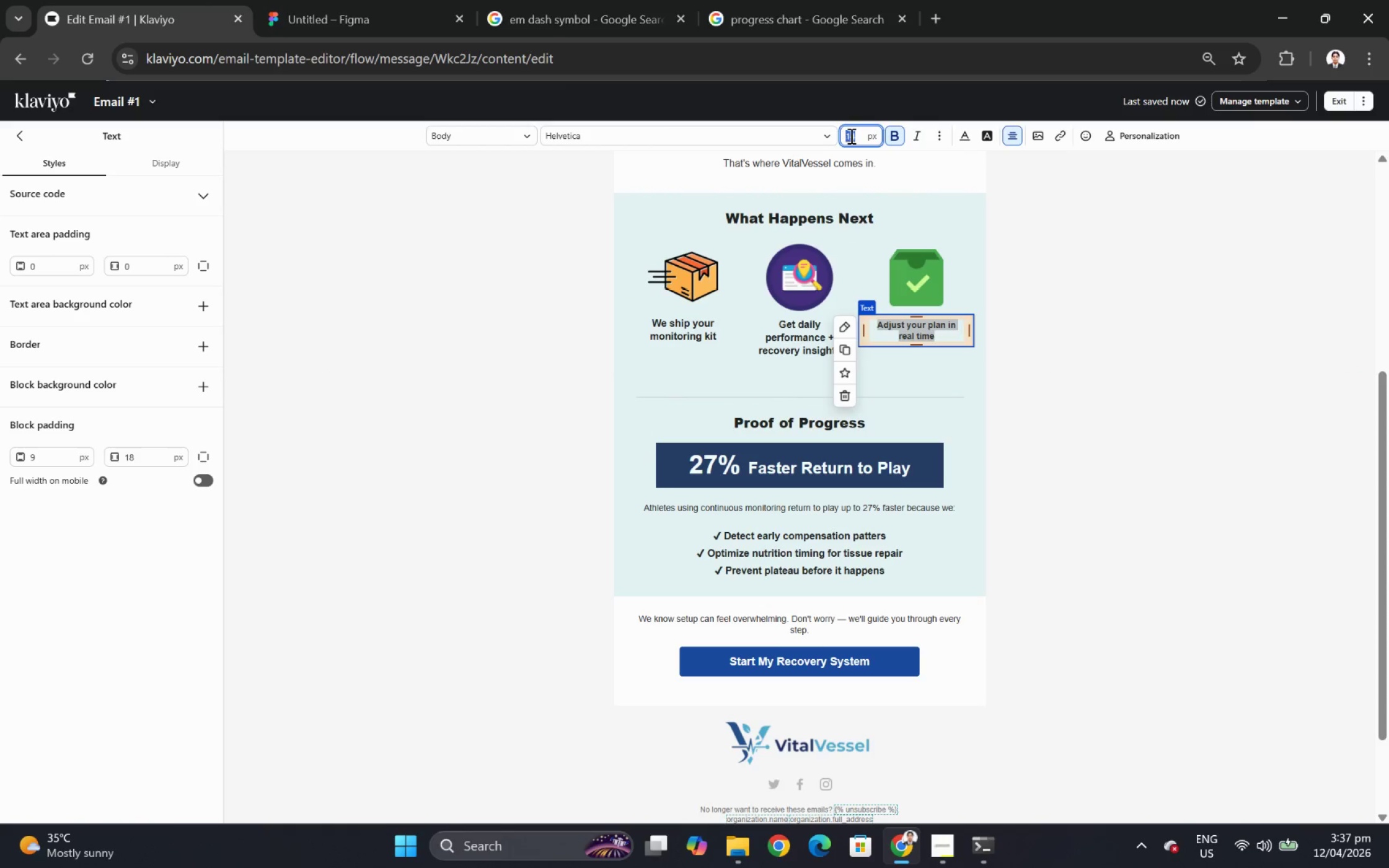 
key(Numpad1)
 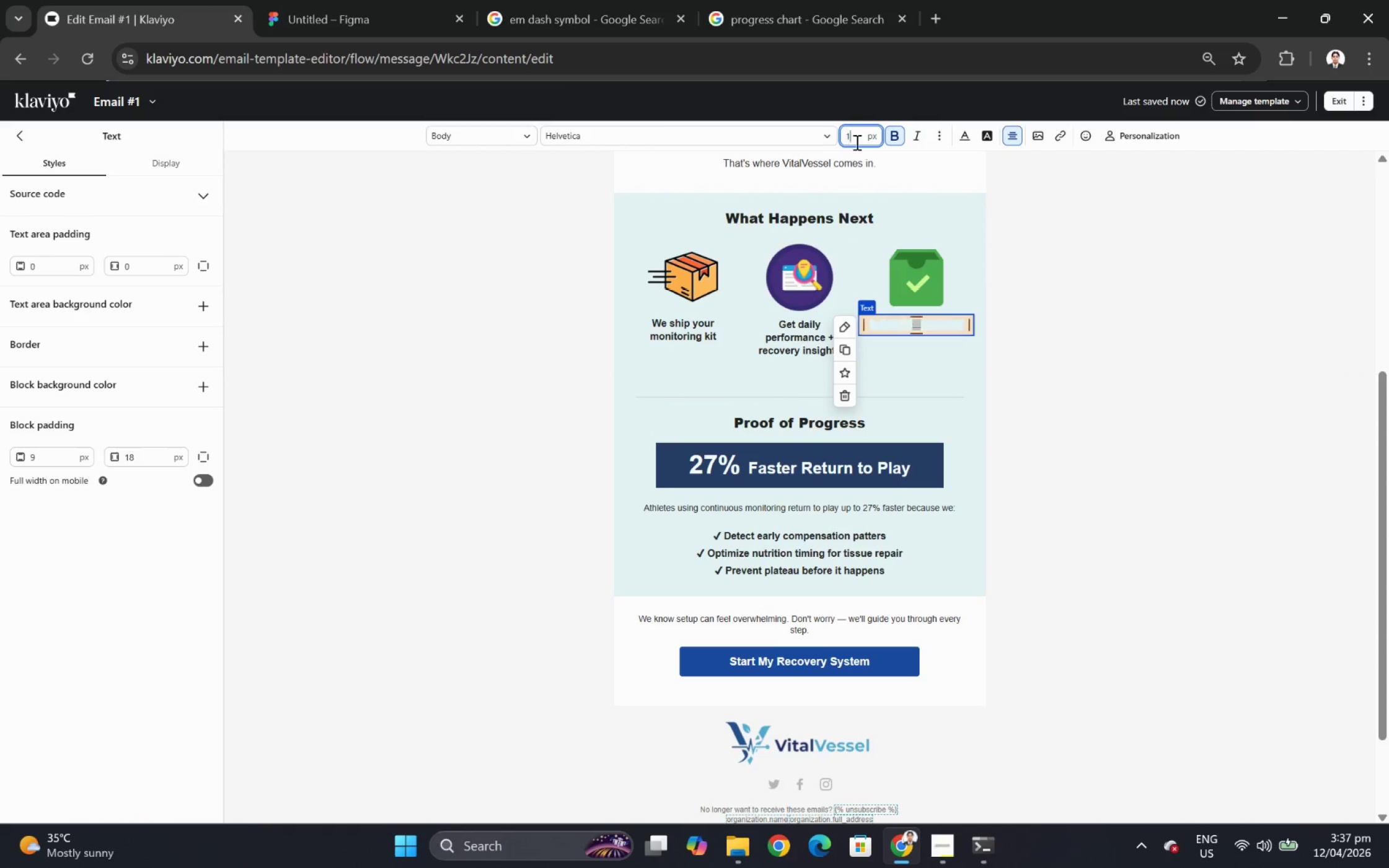 
key(Numpad6)
 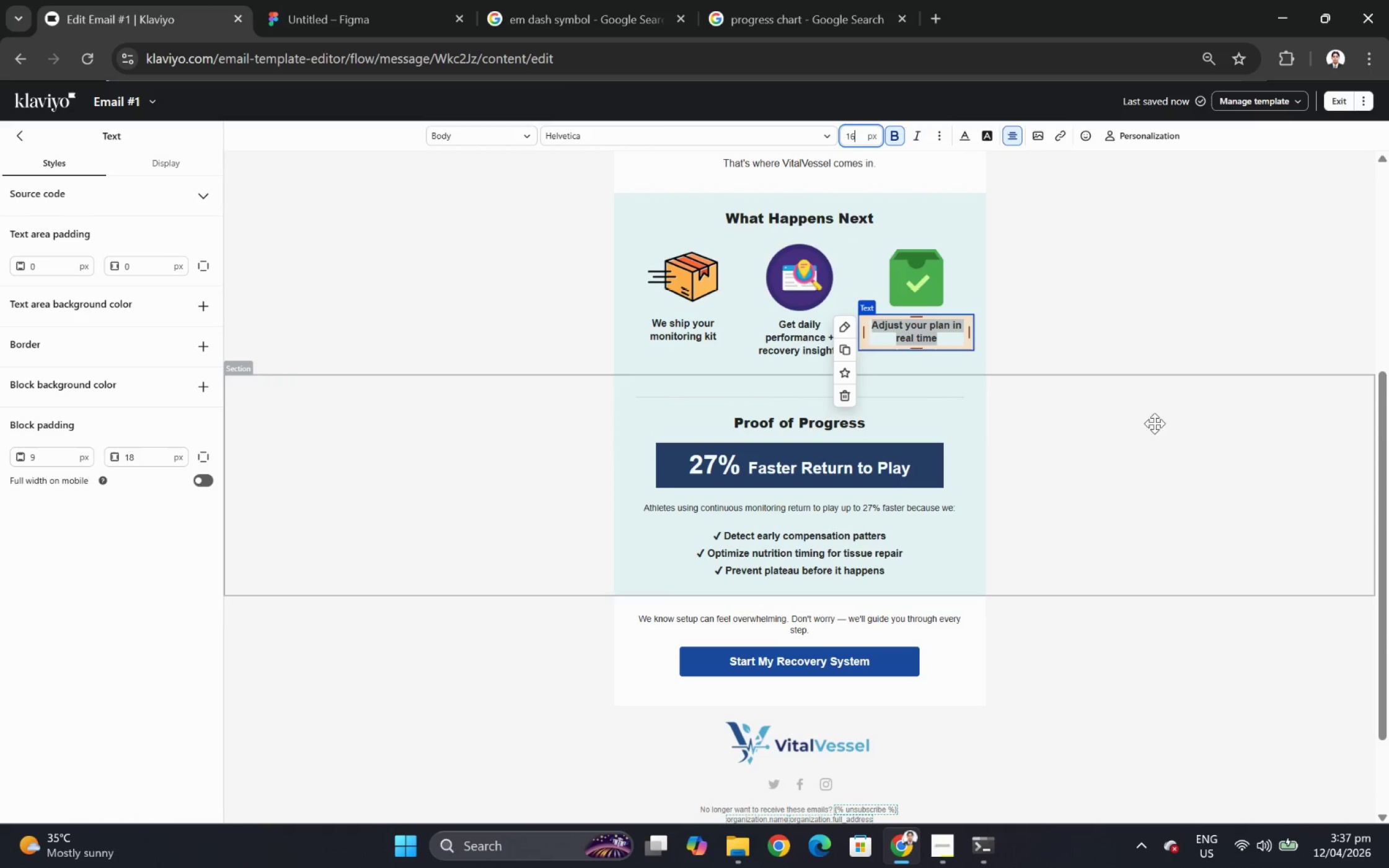 
left_click([1158, 429])
 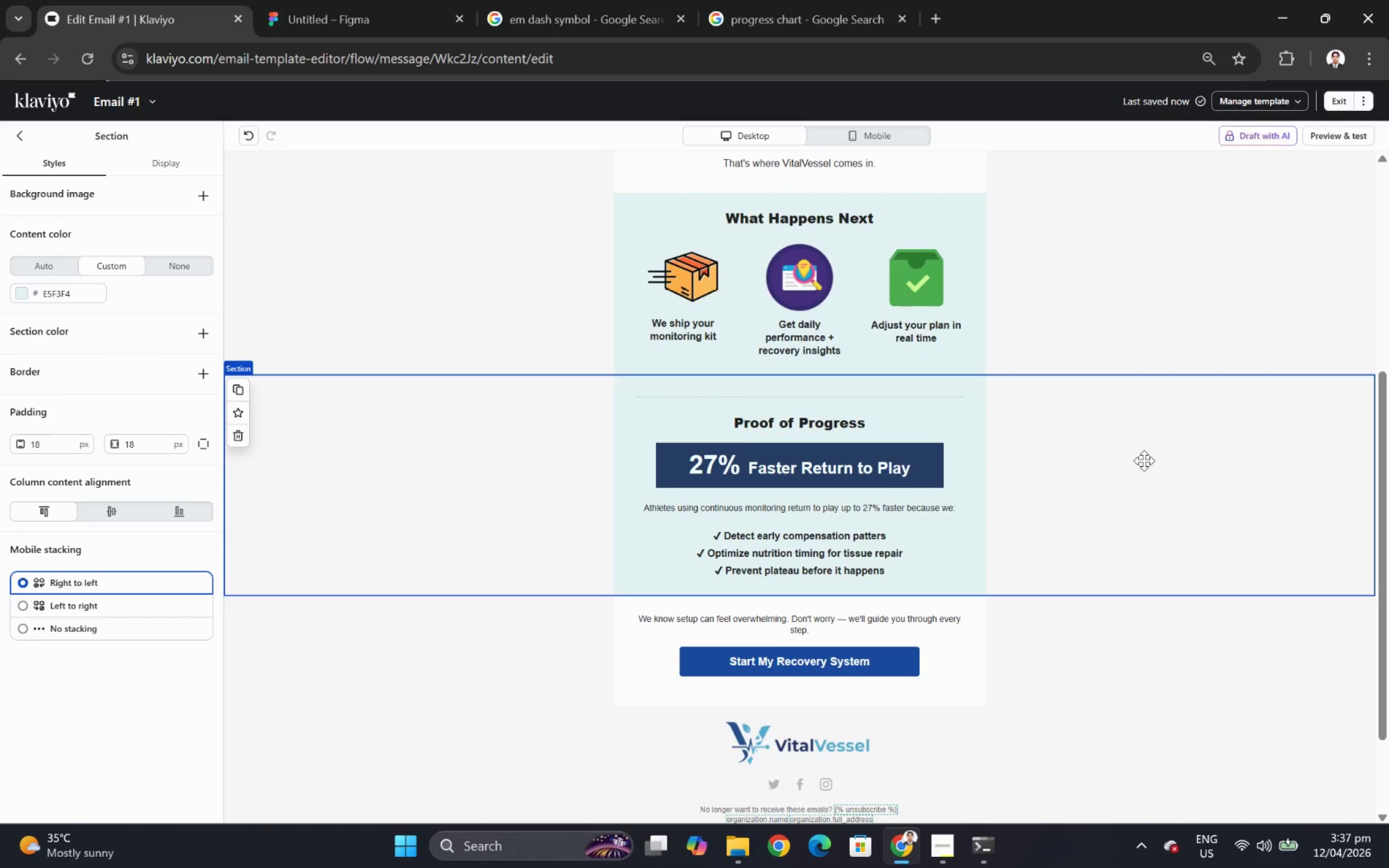 
scroll: coordinate [1145, 483], scroll_direction: up, amount: 2.0
 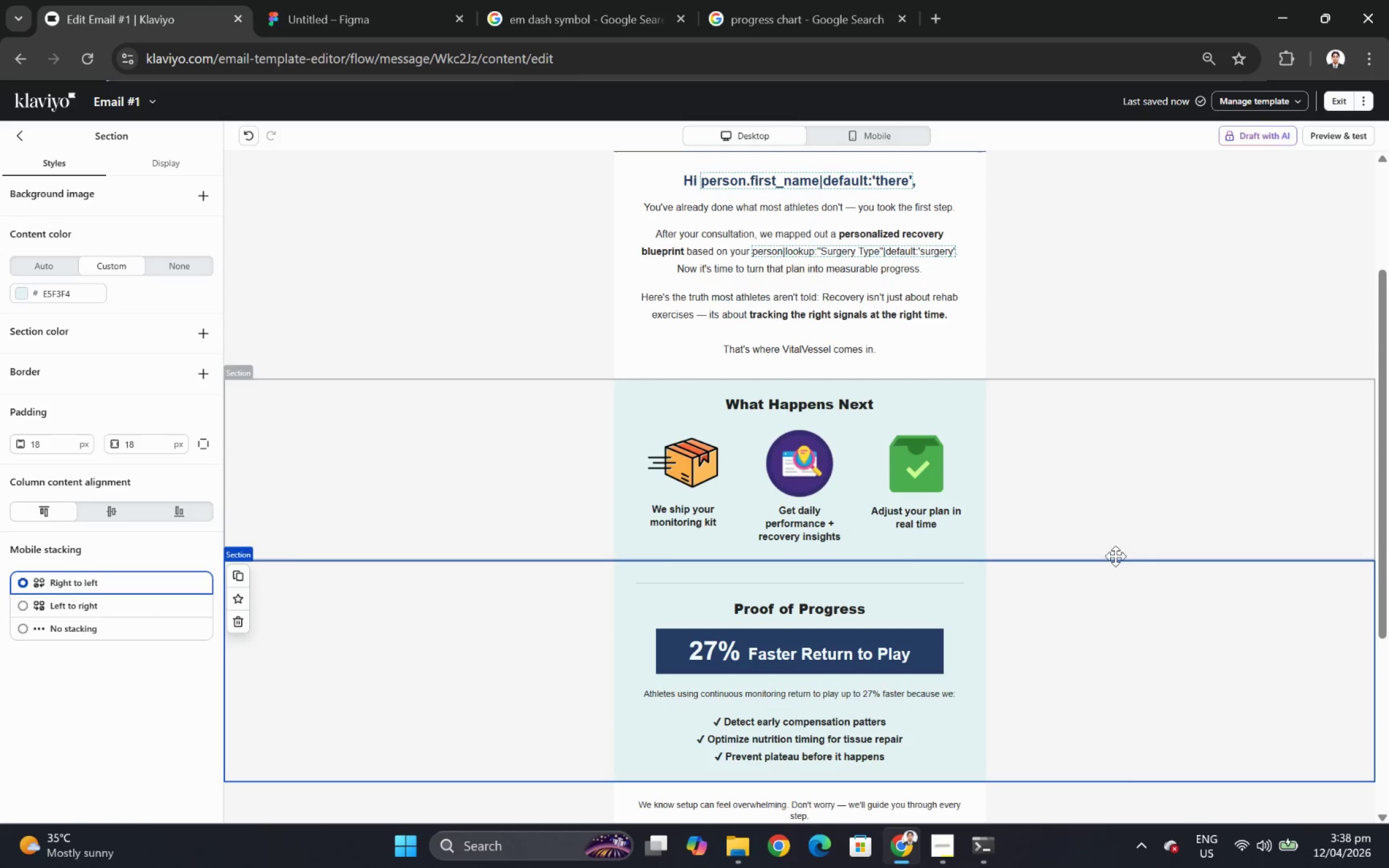 
left_click([789, 523])
 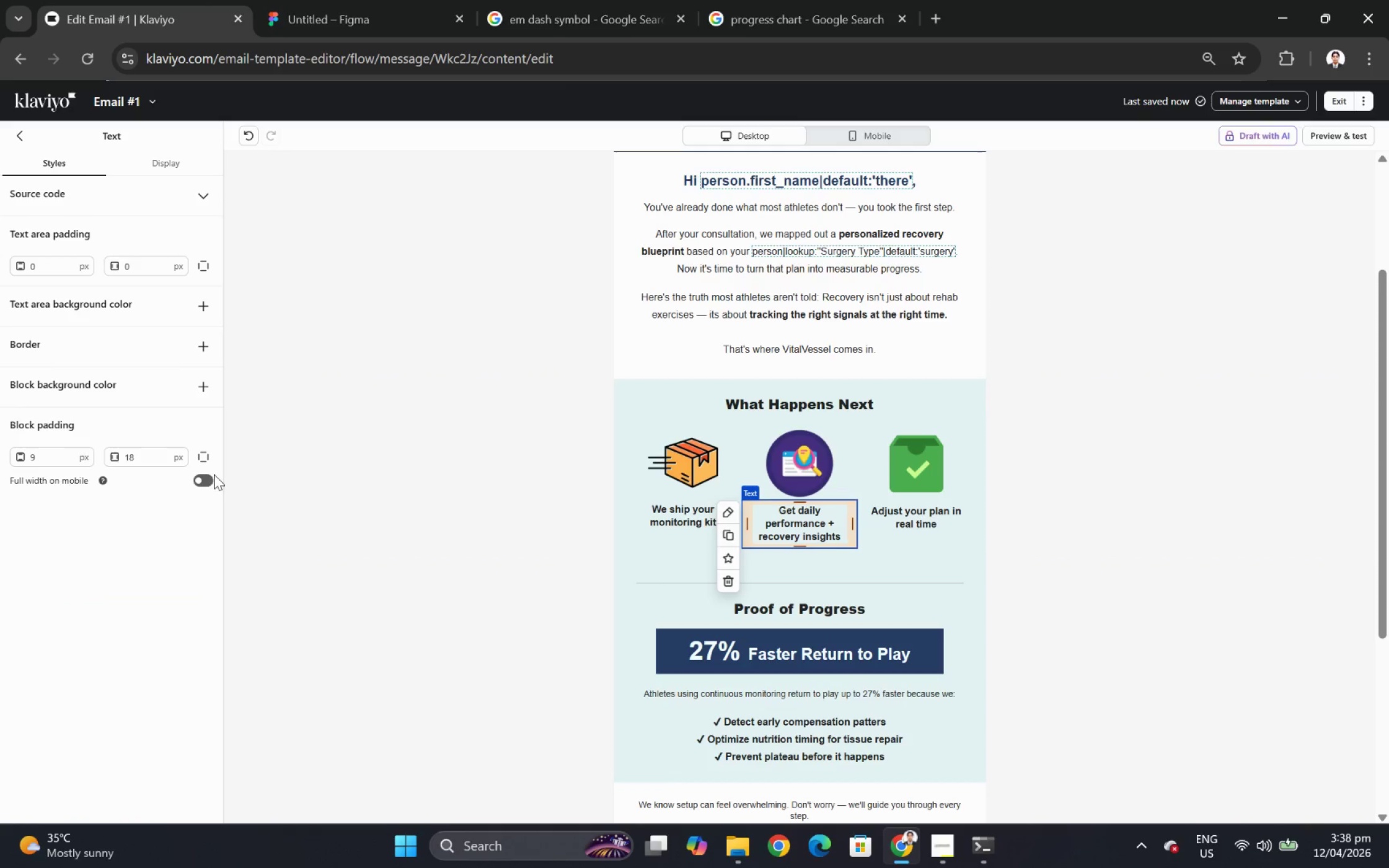 
left_click([202, 480])
 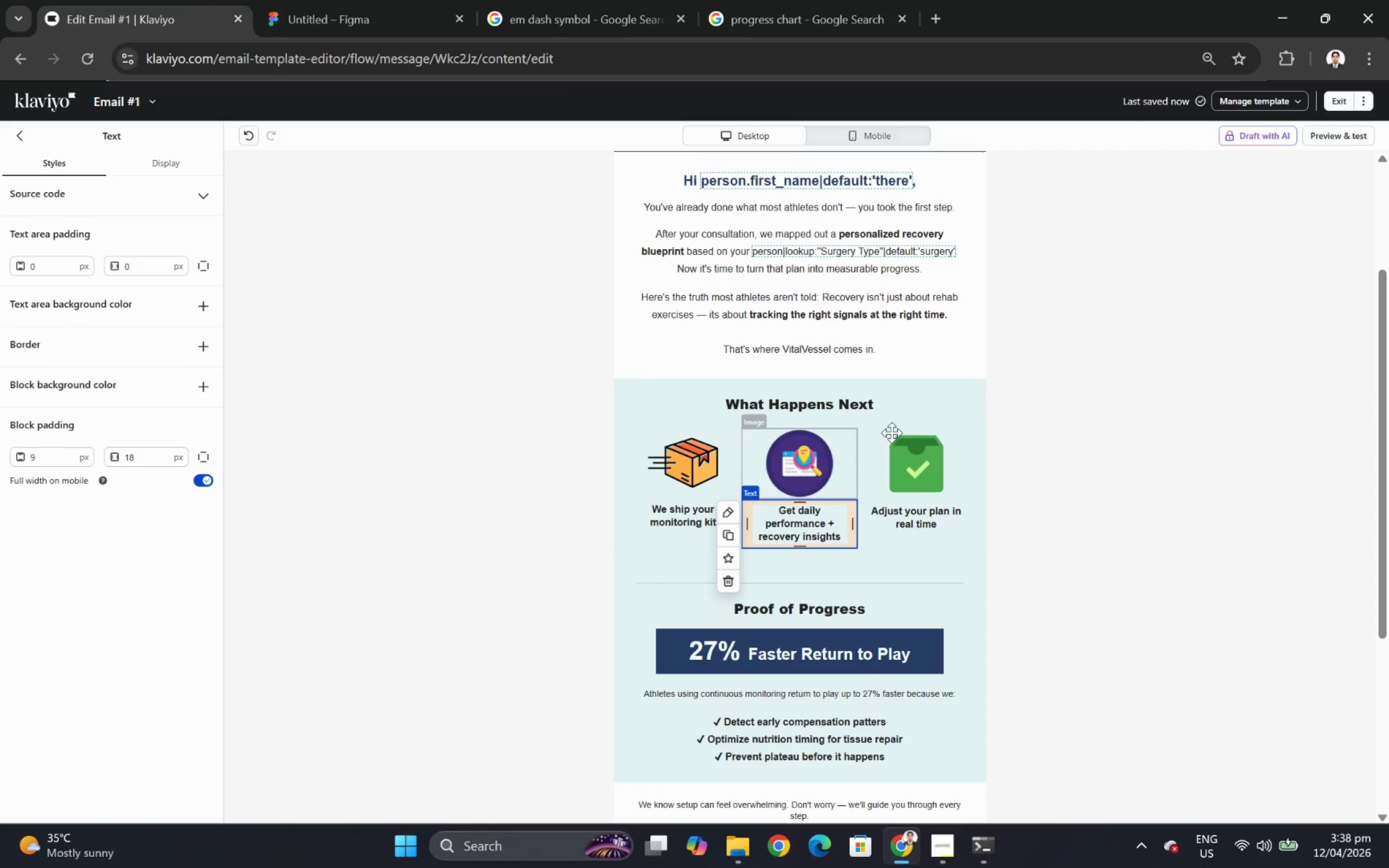 
double_click([858, 126])
 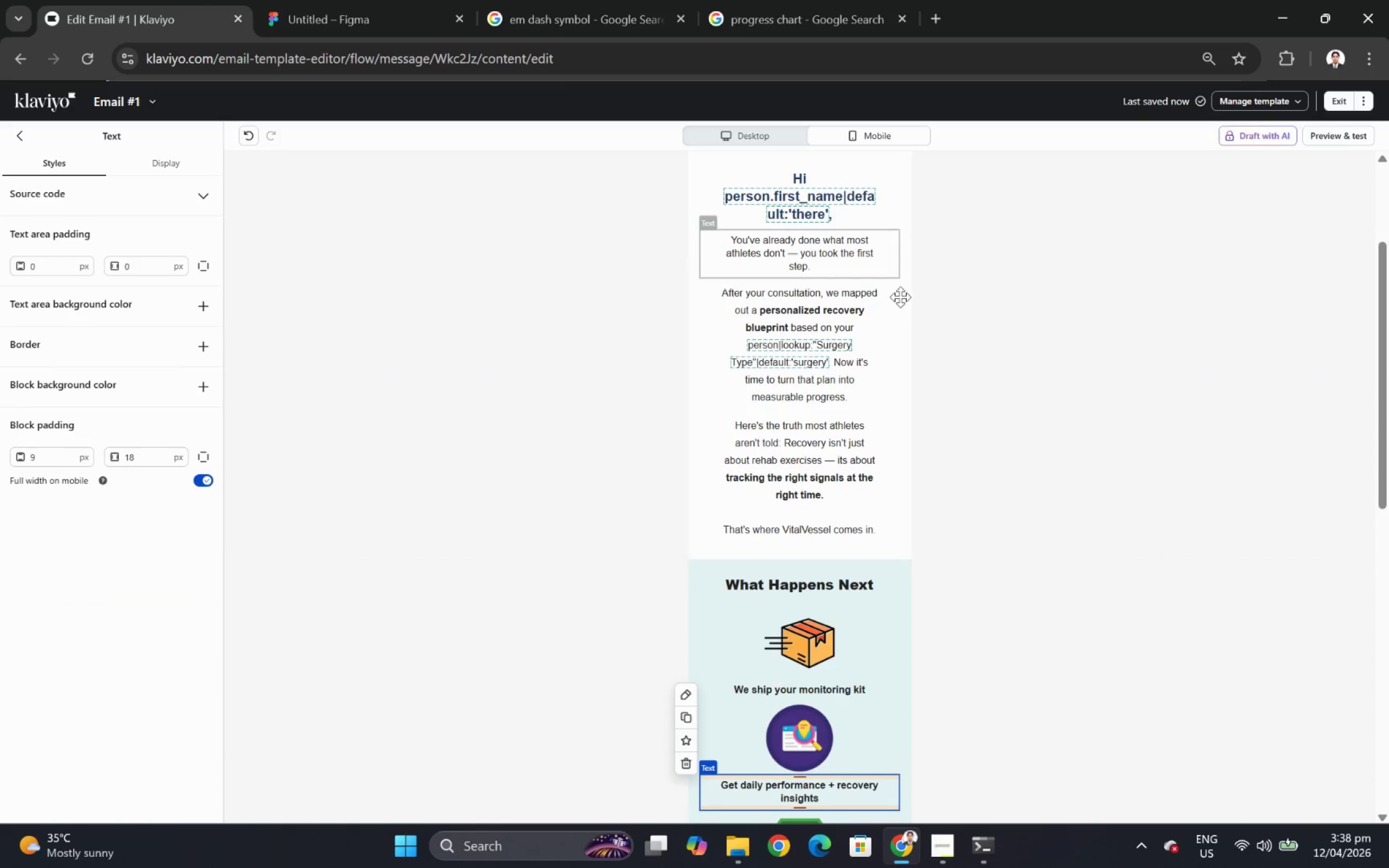 
scroll: coordinate [924, 385], scroll_direction: down, amount: 3.0
 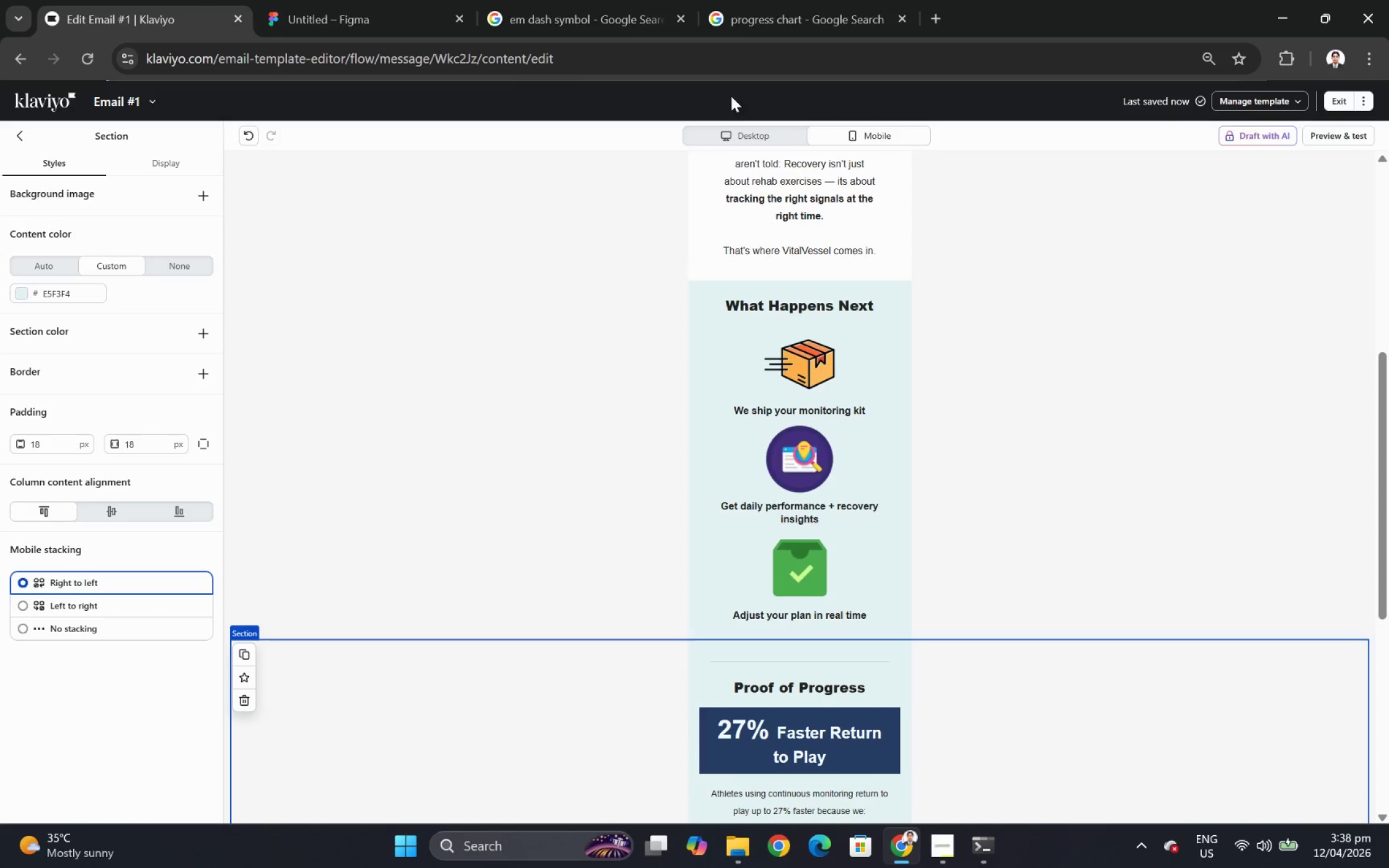 
double_click([740, 127])
 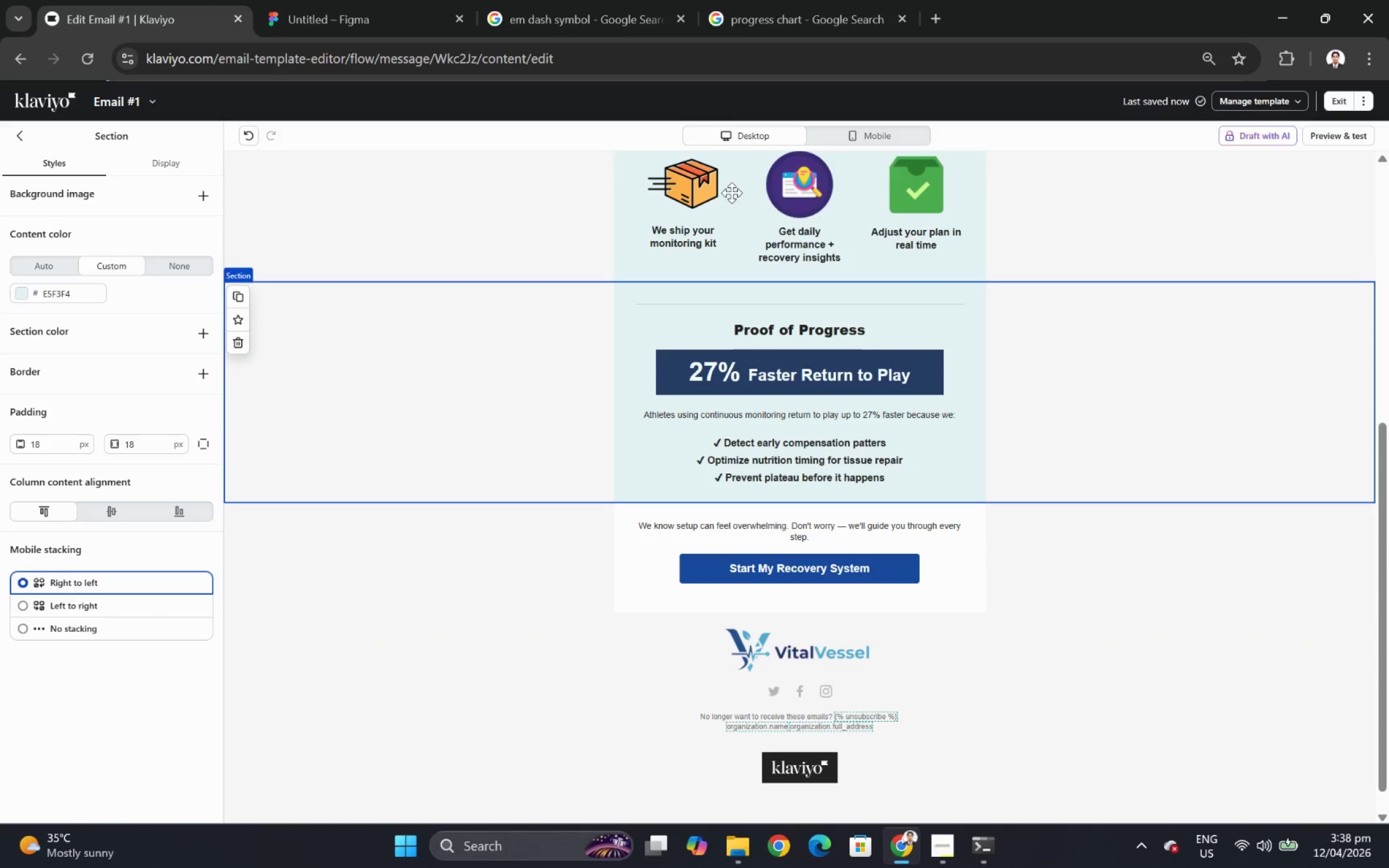 
wait(13.62)
 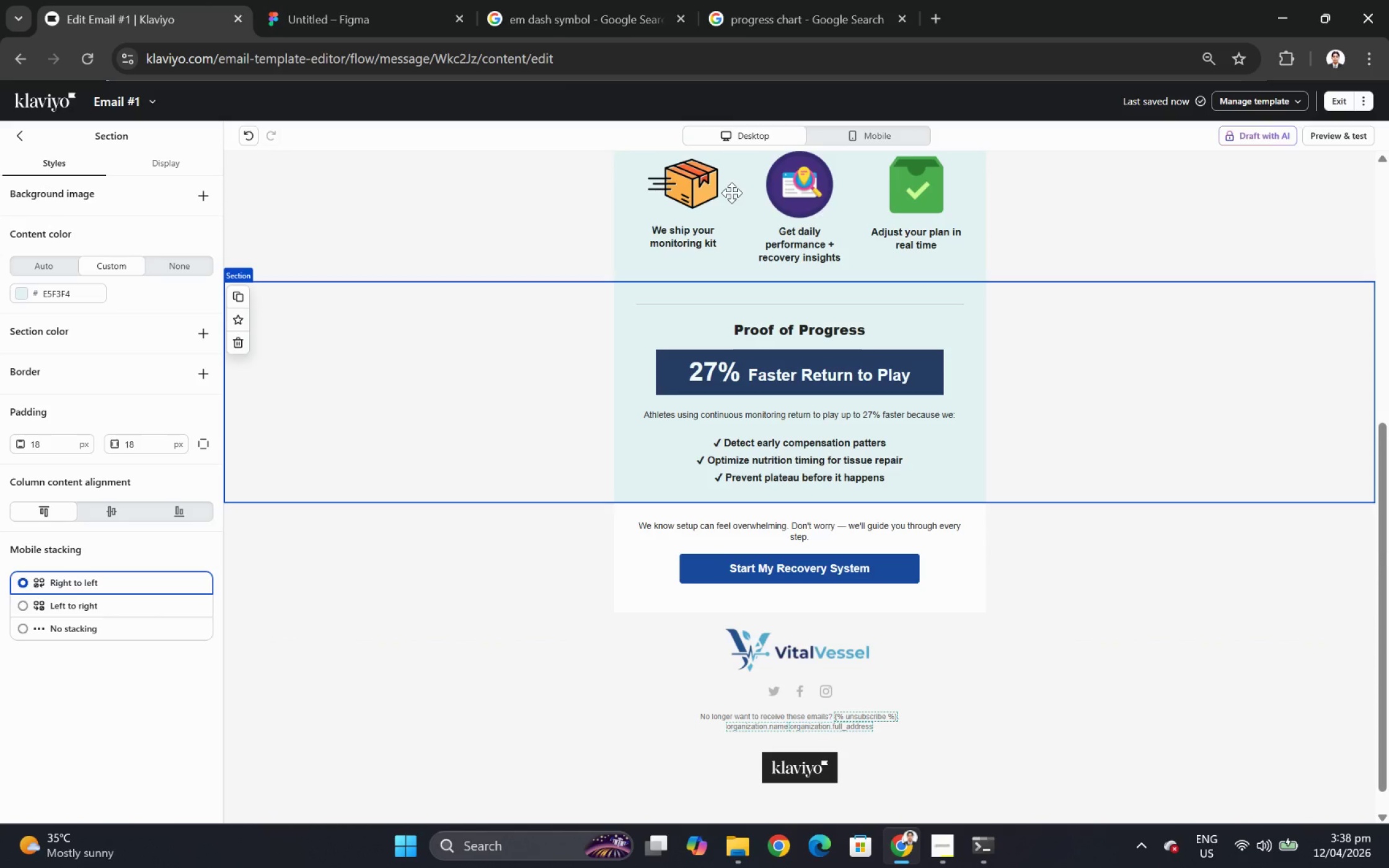 
left_click([1059, 560])
 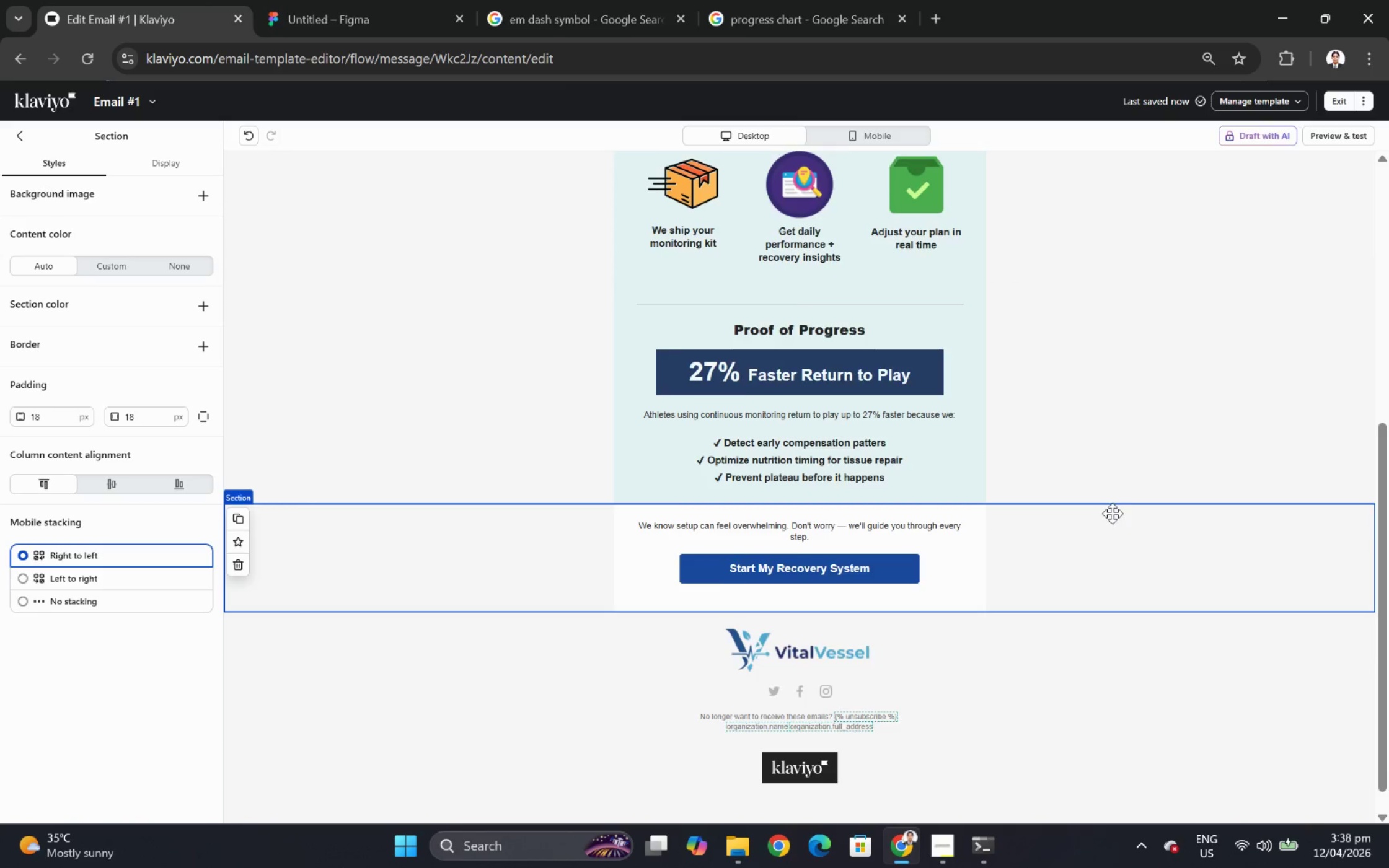 
scroll: coordinate [1119, 507], scroll_direction: up, amount: 5.0
 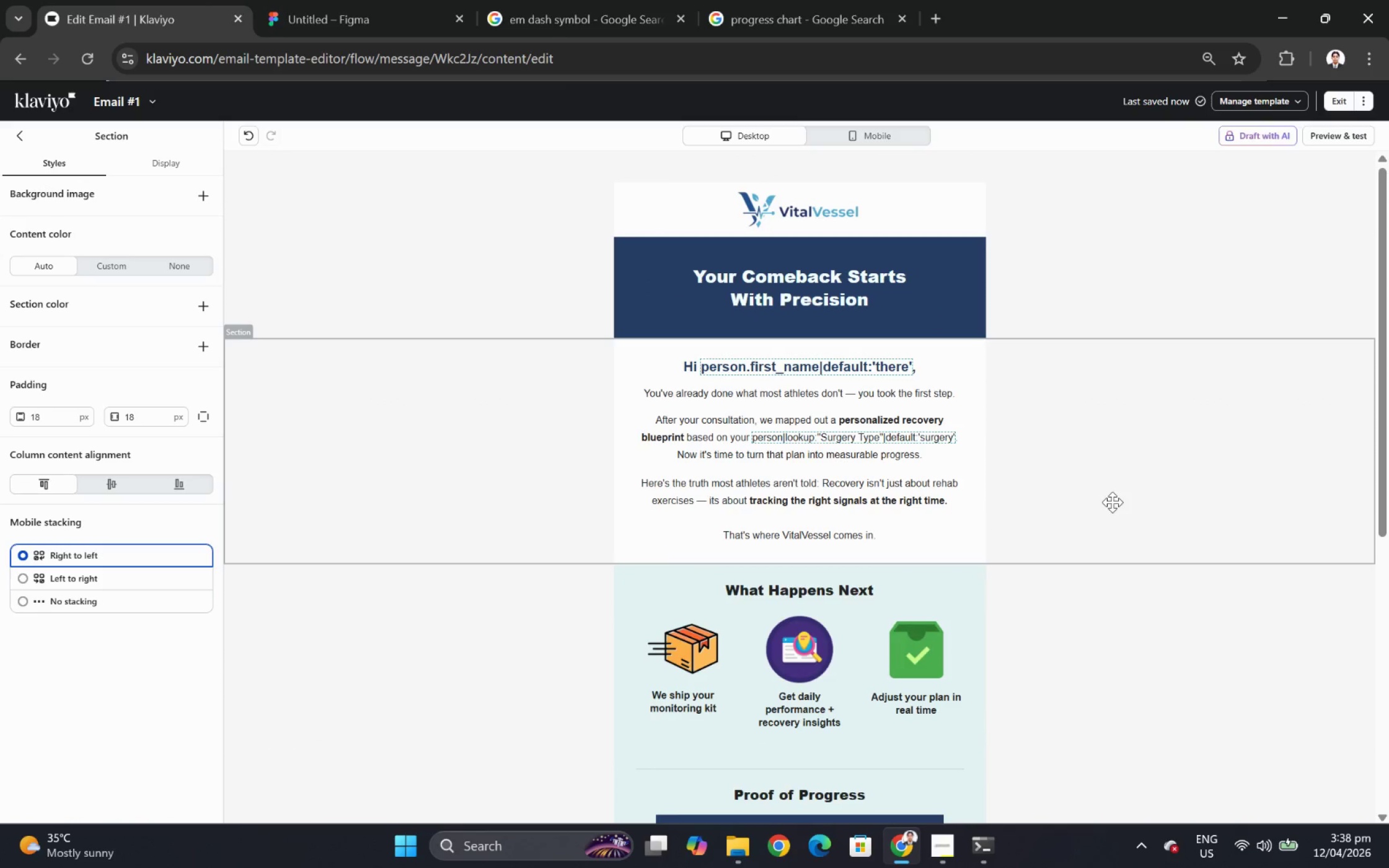 
scroll: coordinate [1108, 455], scroll_direction: down, amount: 5.0
 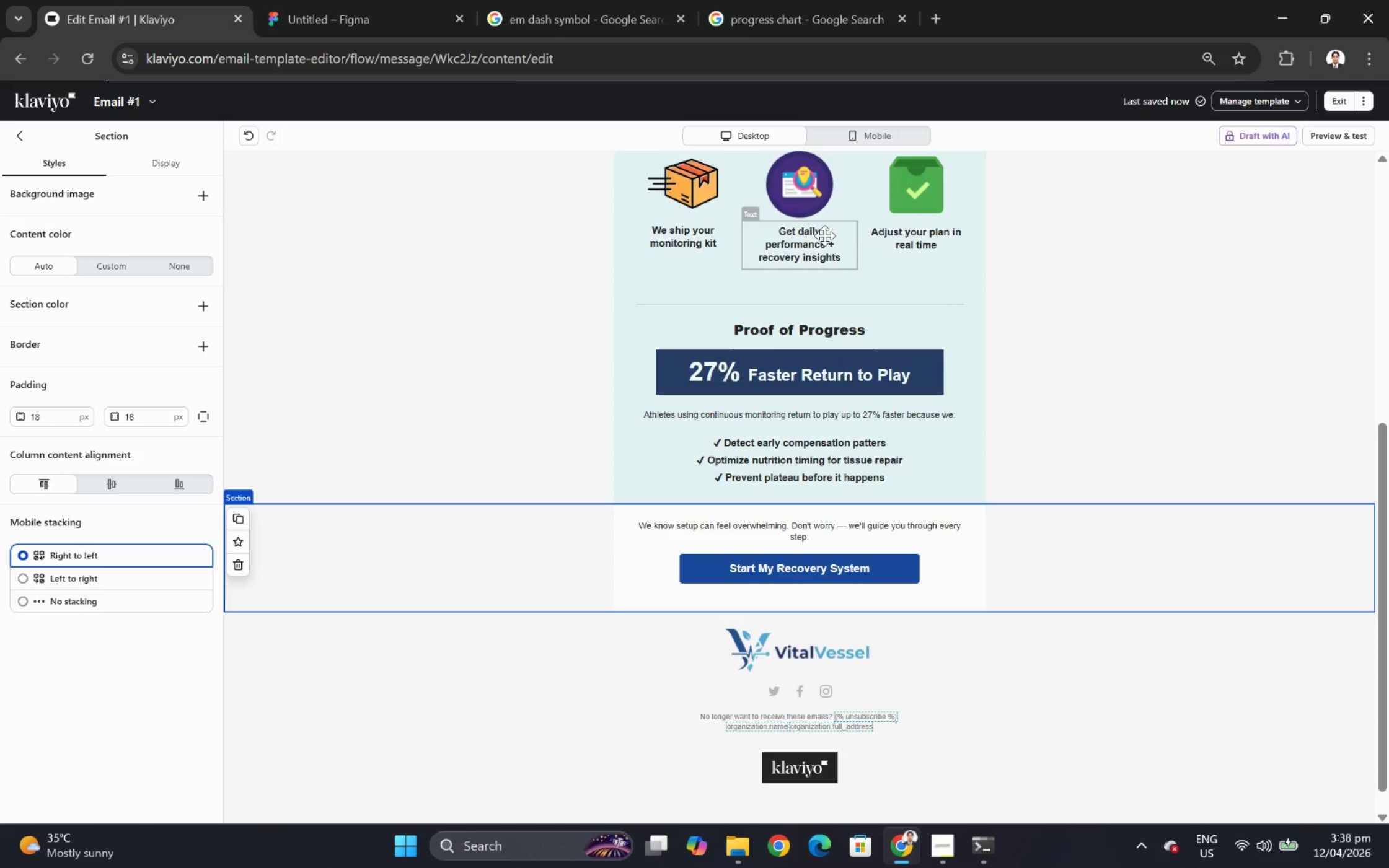 
scroll: coordinate [864, 253], scroll_direction: up, amount: 1.0
 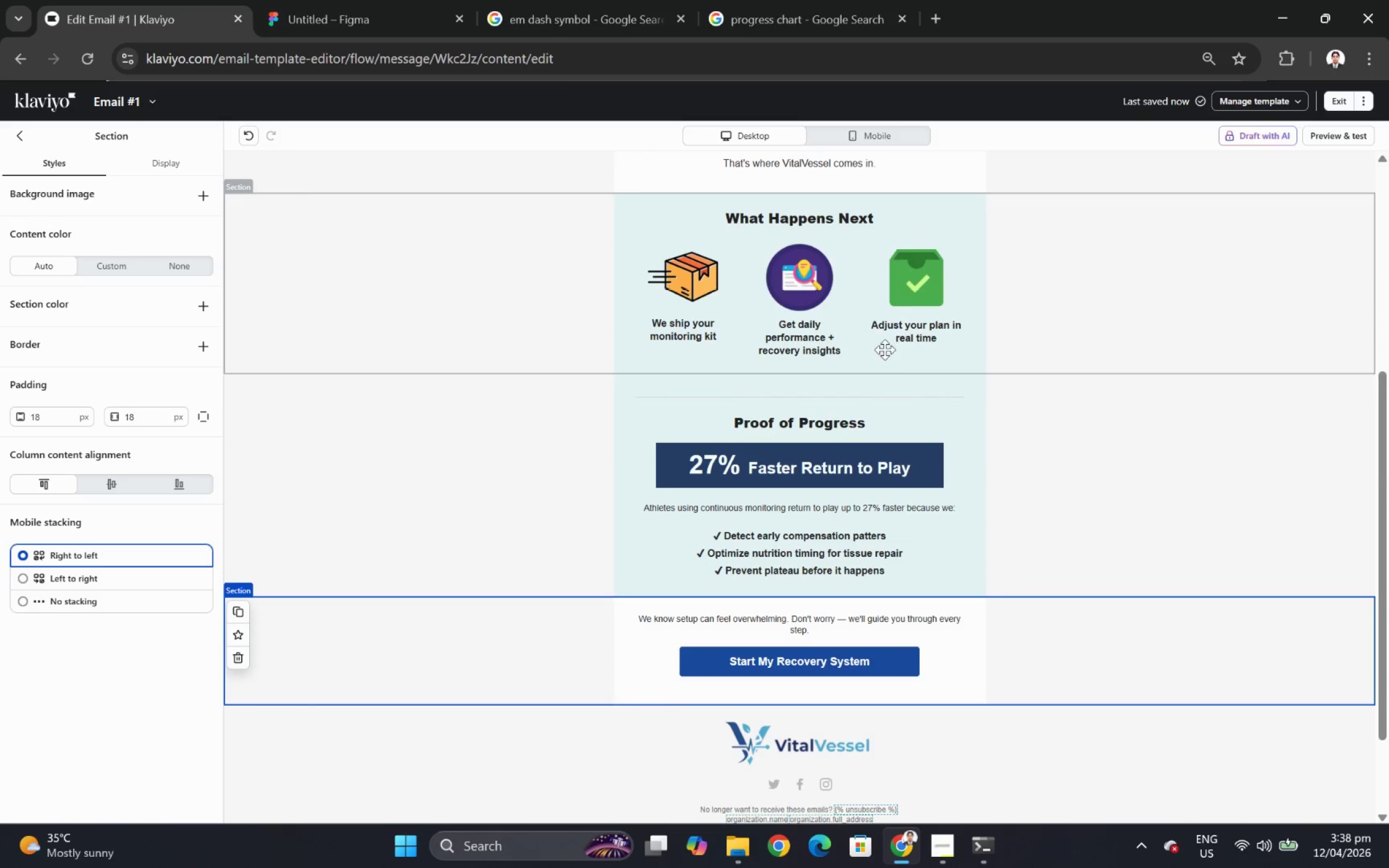 
wait(9.78)
 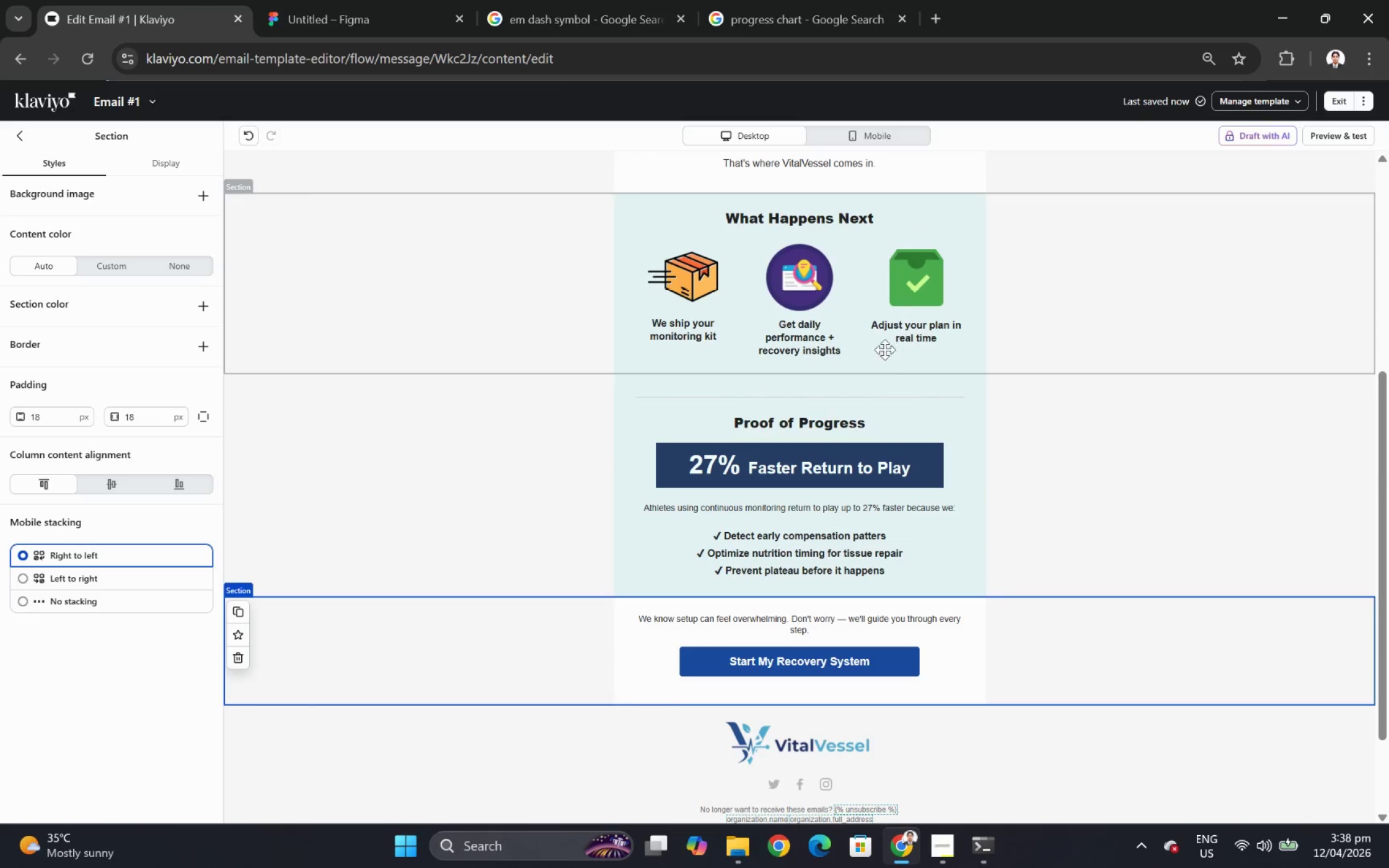 
scroll: coordinate [1034, 481], scroll_direction: down, amount: 2.0
 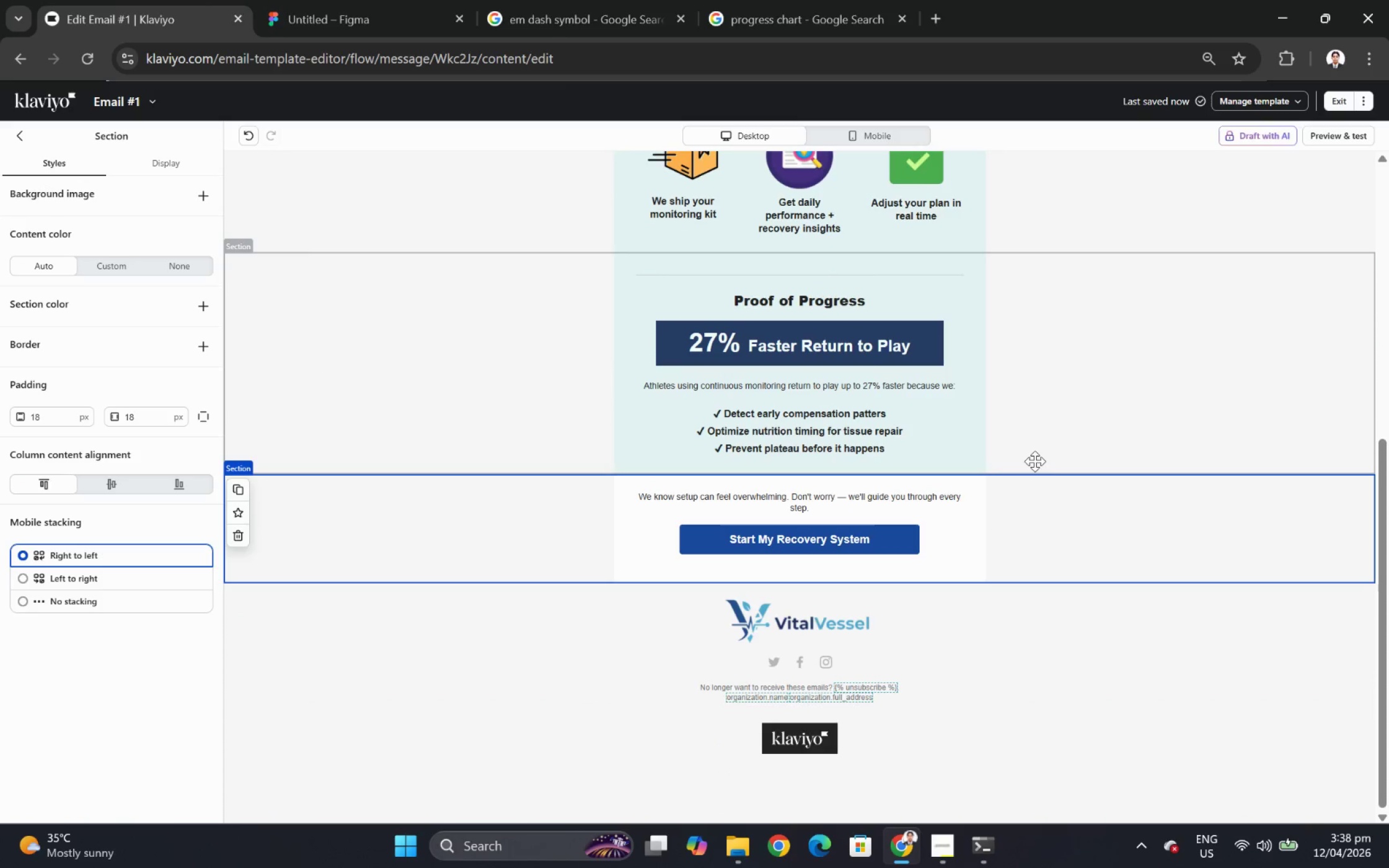 
scroll: coordinate [1034, 456], scroll_direction: up, amount: 2.0
 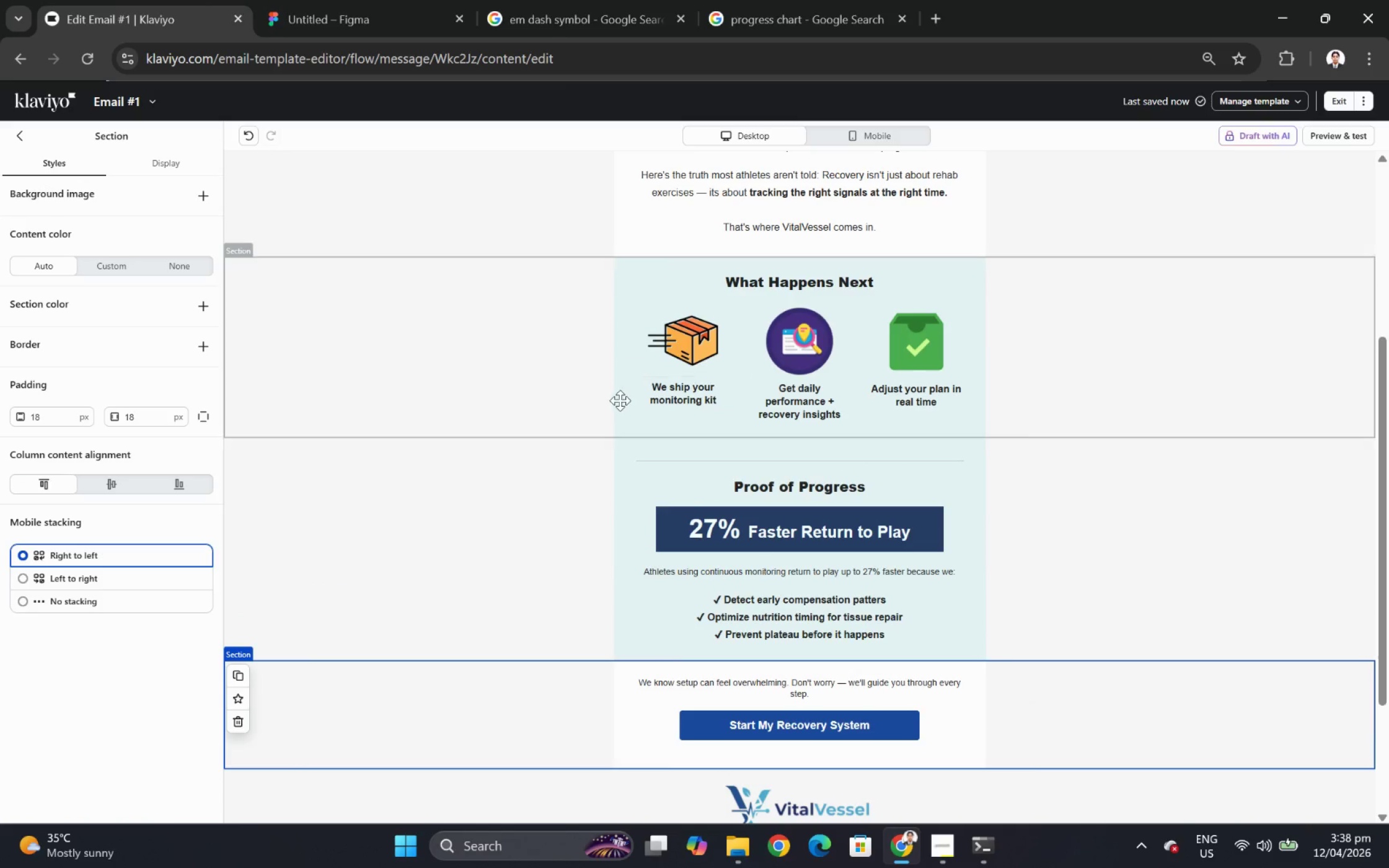 
left_click([538, 397])
 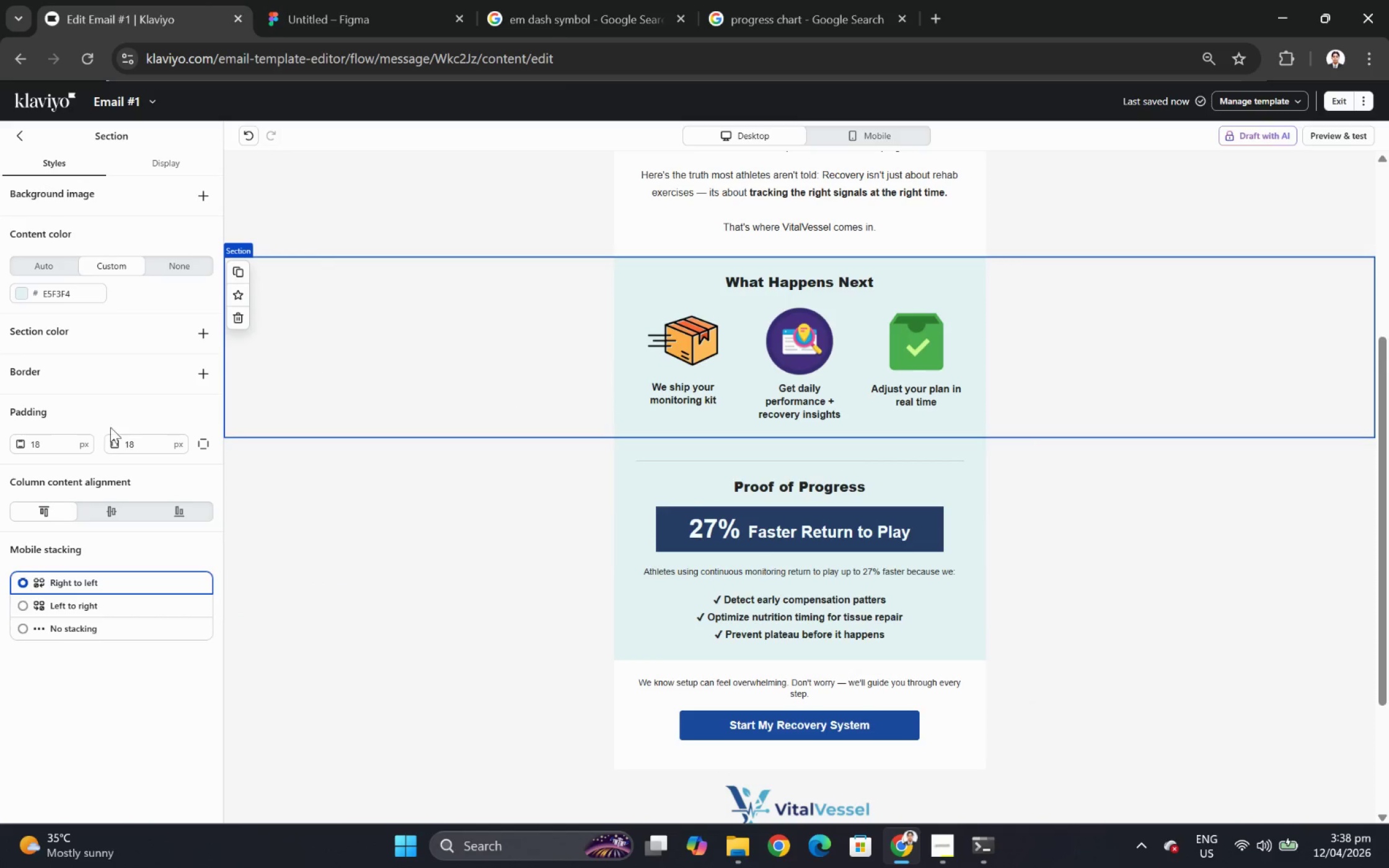 
mouse_move([122, 503])
 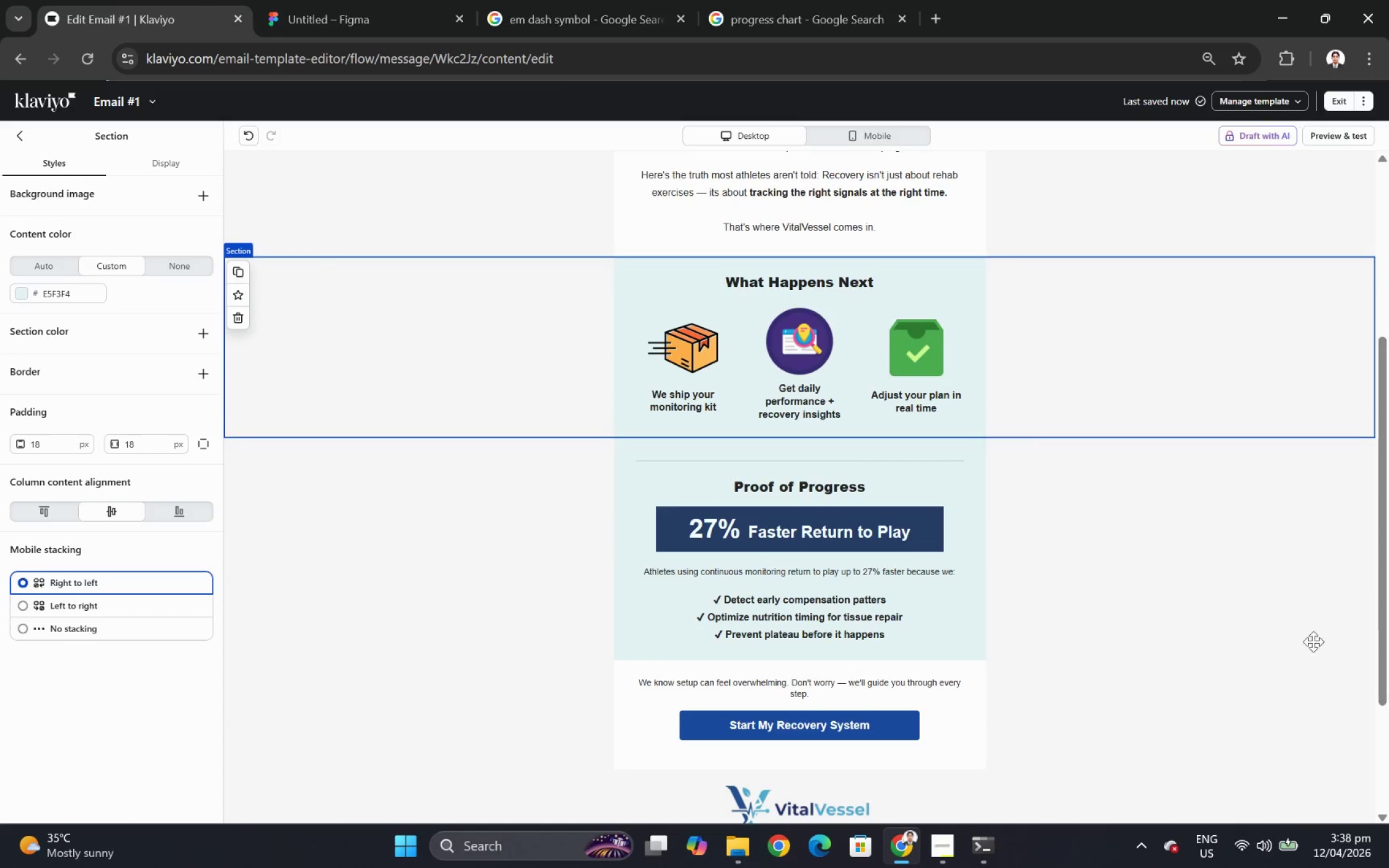 
left_click([1238, 641])
 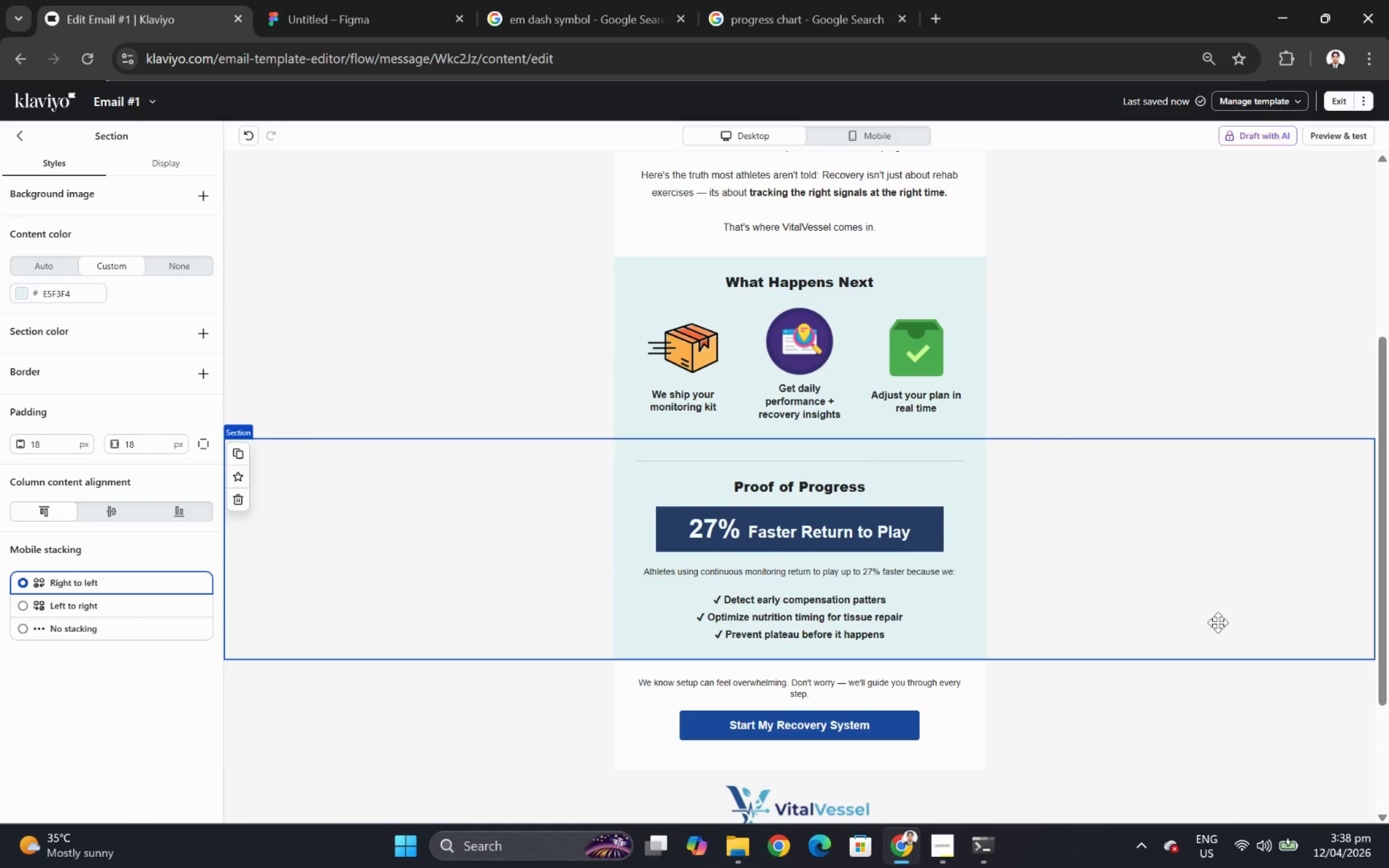 
scroll: coordinate [1149, 390], scroll_direction: up, amount: 1.0
 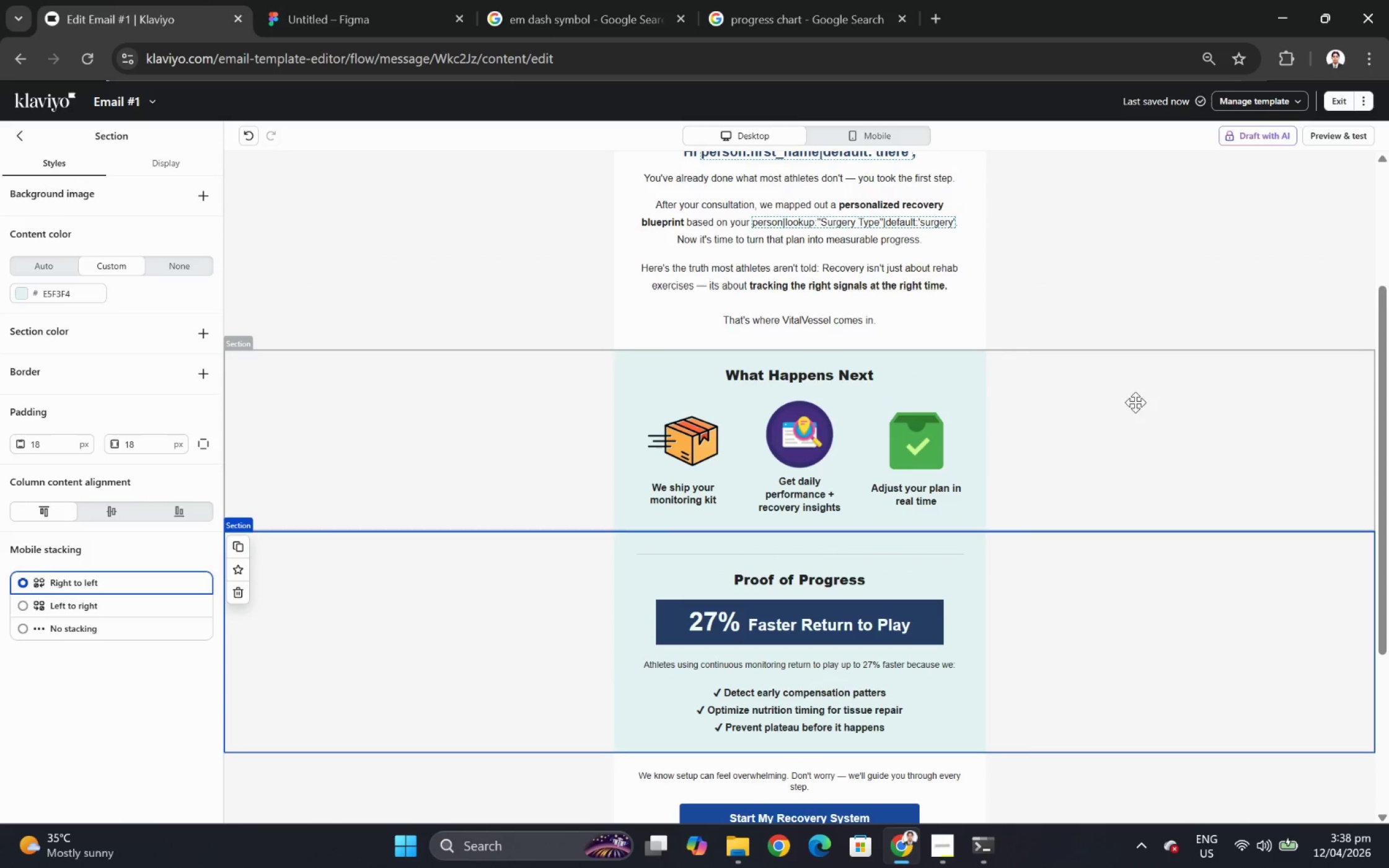 
scroll: coordinate [1136, 403], scroll_direction: down, amount: 3.0
 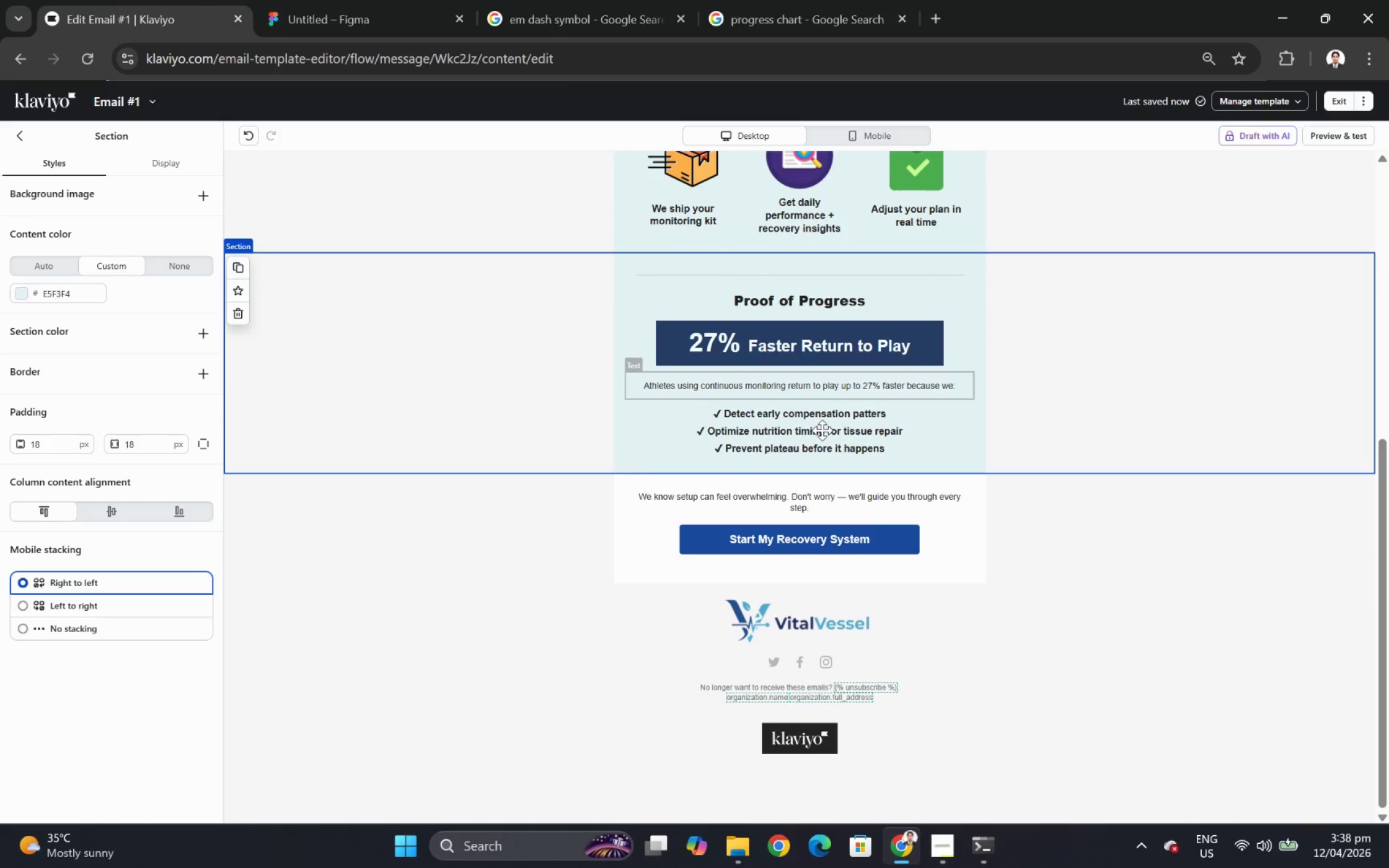 
double_click([818, 497])
 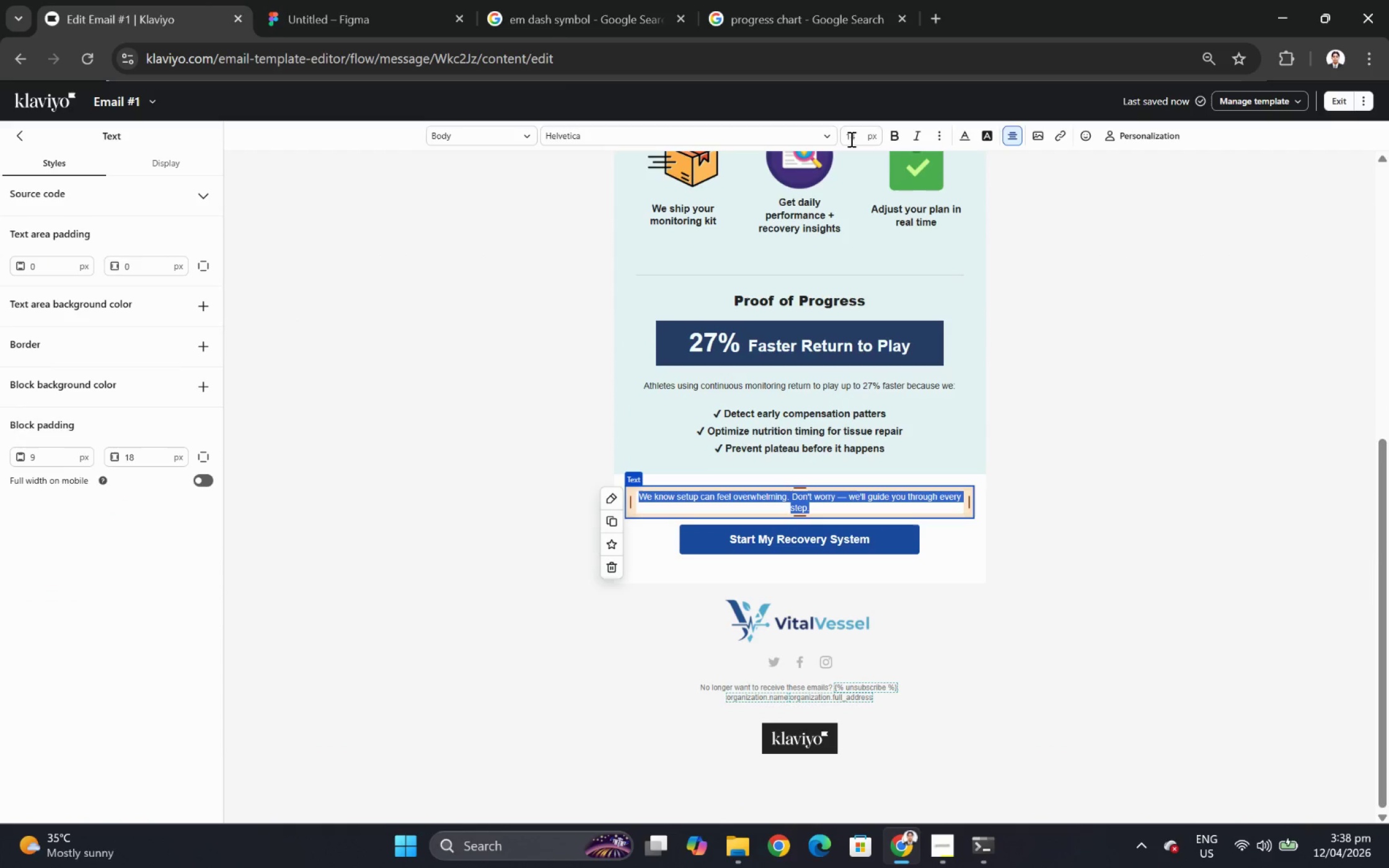 
double_click([852, 133])
 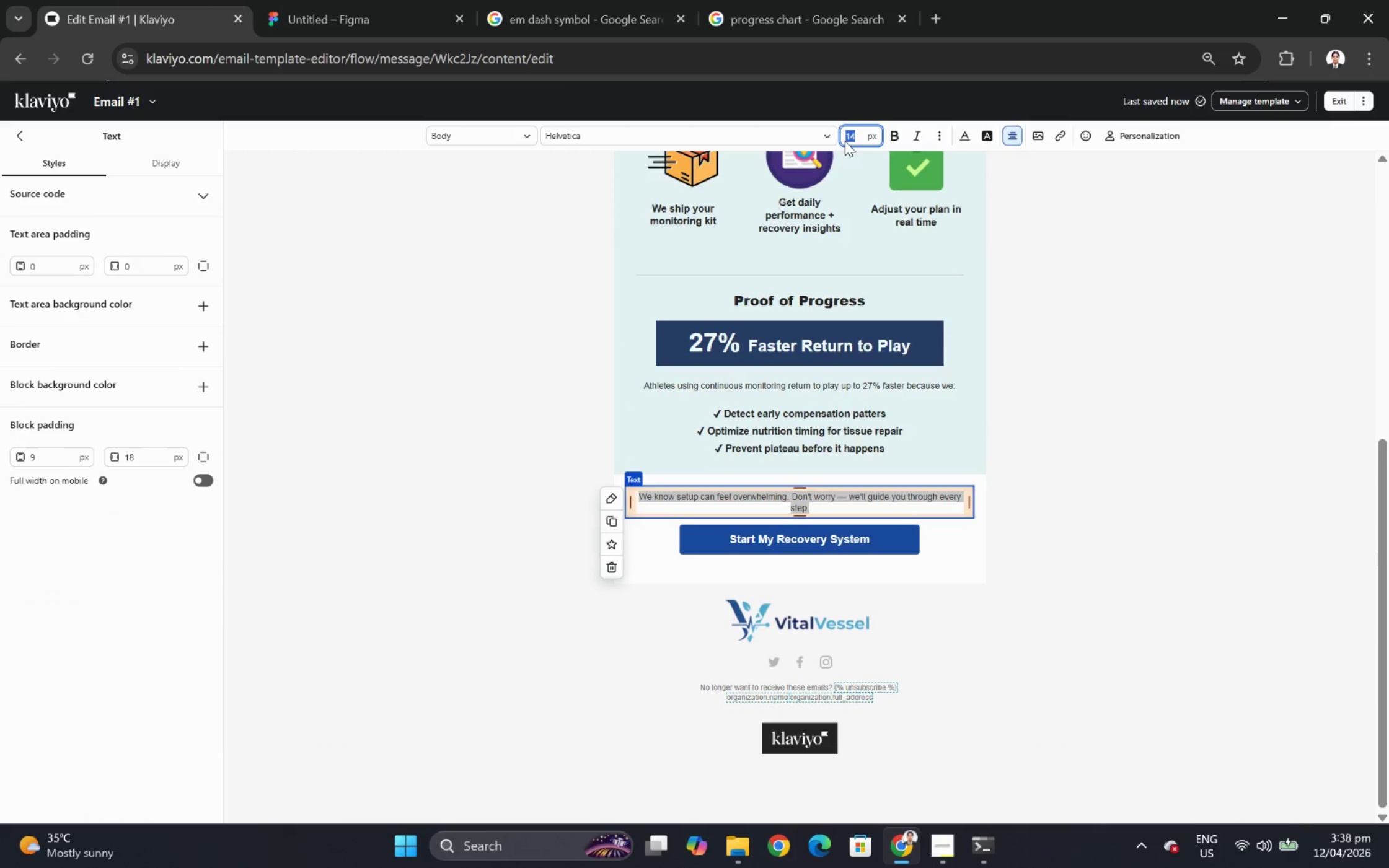 
key(Numpad1)
 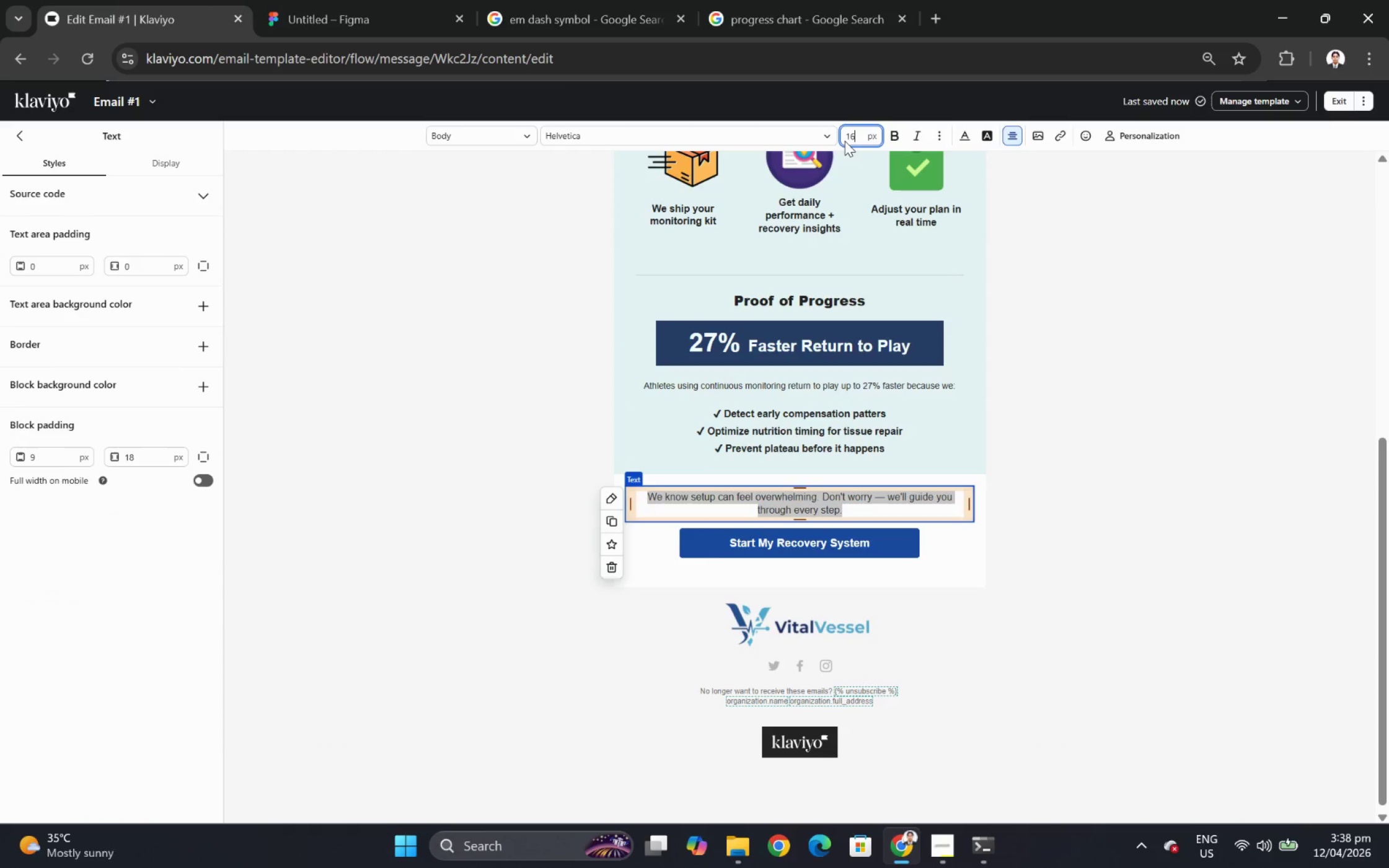 
key(Numpad6)
 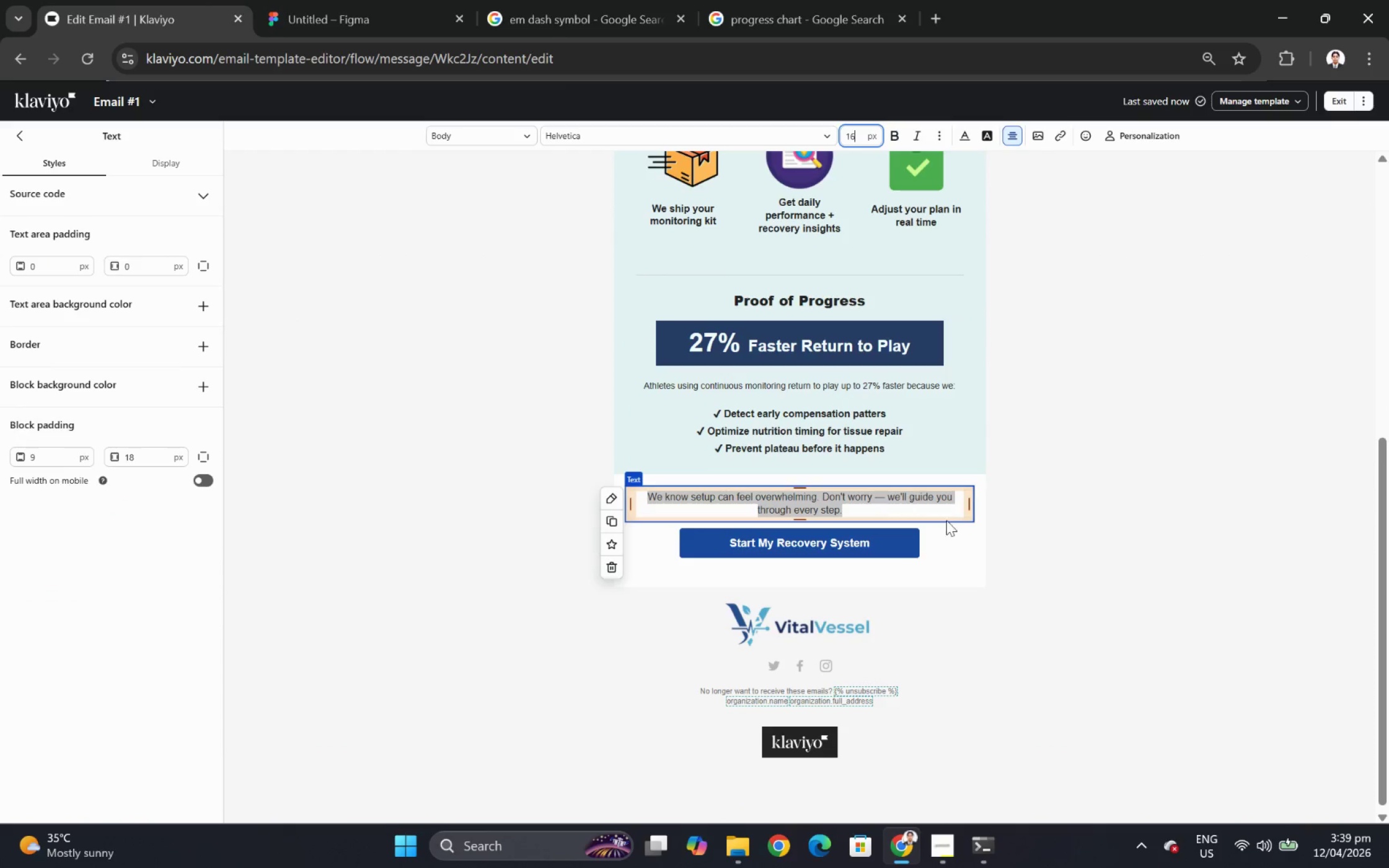 
left_click([975, 566])
 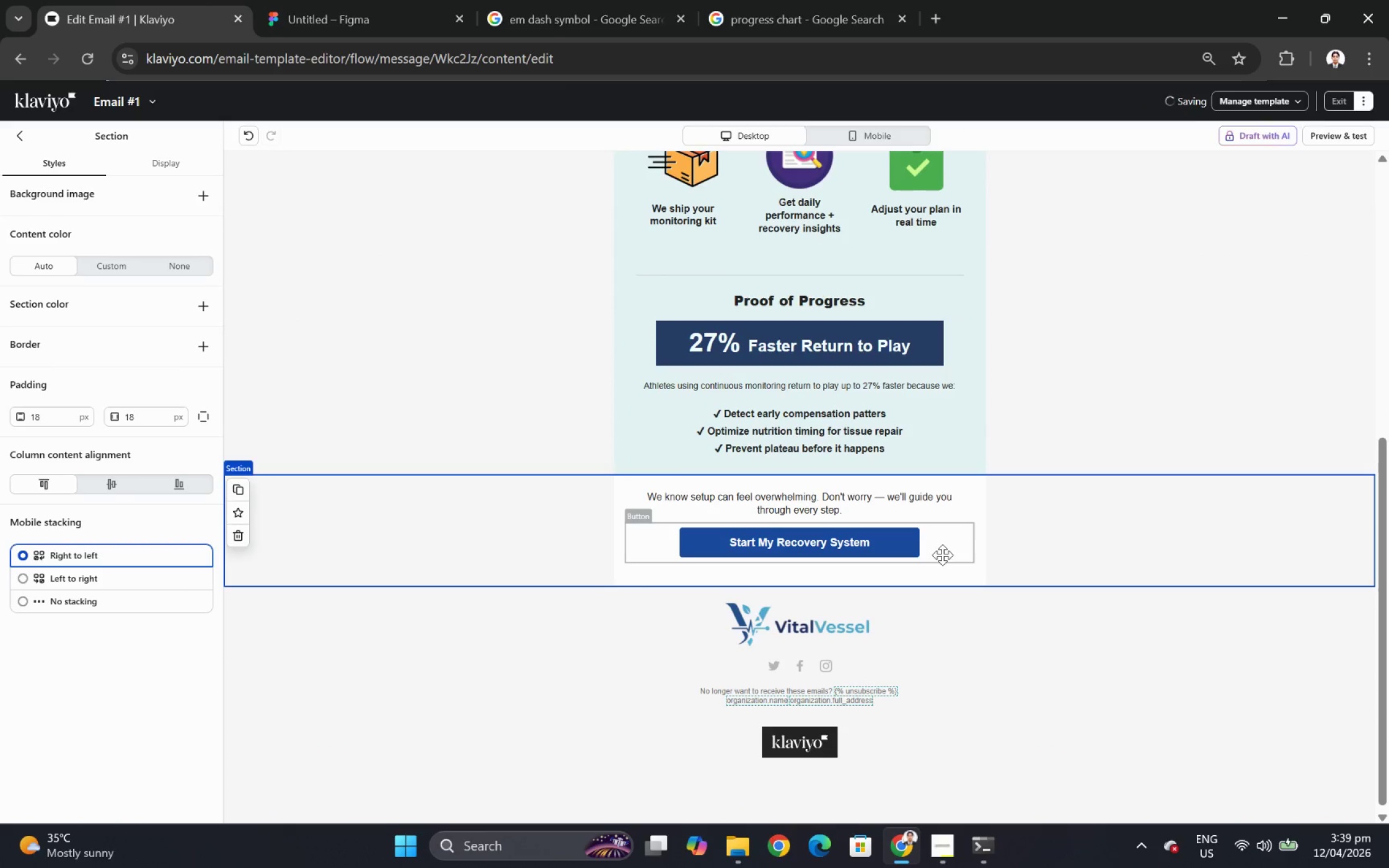 
left_click([942, 555])
 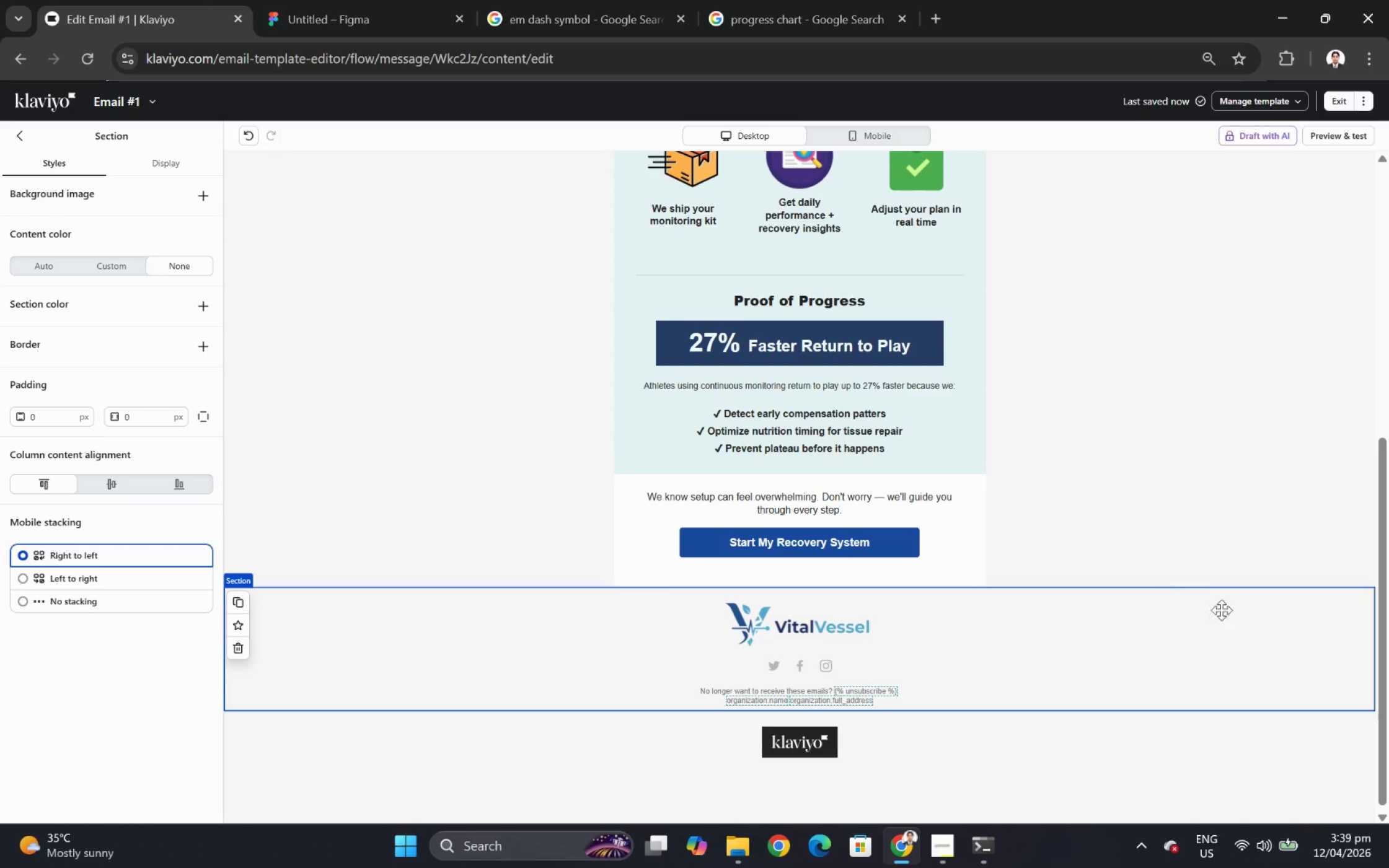 
wait(5.78)
 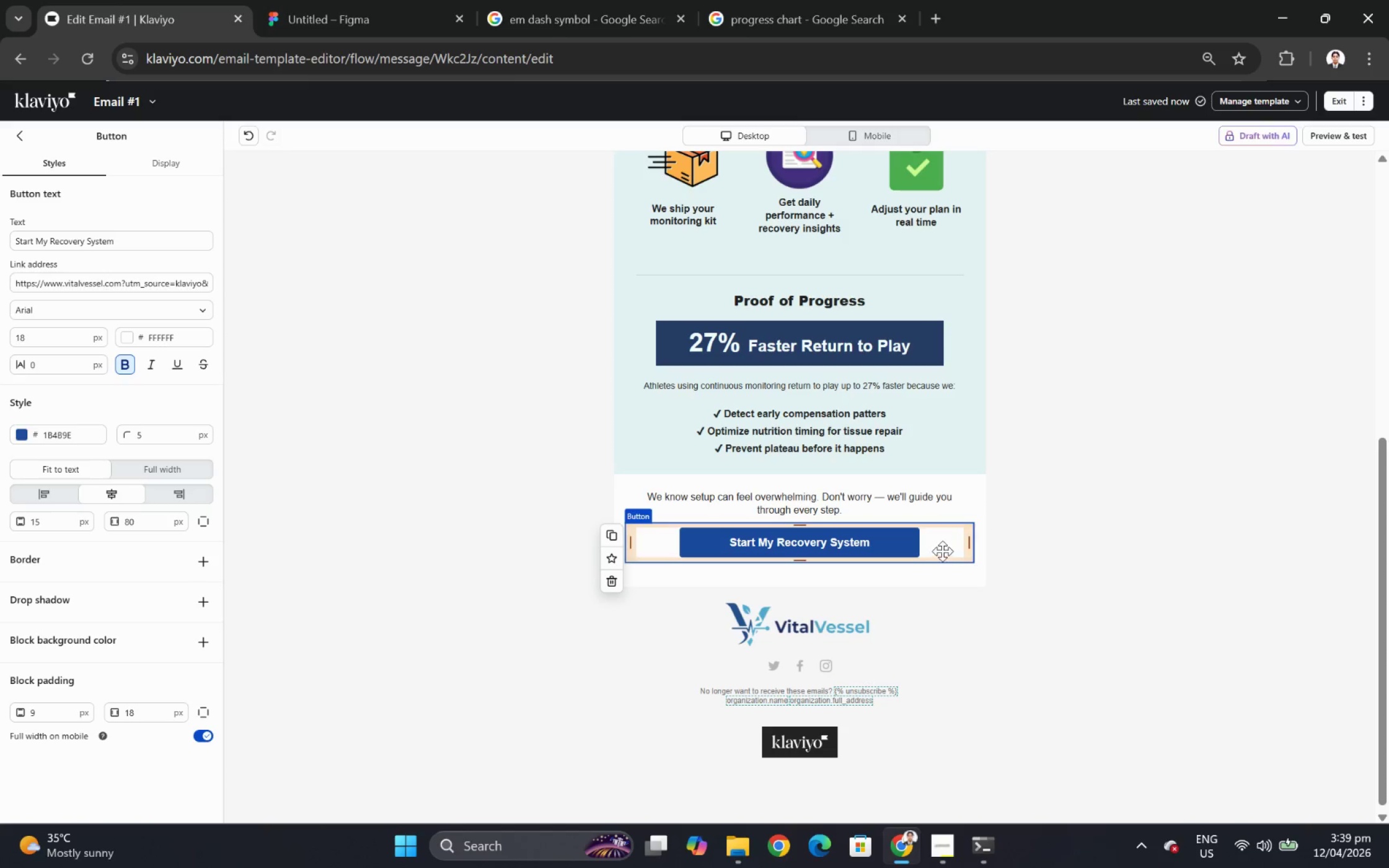 
left_click([25, 130])
 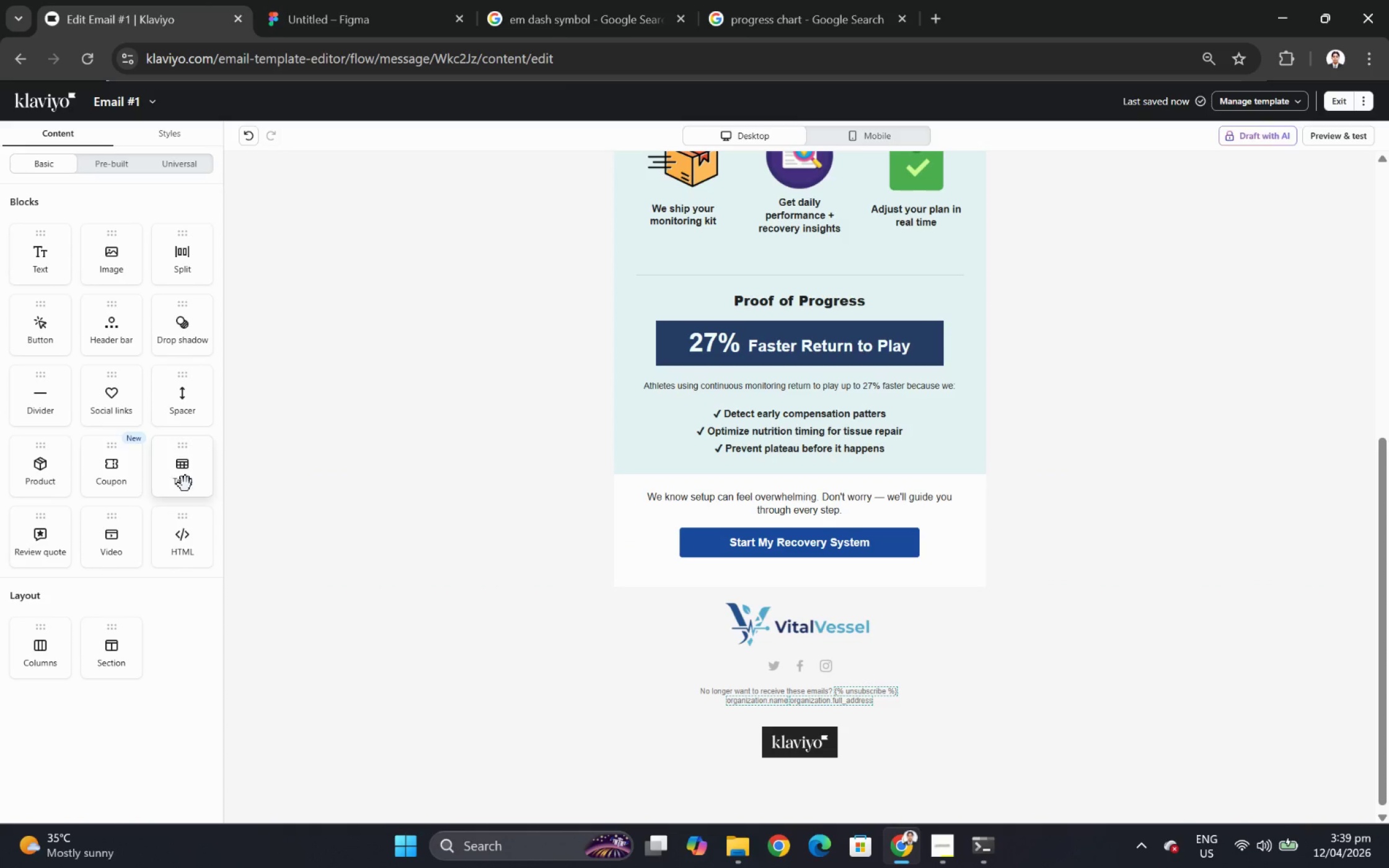 
left_click_drag(start_coordinate=[177, 405], to_coordinate=[852, 545])
 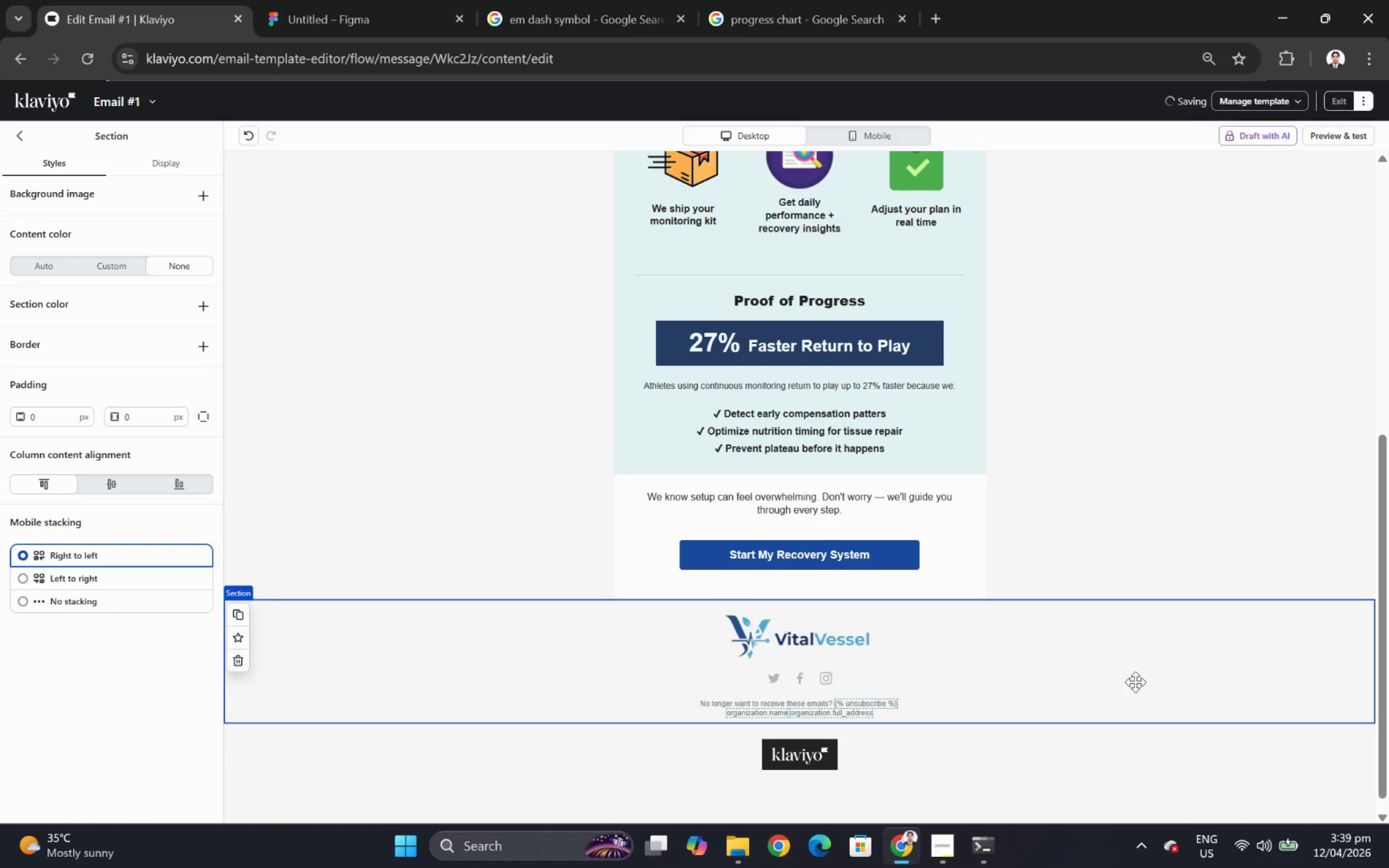 
scroll: coordinate [1129, 619], scroll_direction: up, amount: 2.0
 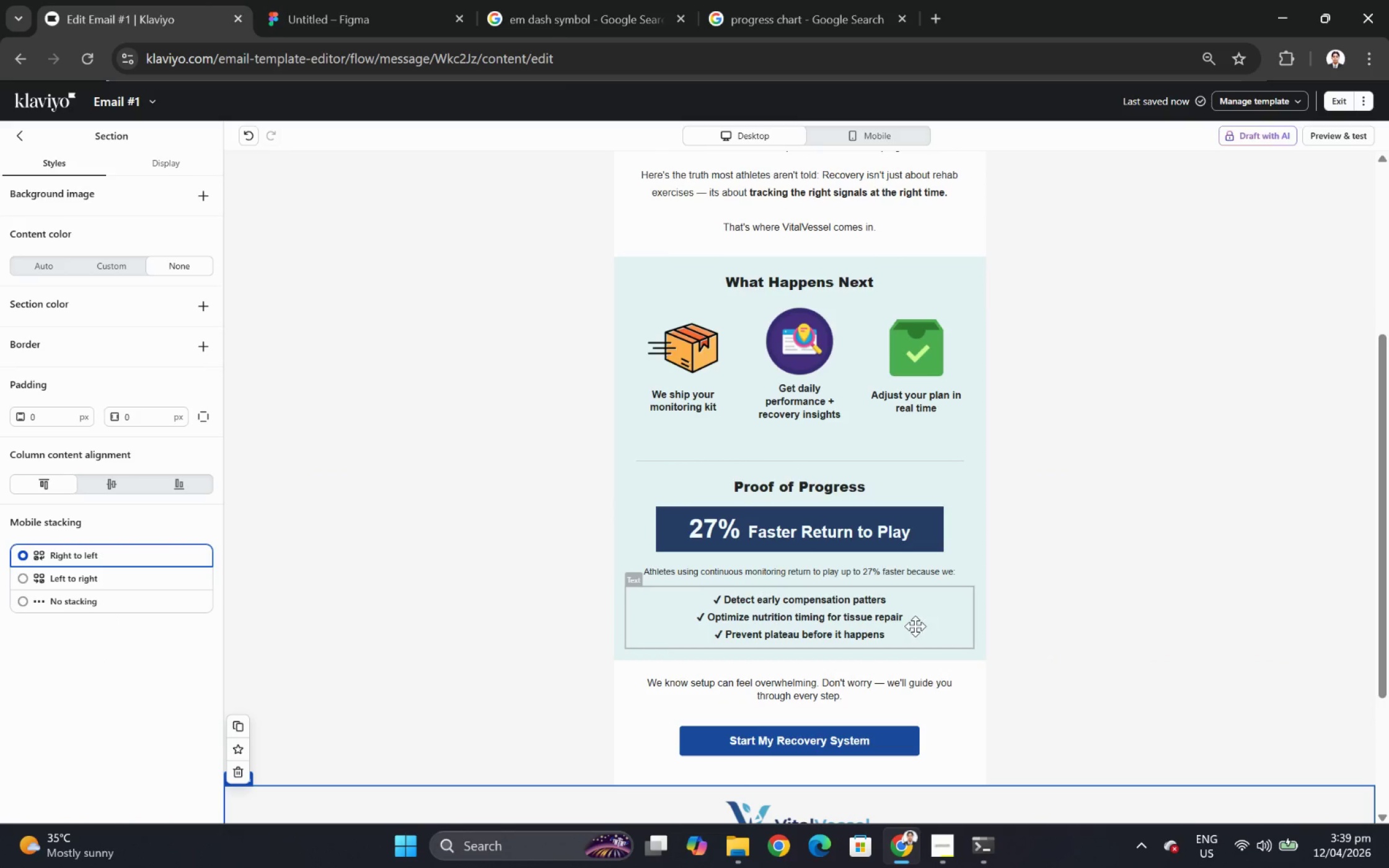 
left_click([917, 578])
 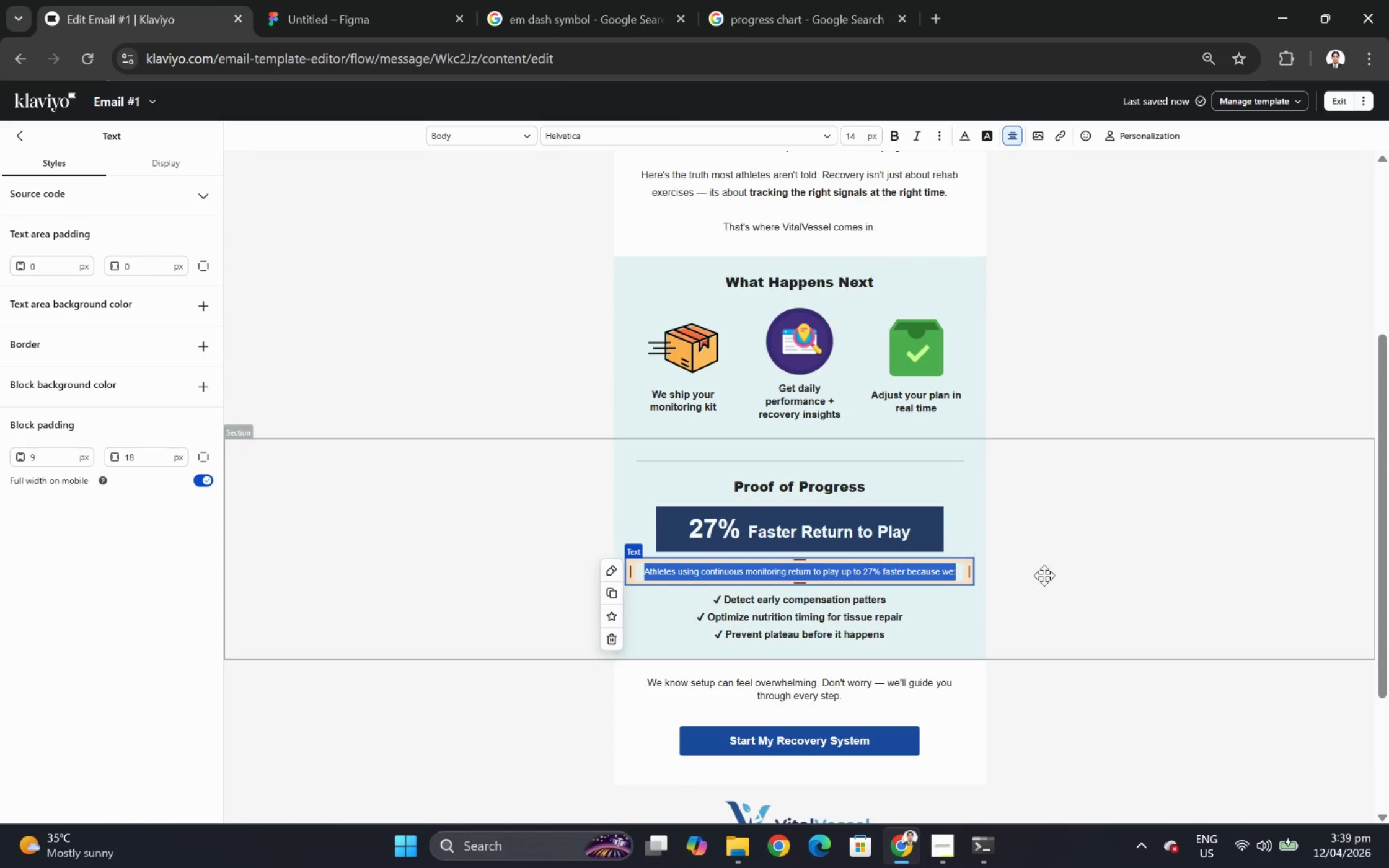 
double_click([917, 578])
 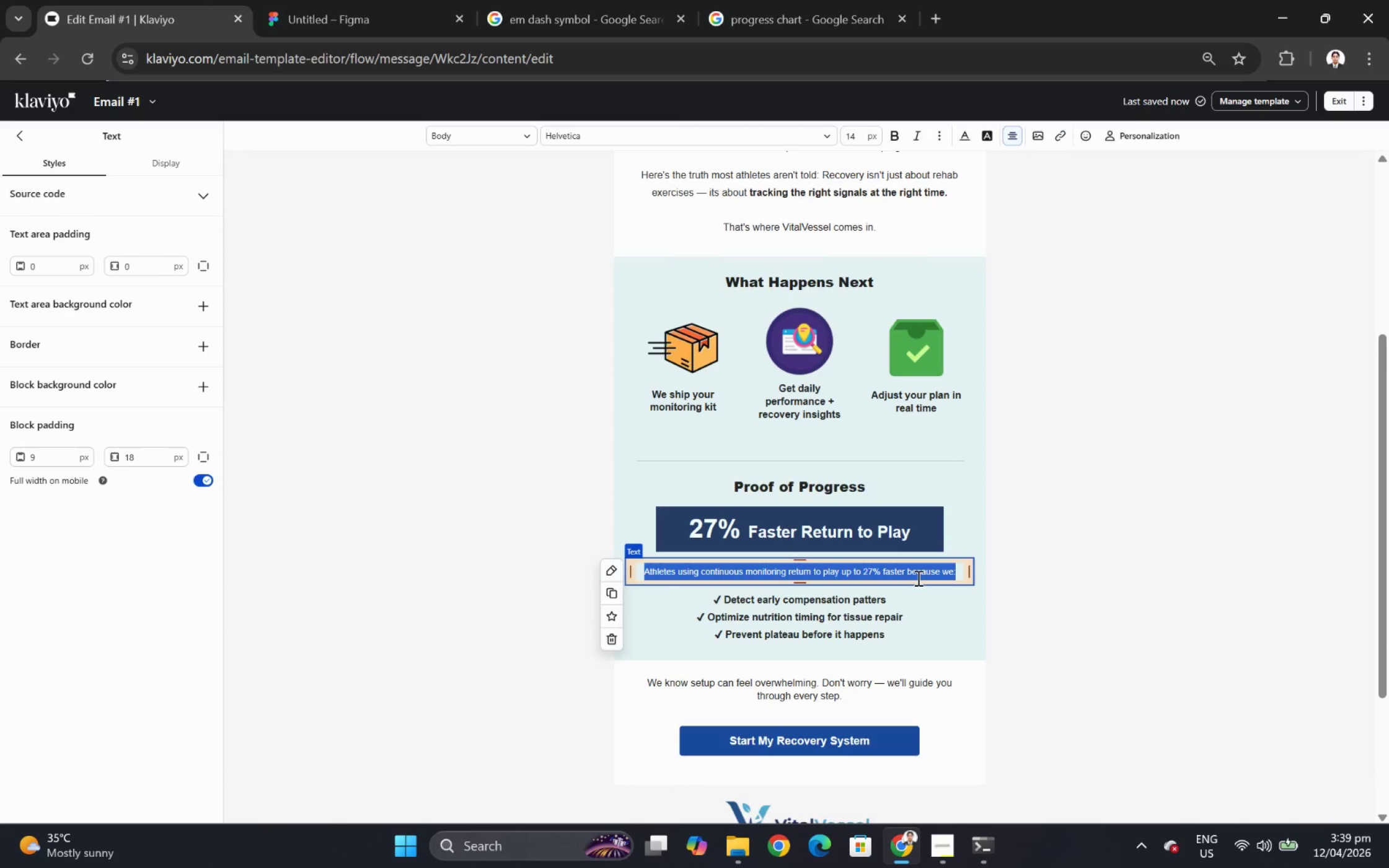 
left_click([1090, 615])
 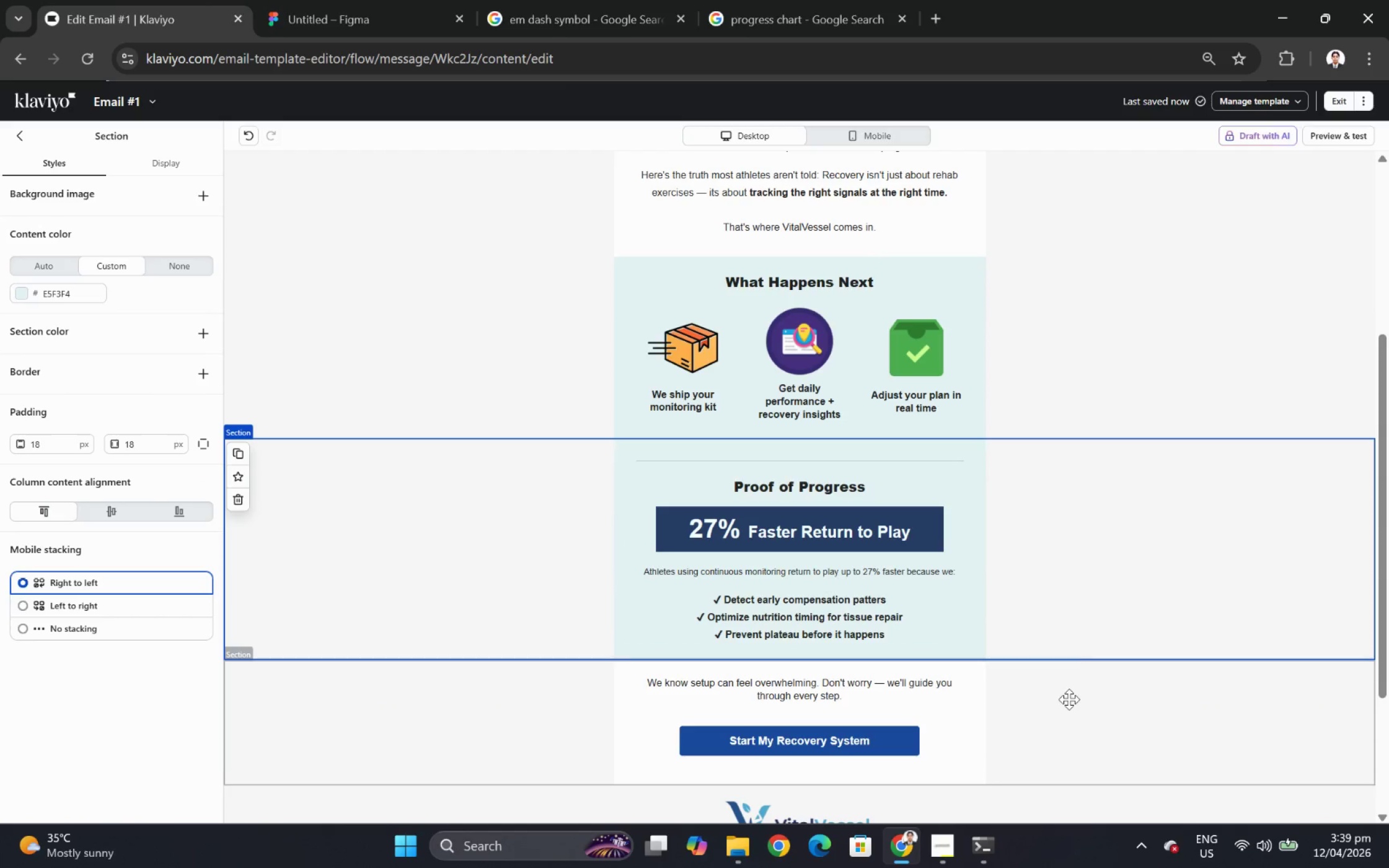 
wait(7.95)
 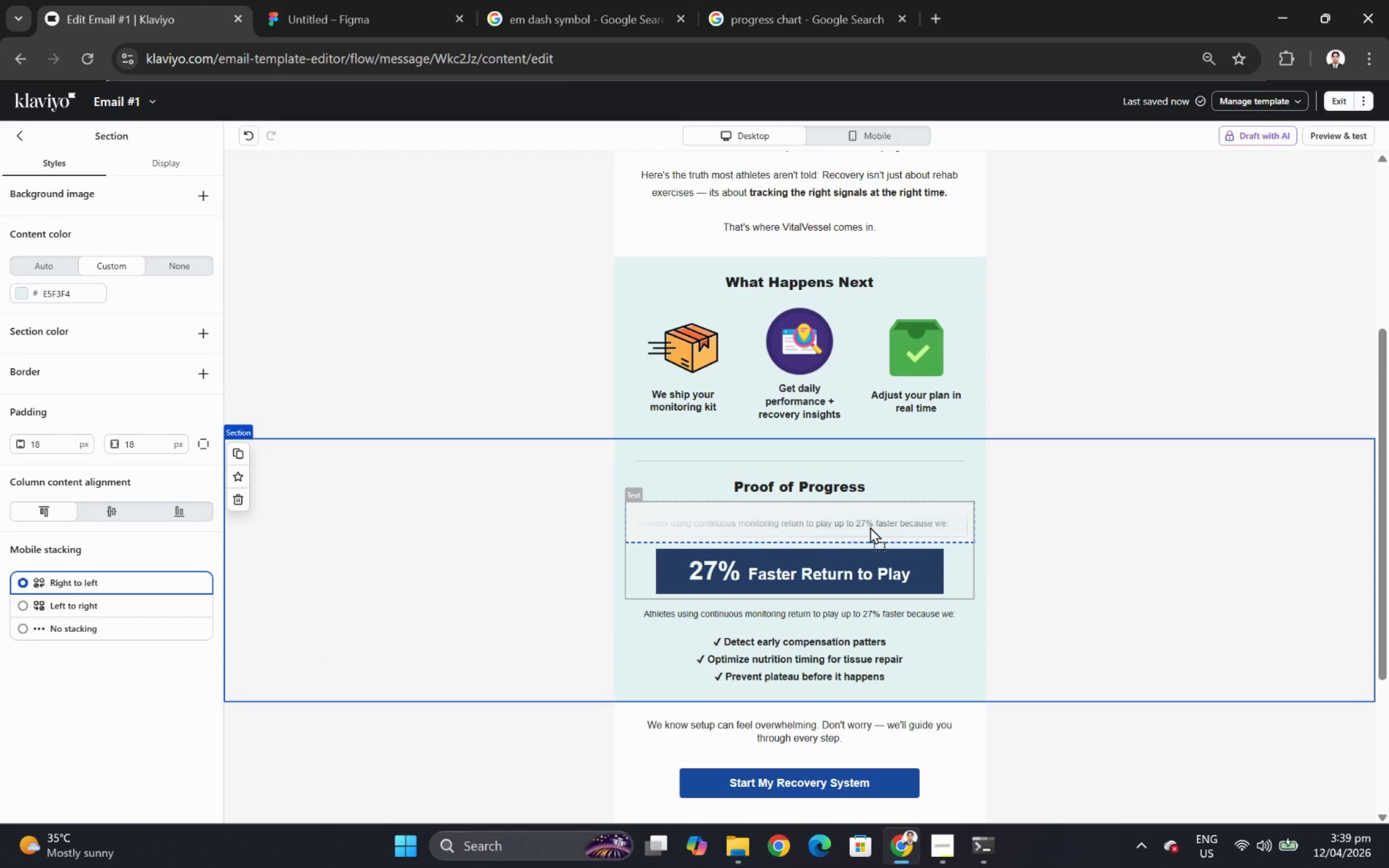 
scroll: coordinate [1141, 424], scroll_direction: up, amount: 3.0
 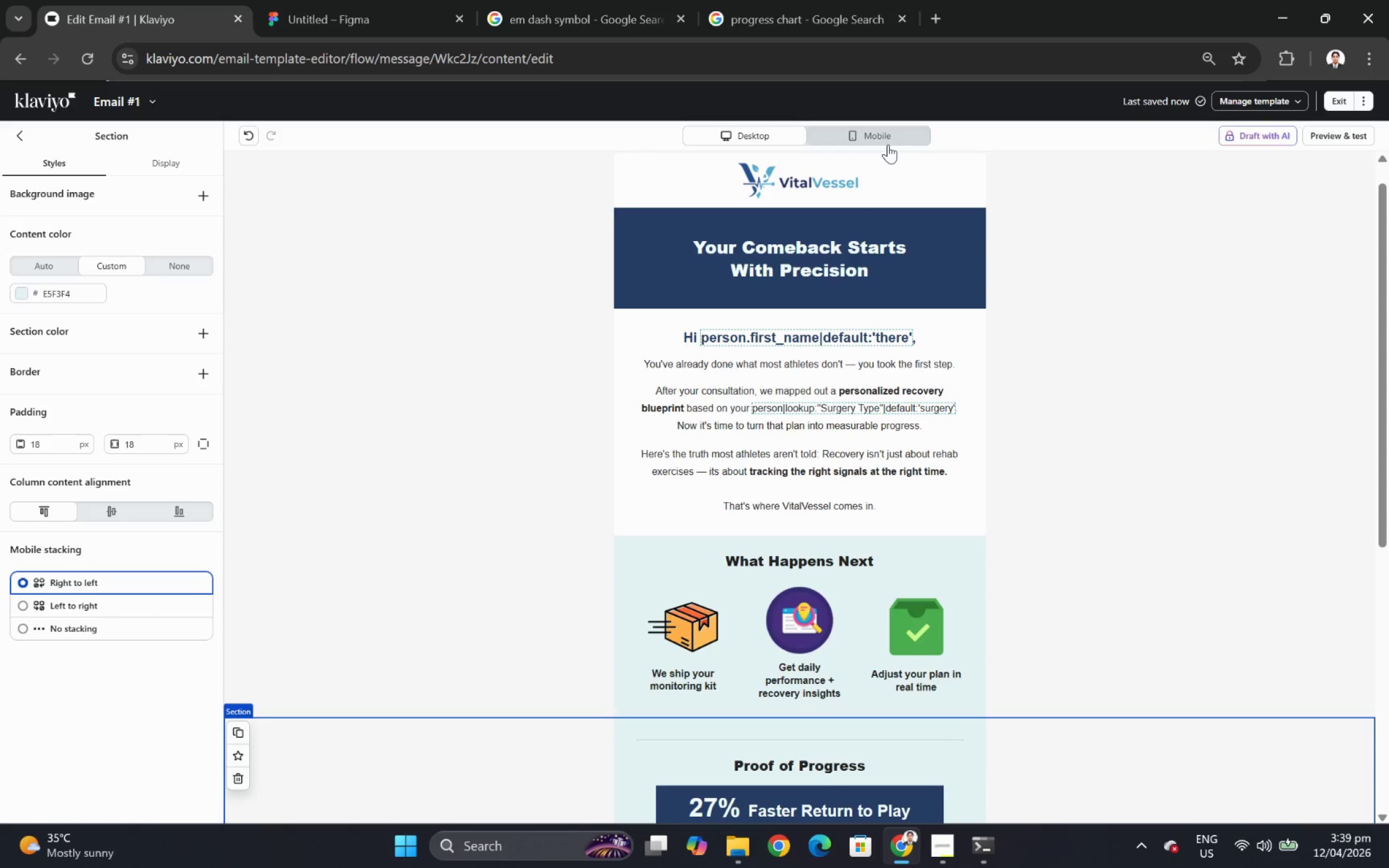 
left_click([888, 141])
 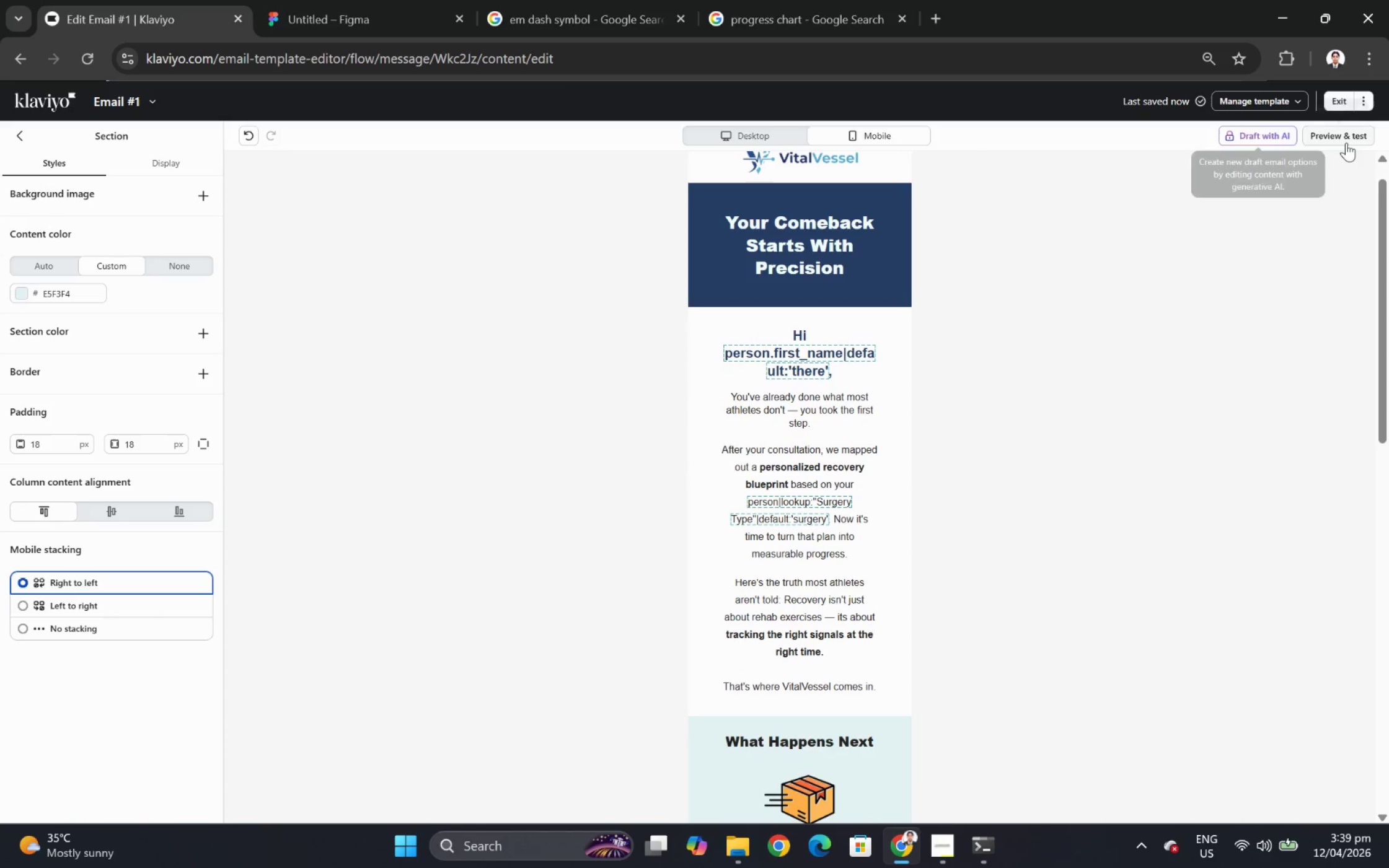 
left_click([1346, 142])
 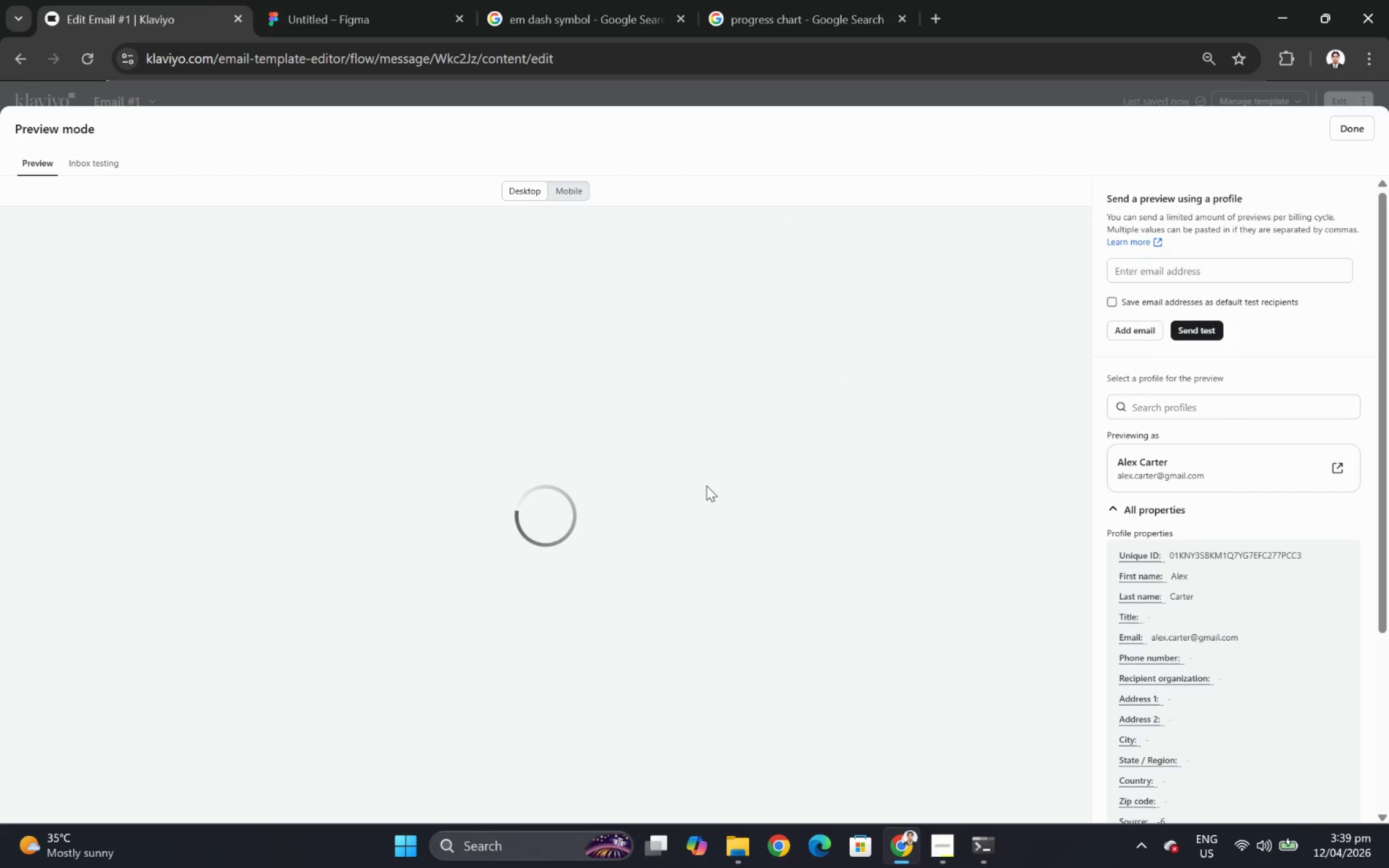 
scroll: coordinate [707, 483], scroll_direction: down, amount: 7.0
 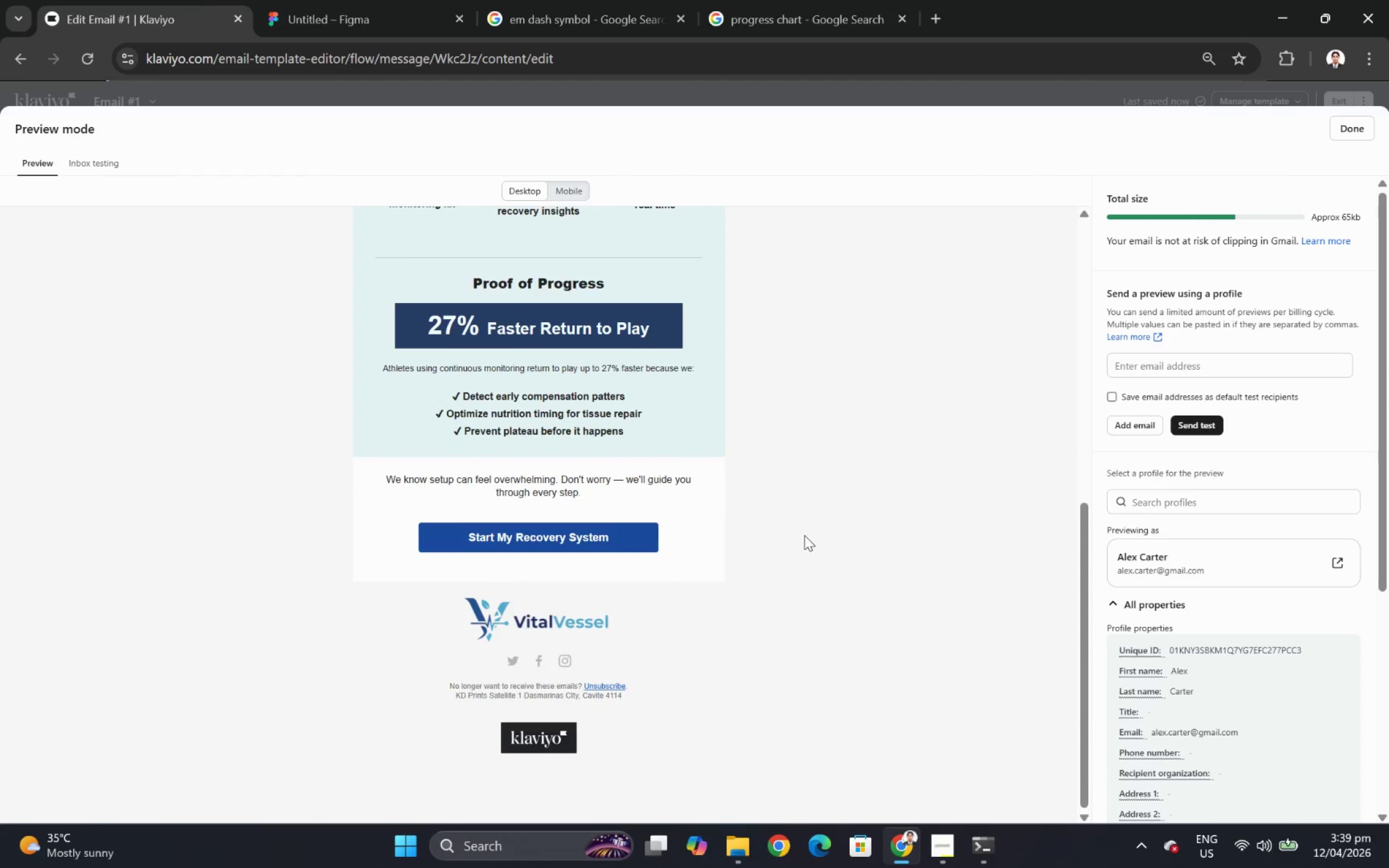 
scroll: coordinate [805, 536], scroll_direction: up, amount: 1.0
 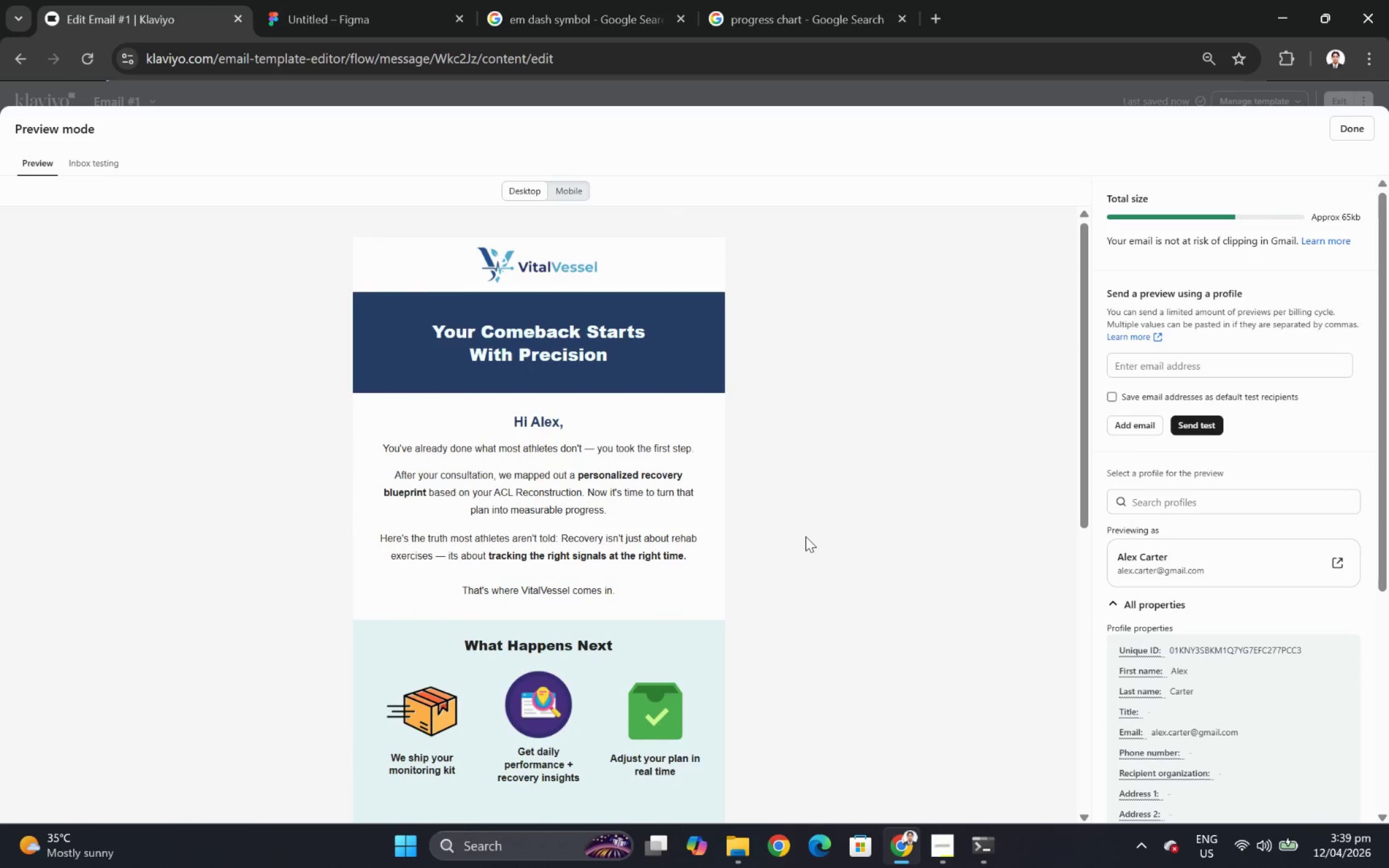 
scroll: coordinate [804, 536], scroll_direction: down, amount: 5.0
 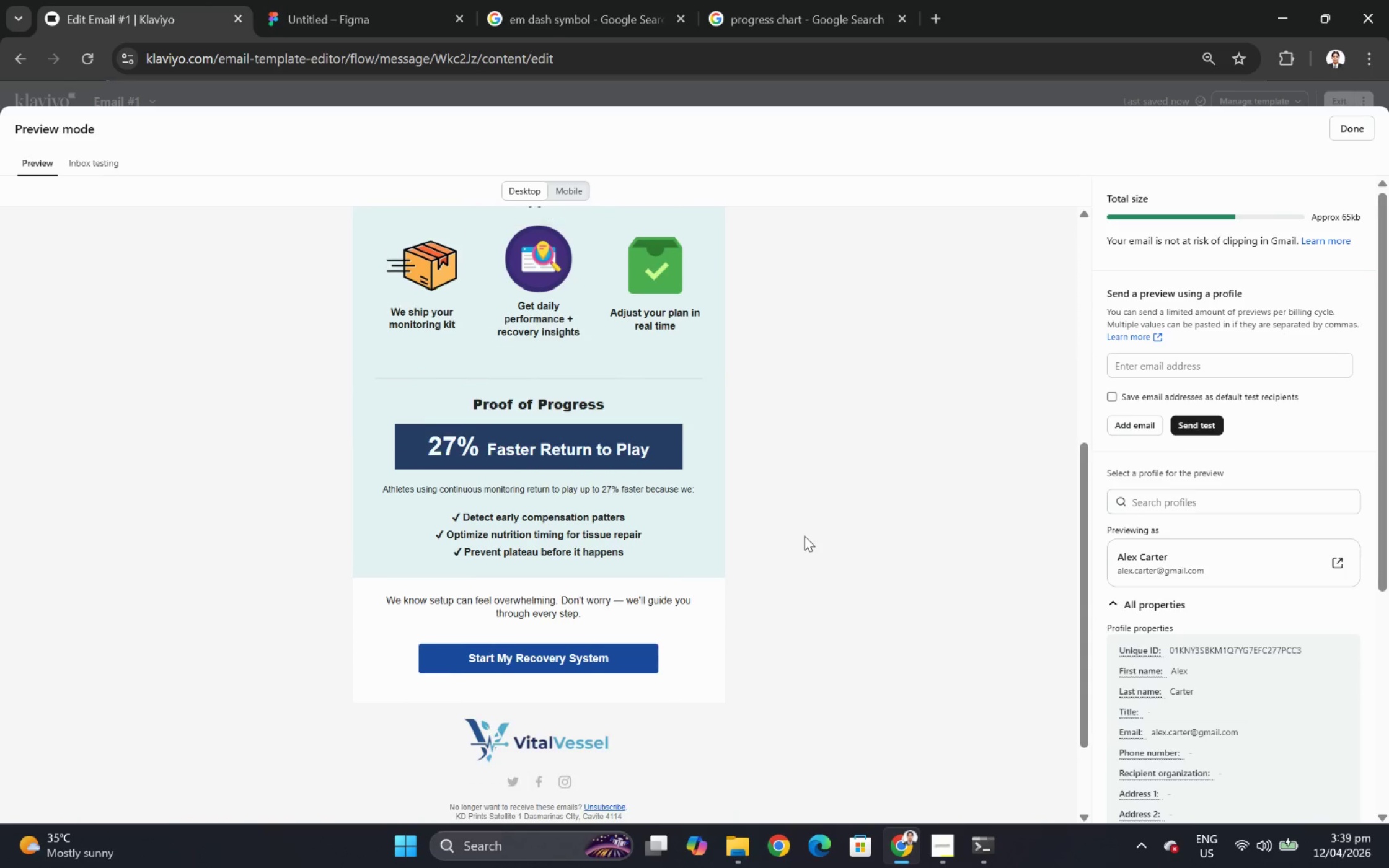 
scroll: coordinate [800, 534], scroll_direction: up, amount: 9.0
 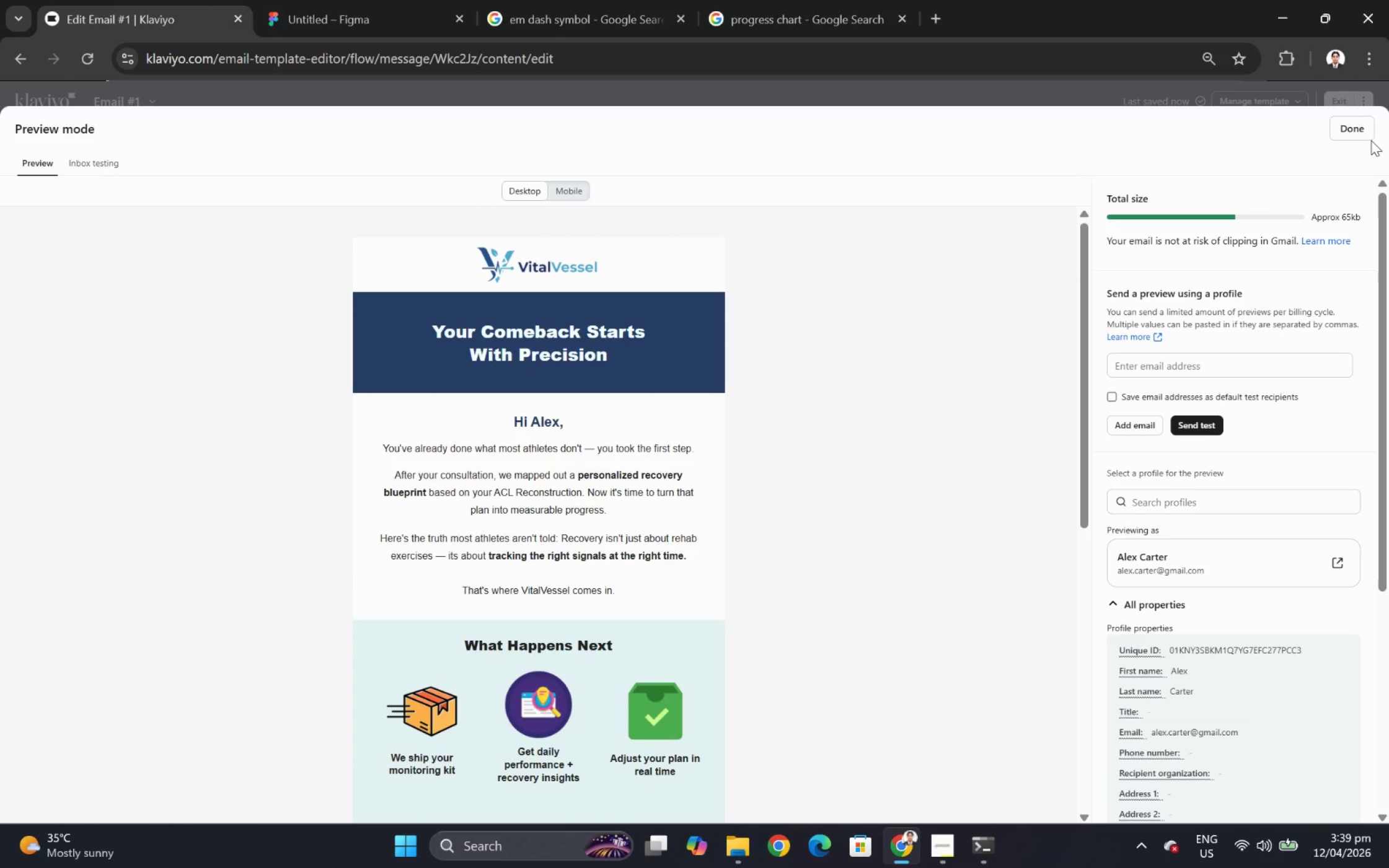 
left_click([1363, 138])
 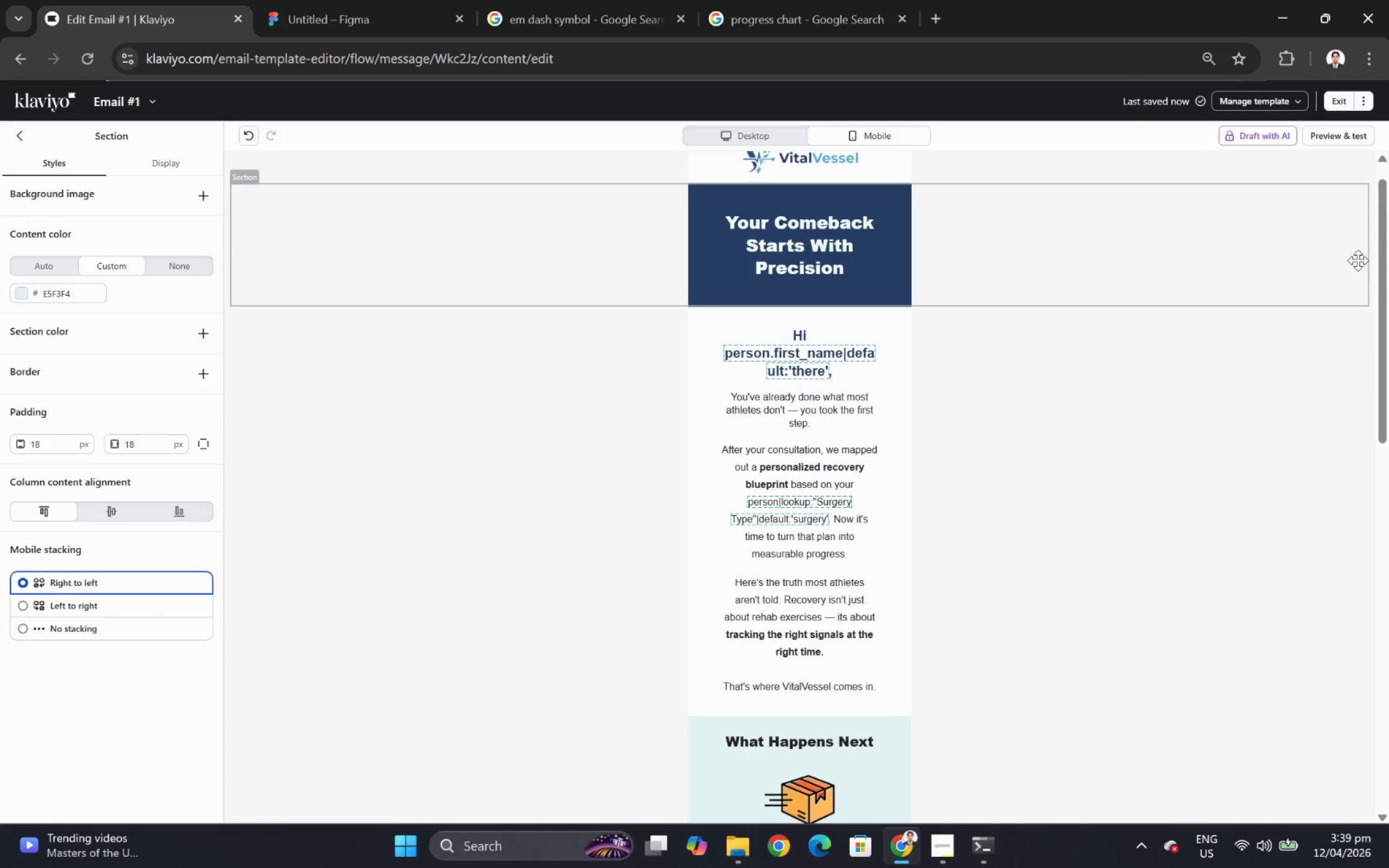 
wait(16.39)
 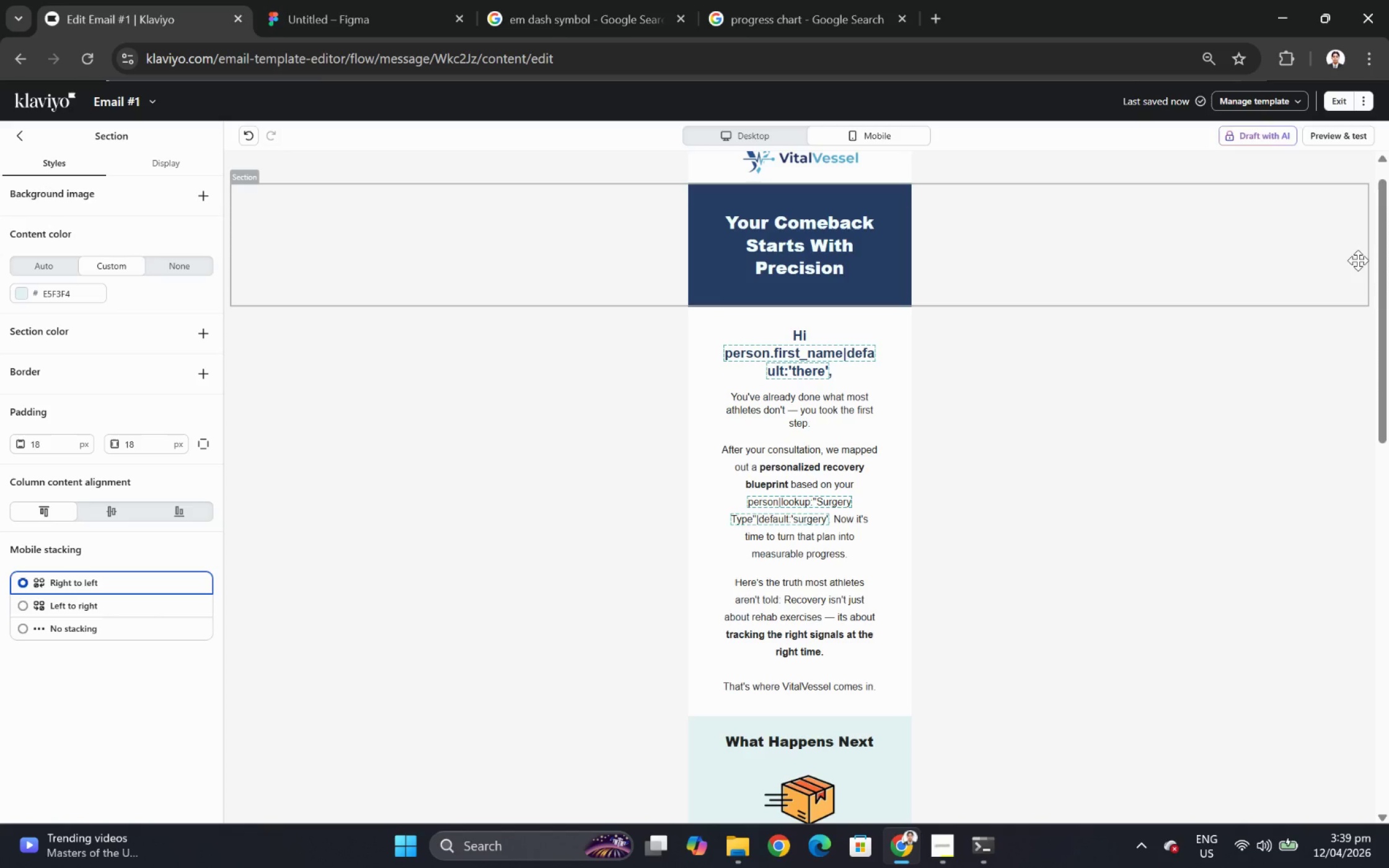 
left_click([721, 139])
 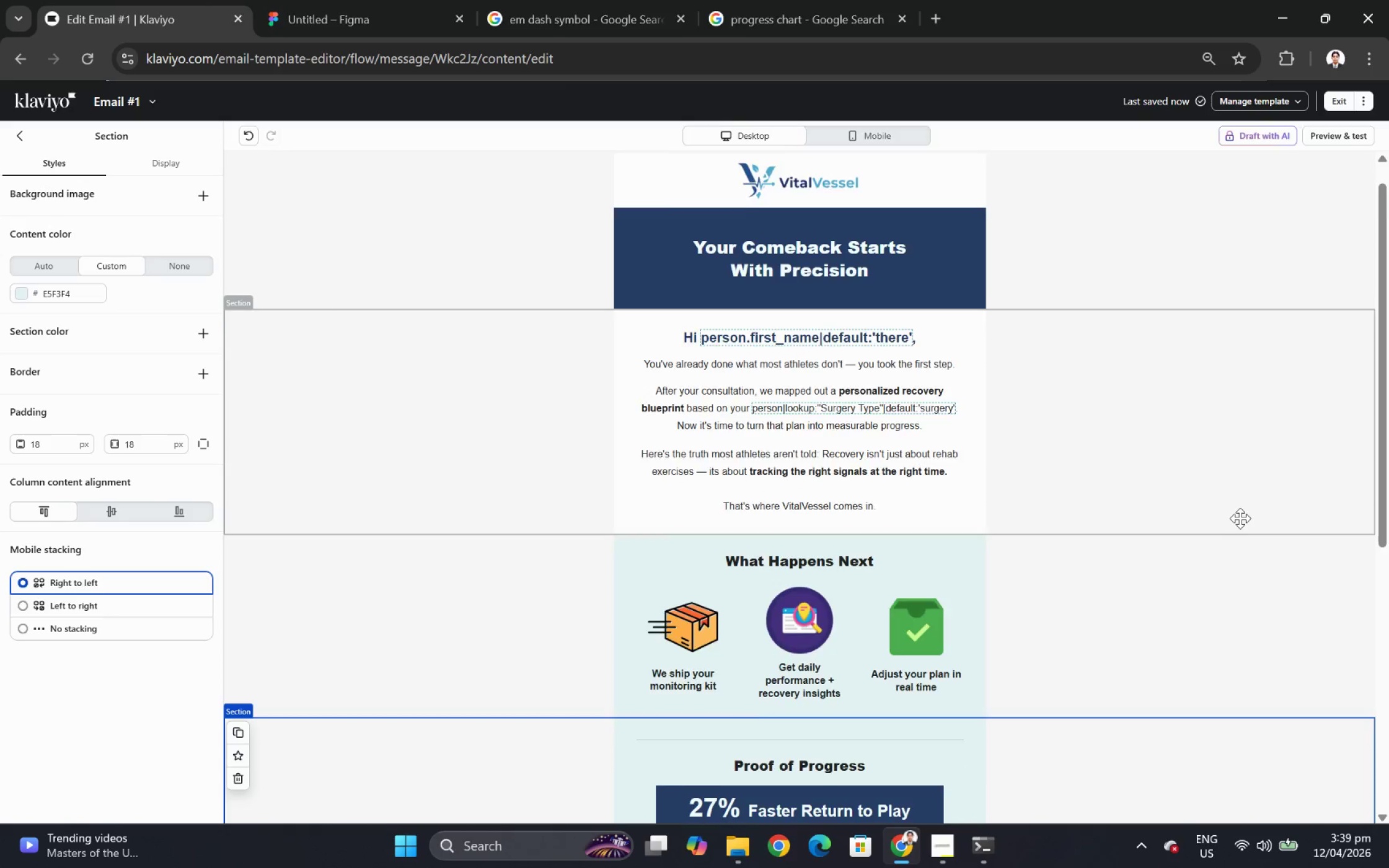 
scroll: coordinate [1212, 508], scroll_direction: down, amount: 1.0
 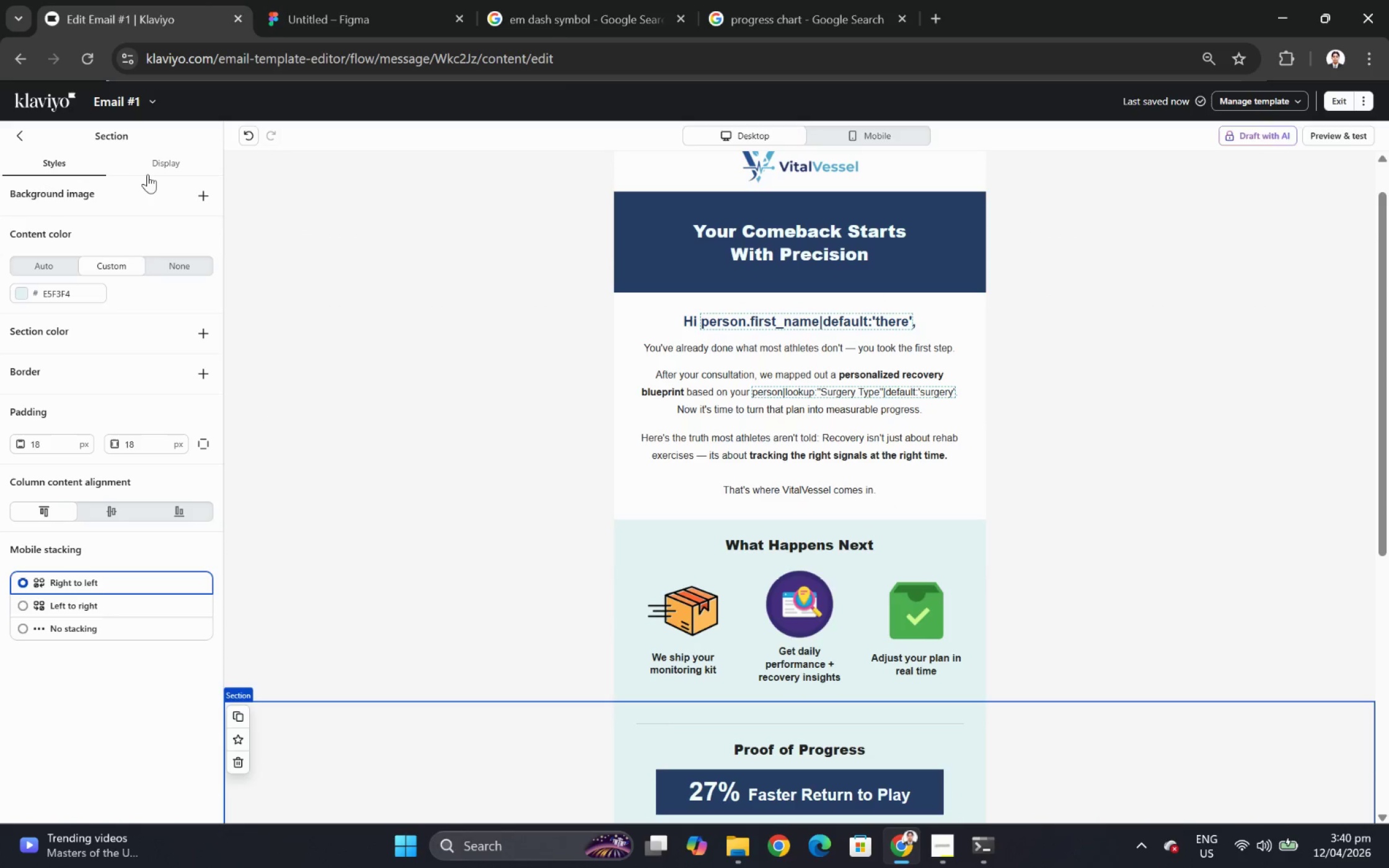 
scroll: coordinate [152, 172], scroll_direction: up, amount: 1.0
 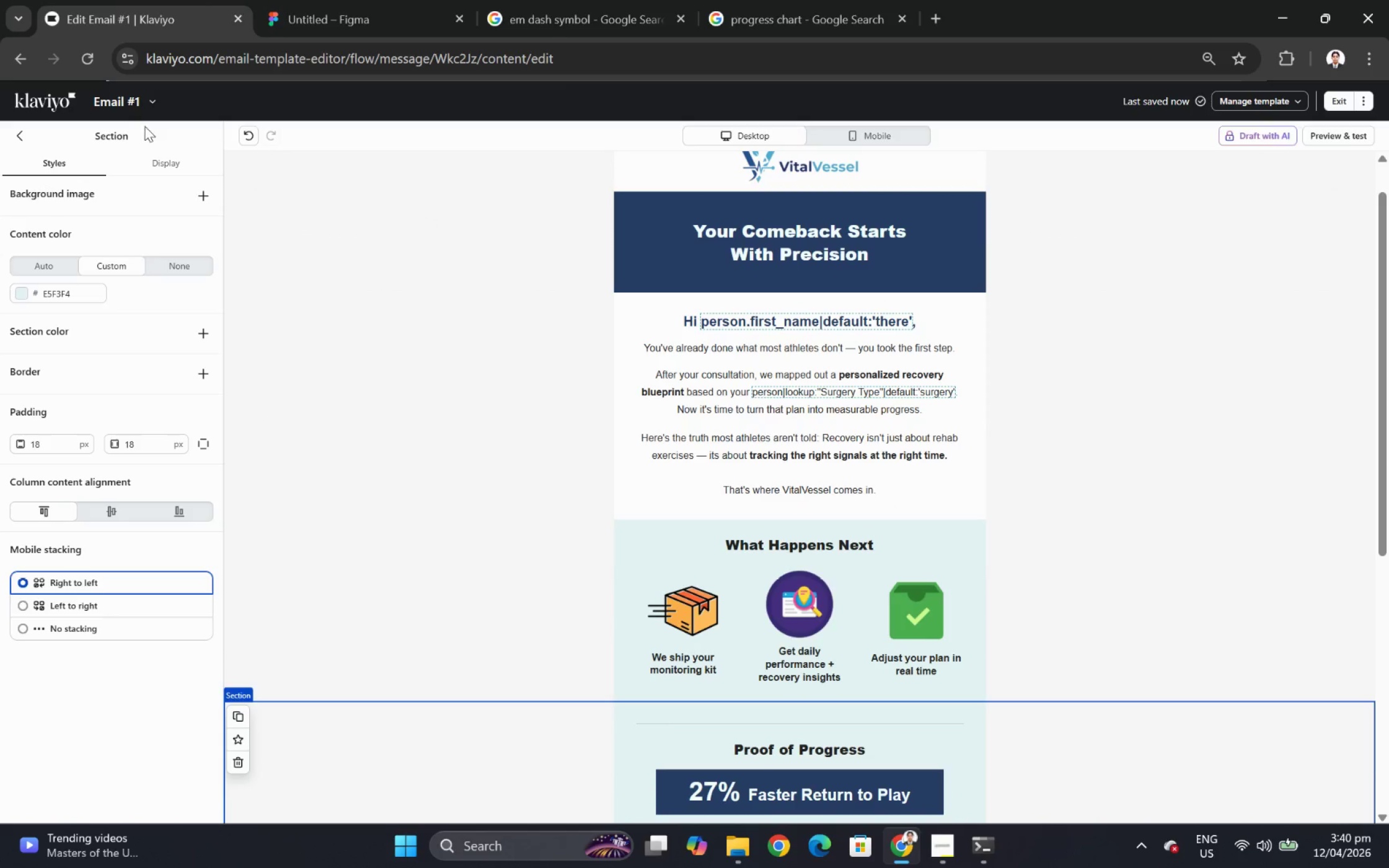 
left_click([149, 102])
 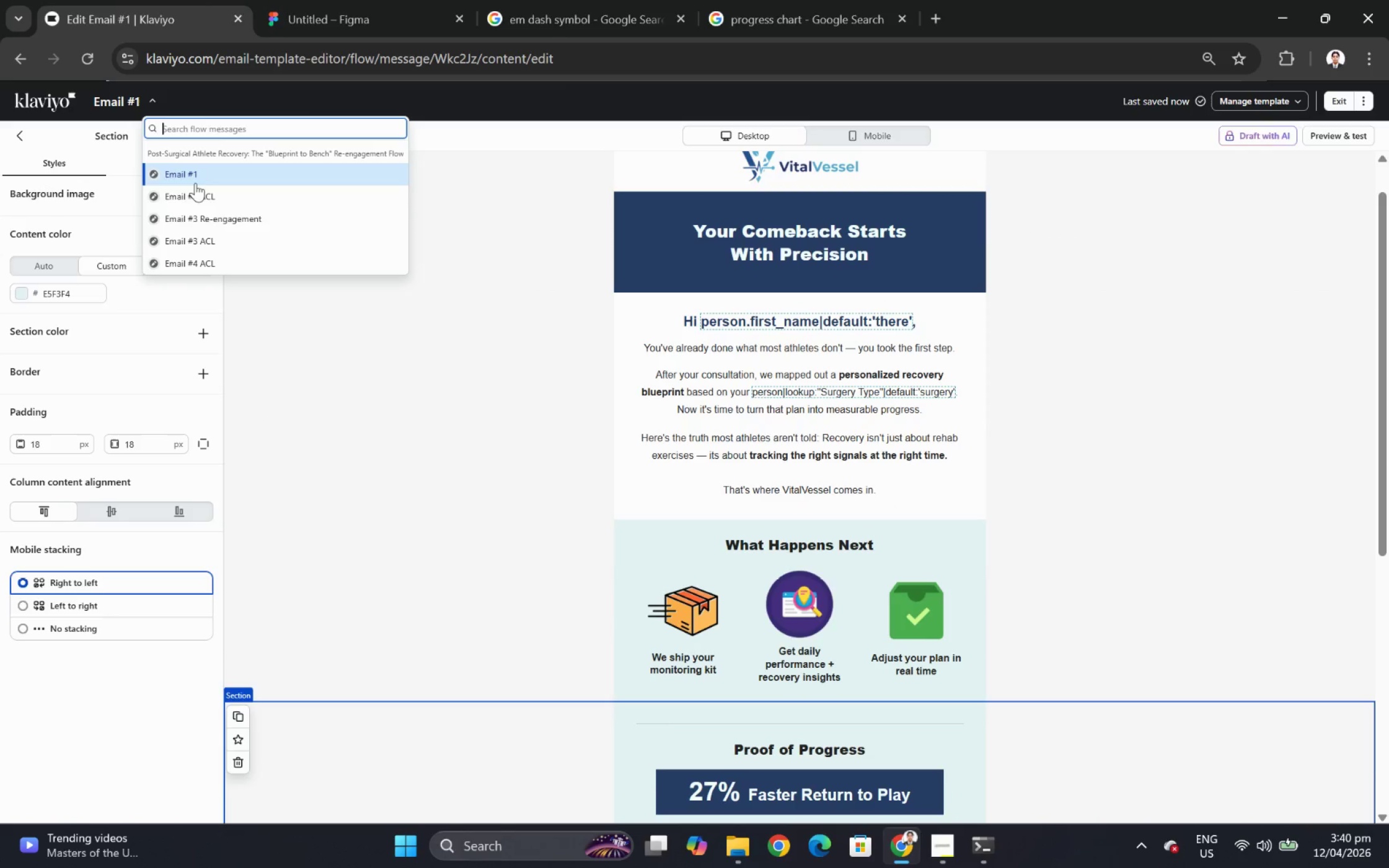 
left_click([200, 192])
 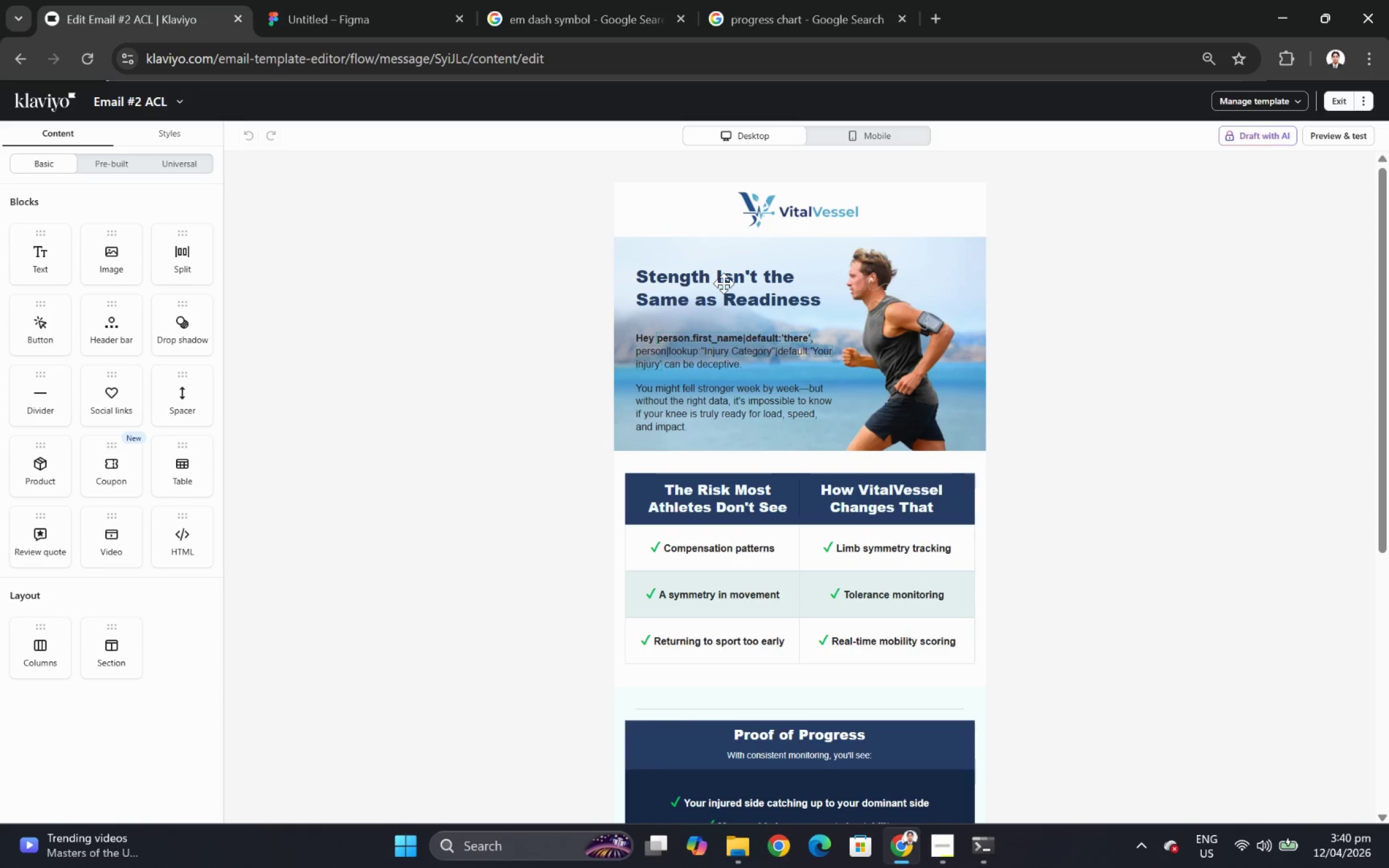 
wait(25.89)
 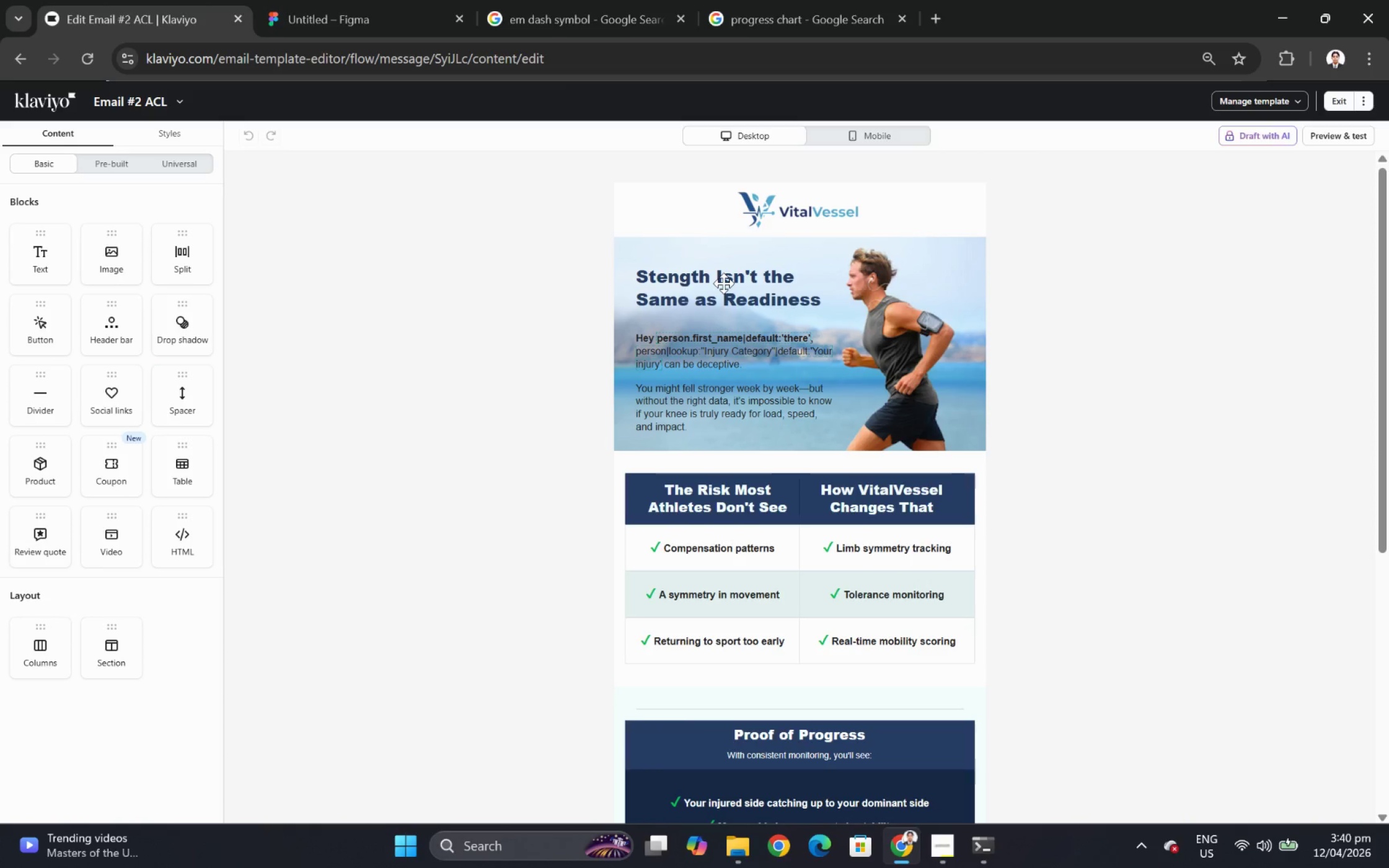 
double_click([734, 358])
 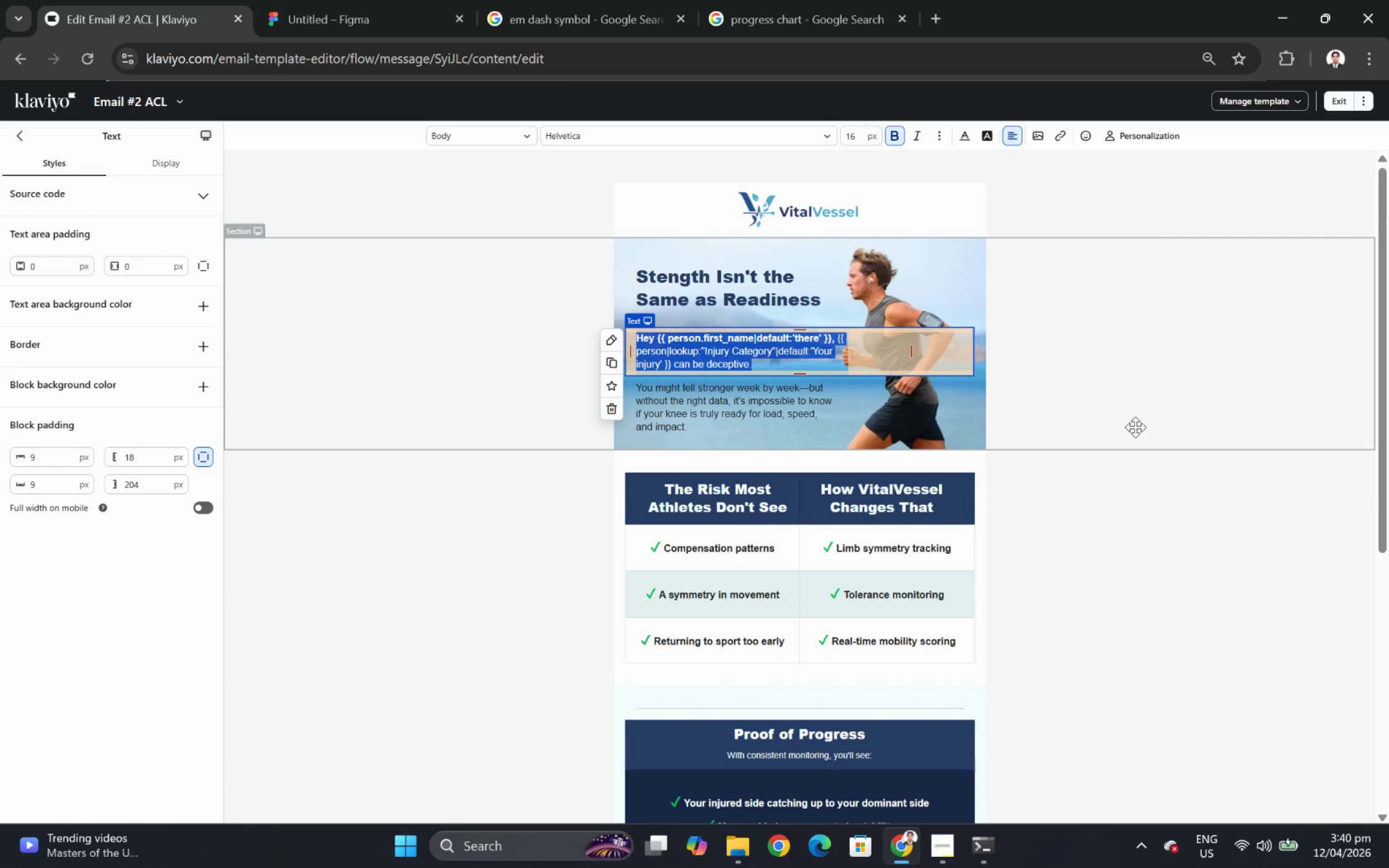 
left_click([1135, 427])
 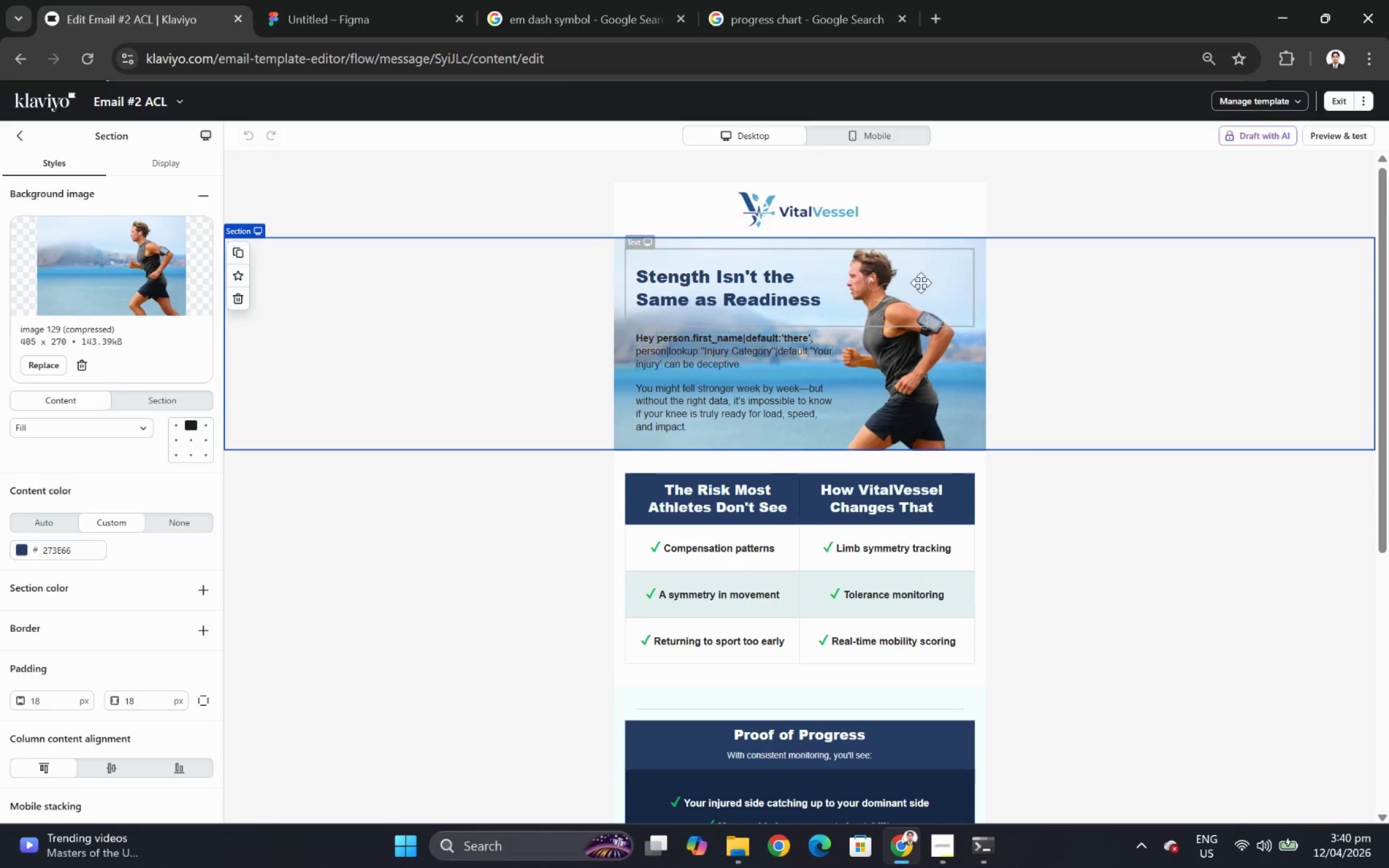 
left_click([883, 136])
 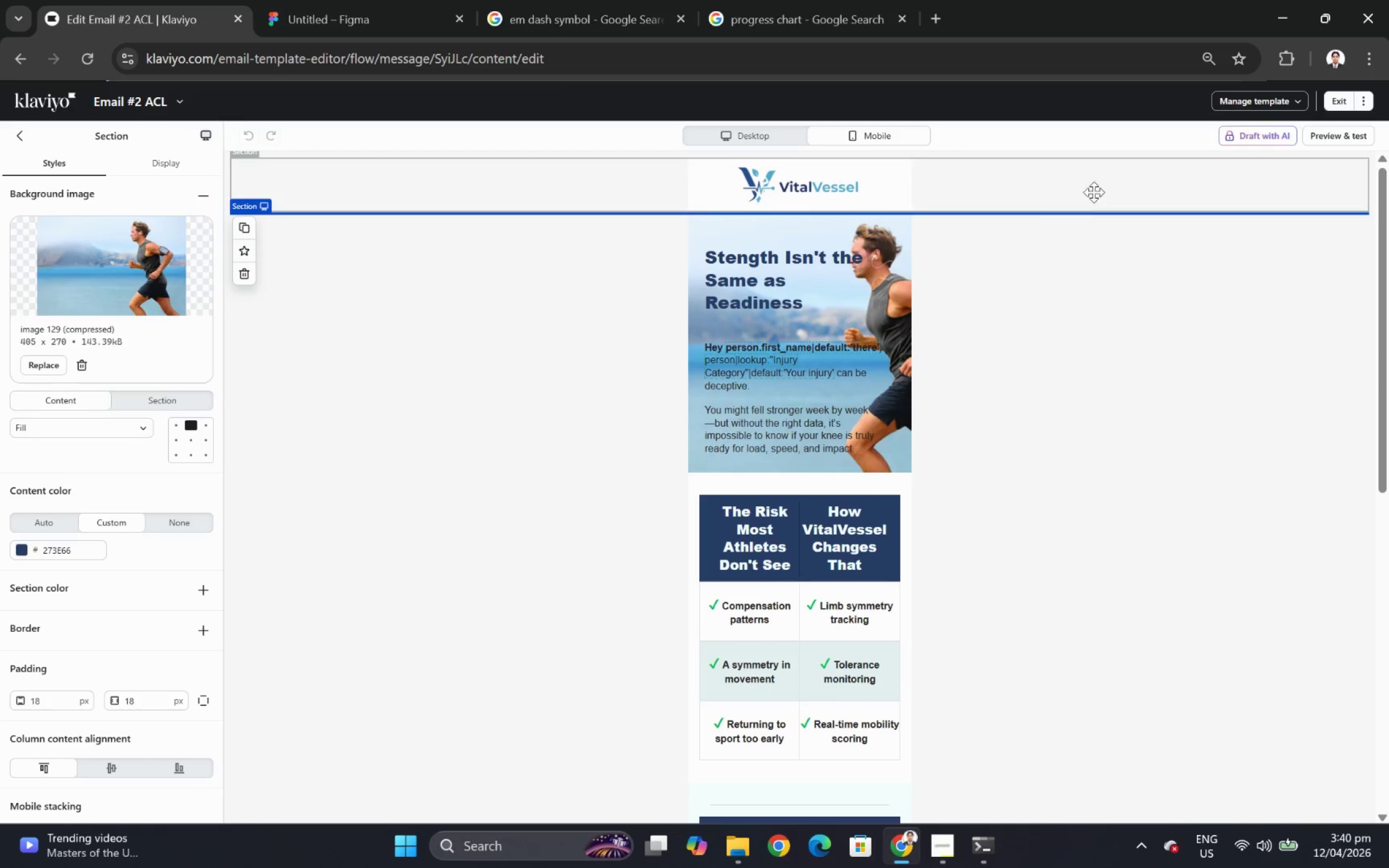 
left_click([1344, 142])
 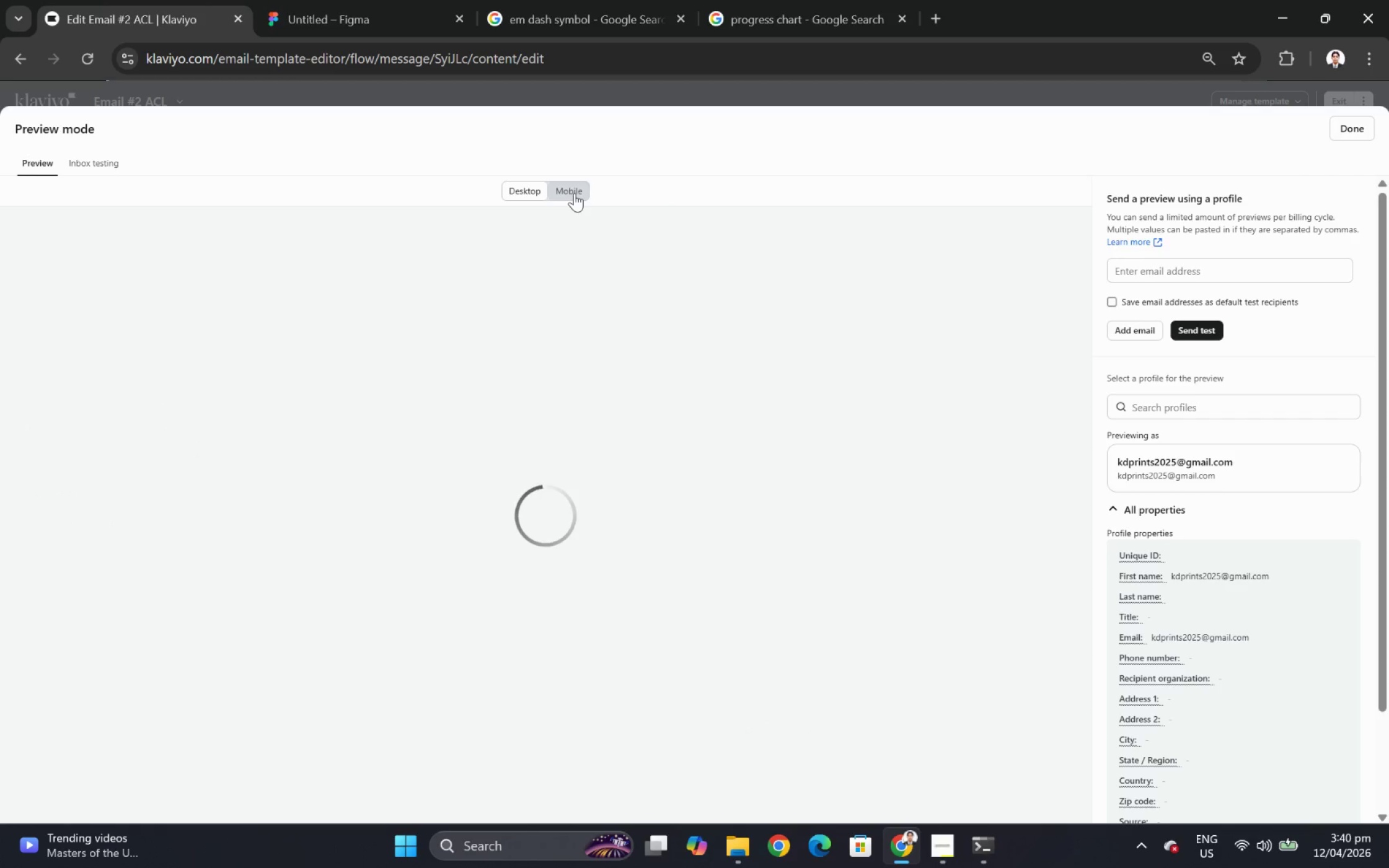 
left_click([574, 193])
 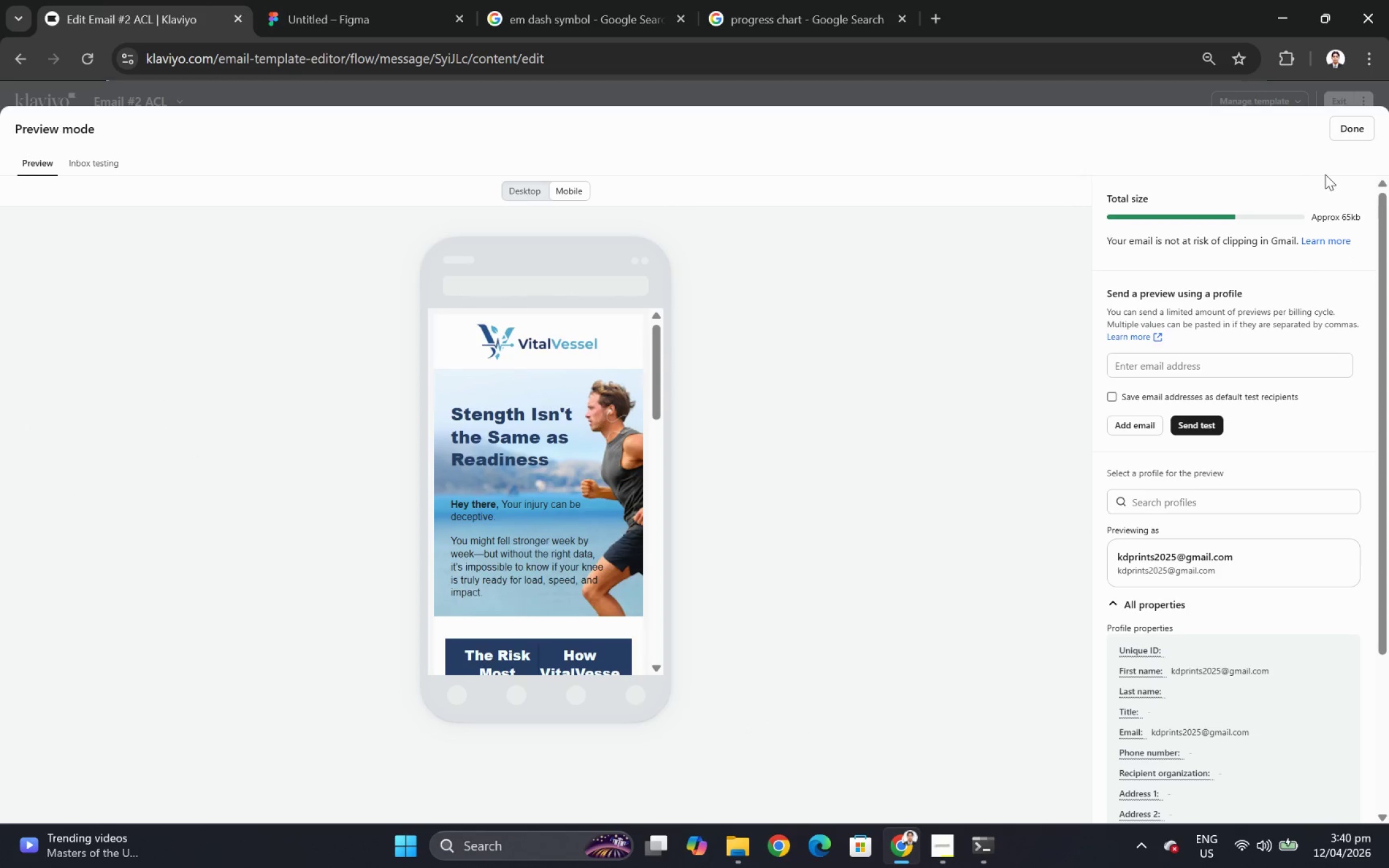 
left_click([1352, 131])
 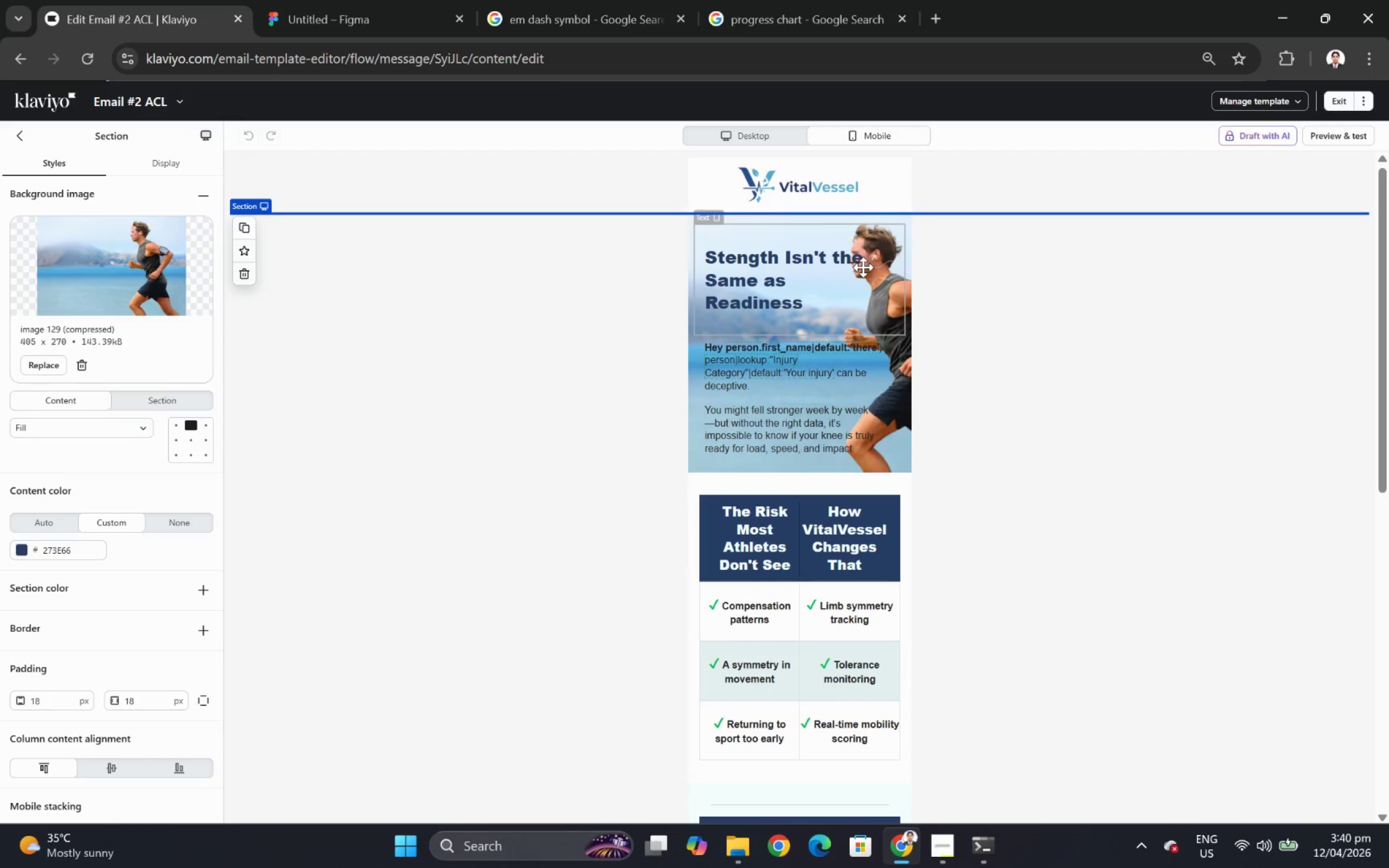 
double_click([850, 268])
 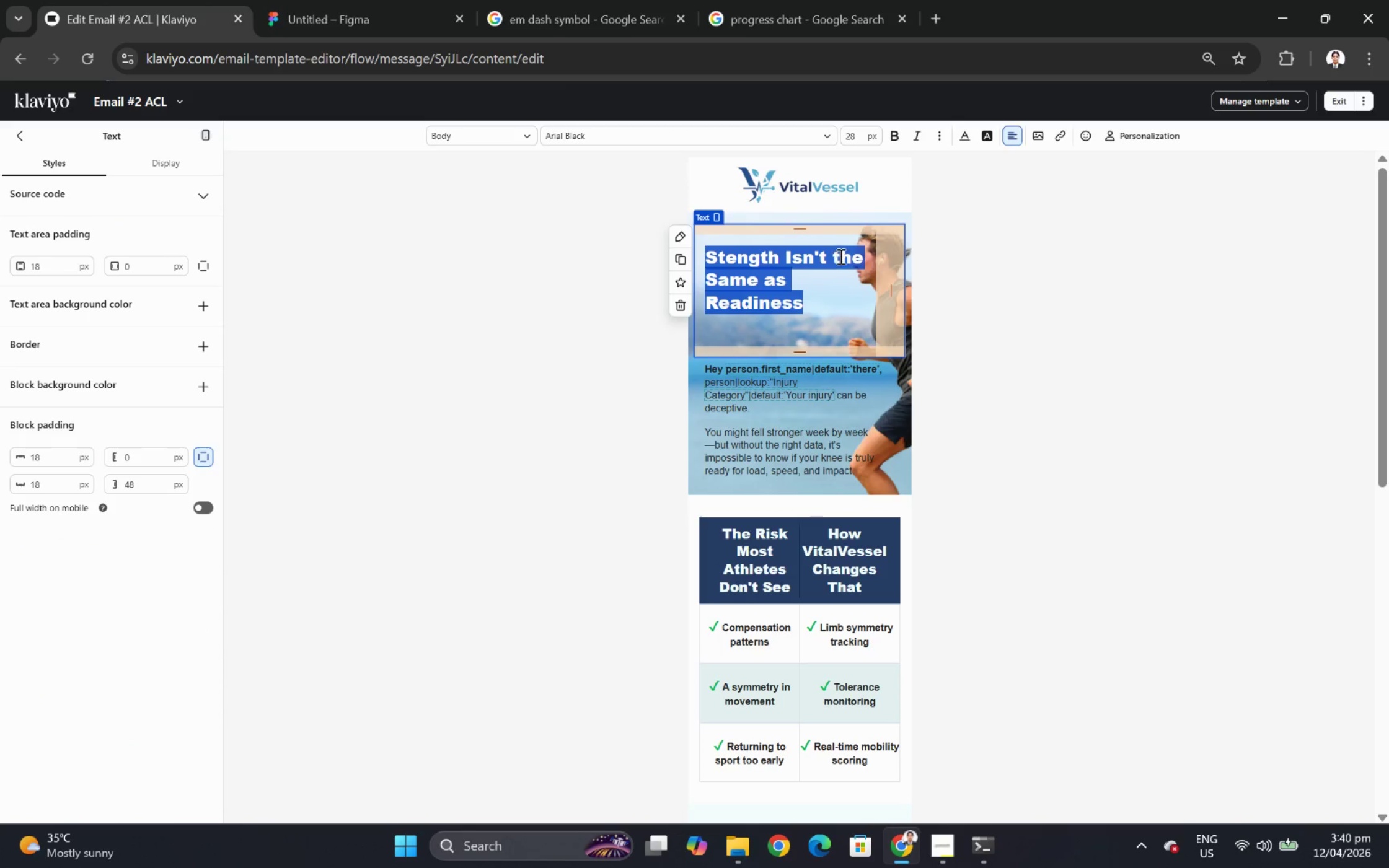 
left_click([844, 255])
 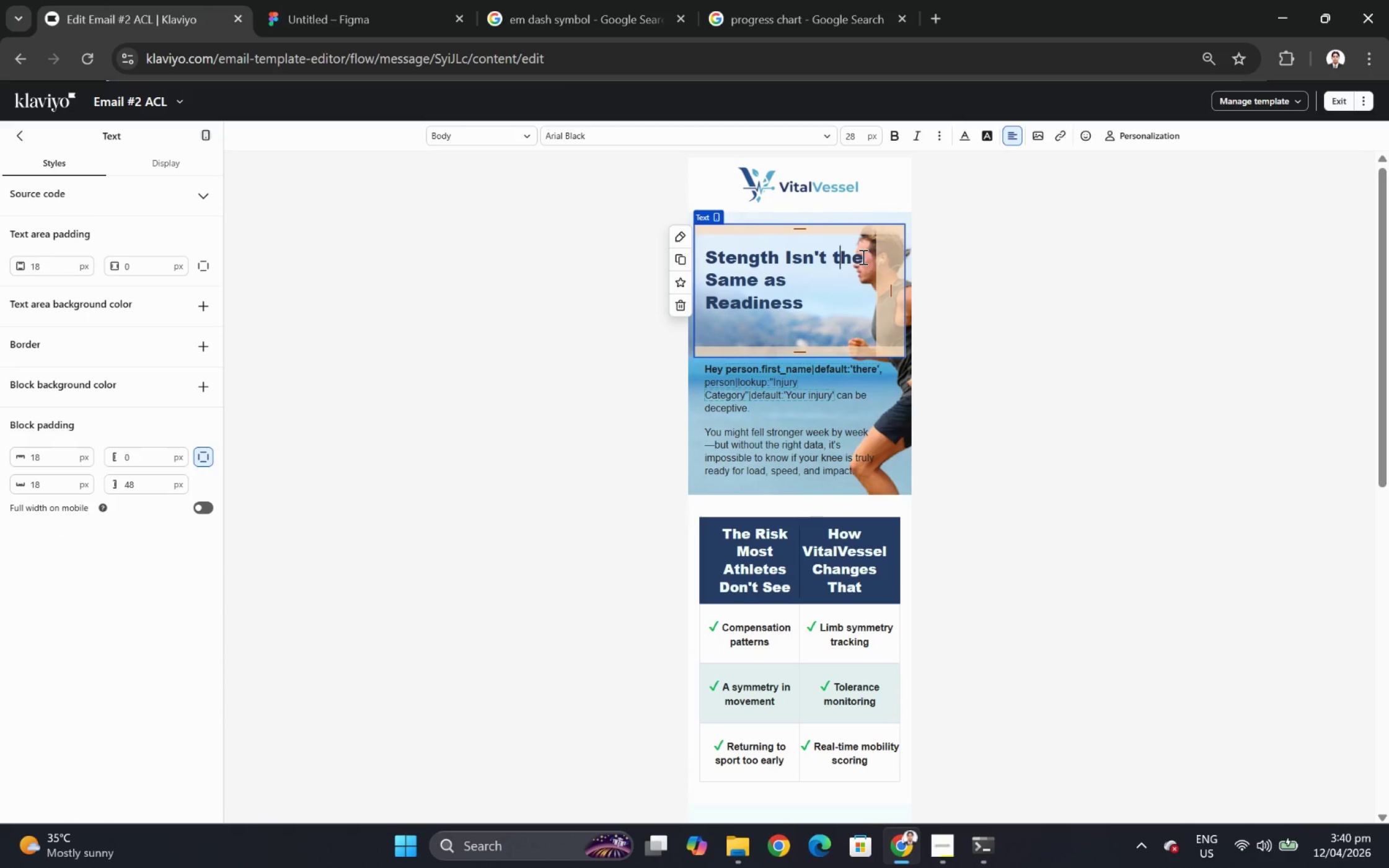 
key(Backspace)
 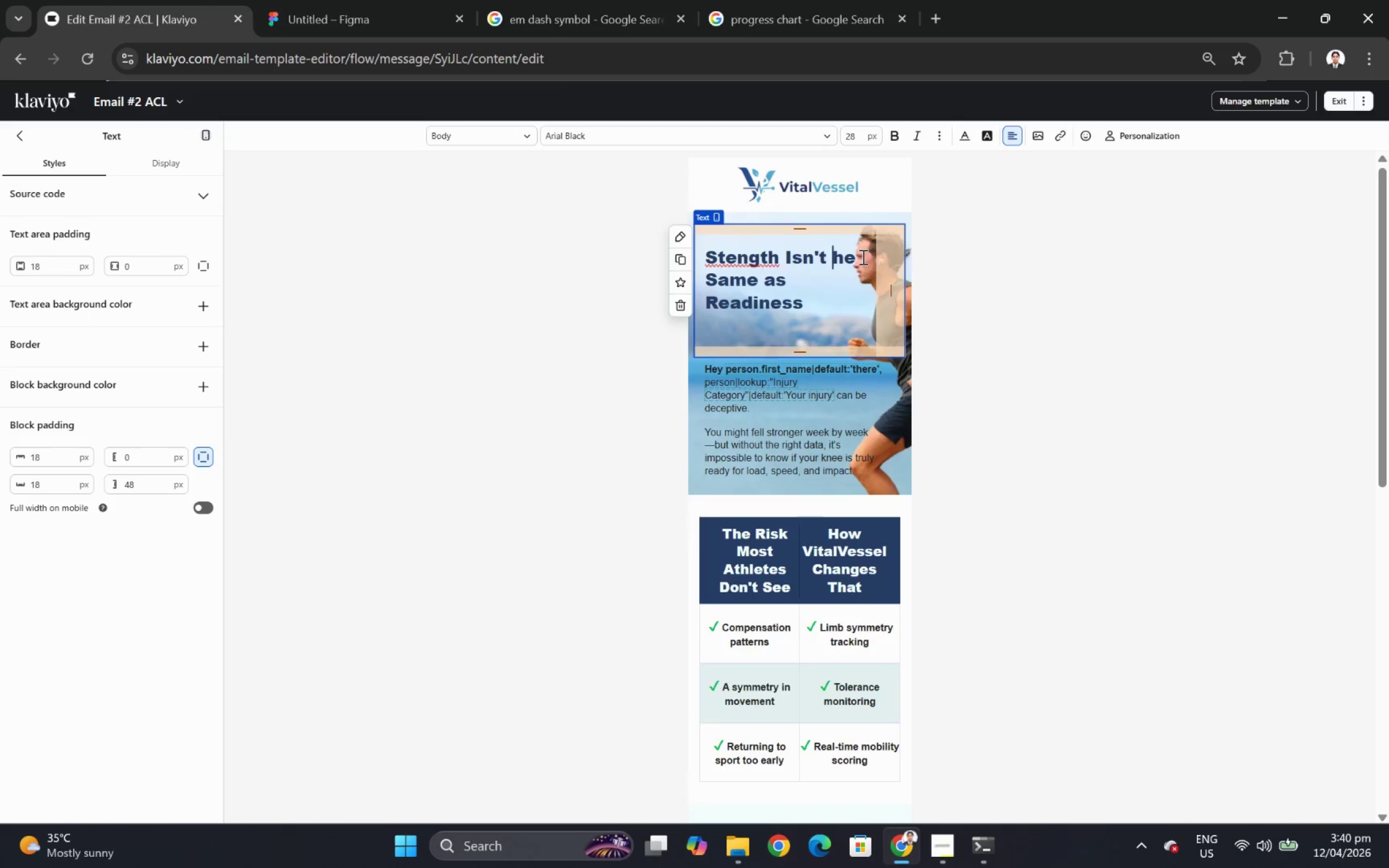 
key(Shift+T)
 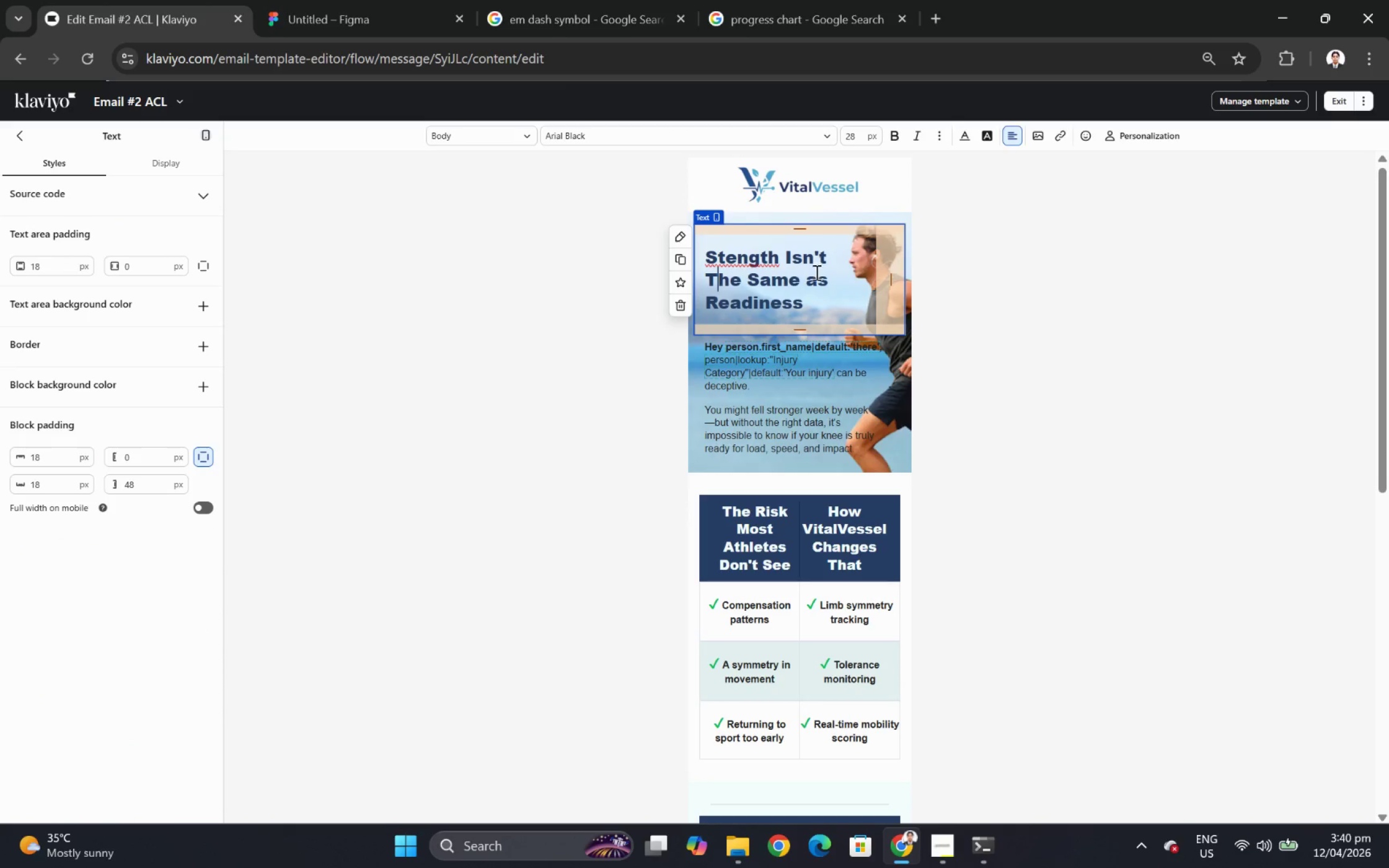 
left_click([820, 275])
 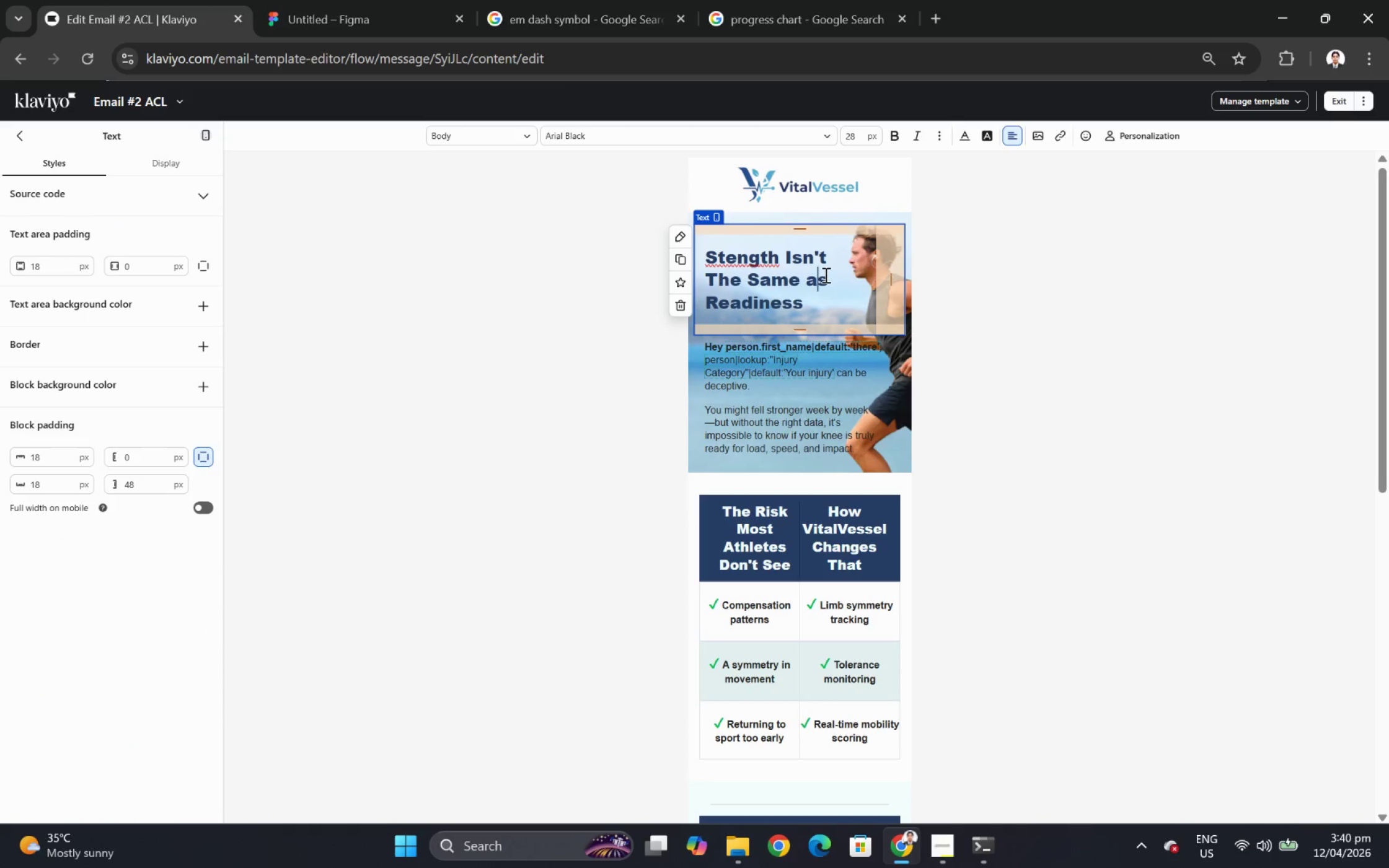 
key(Backspace)
 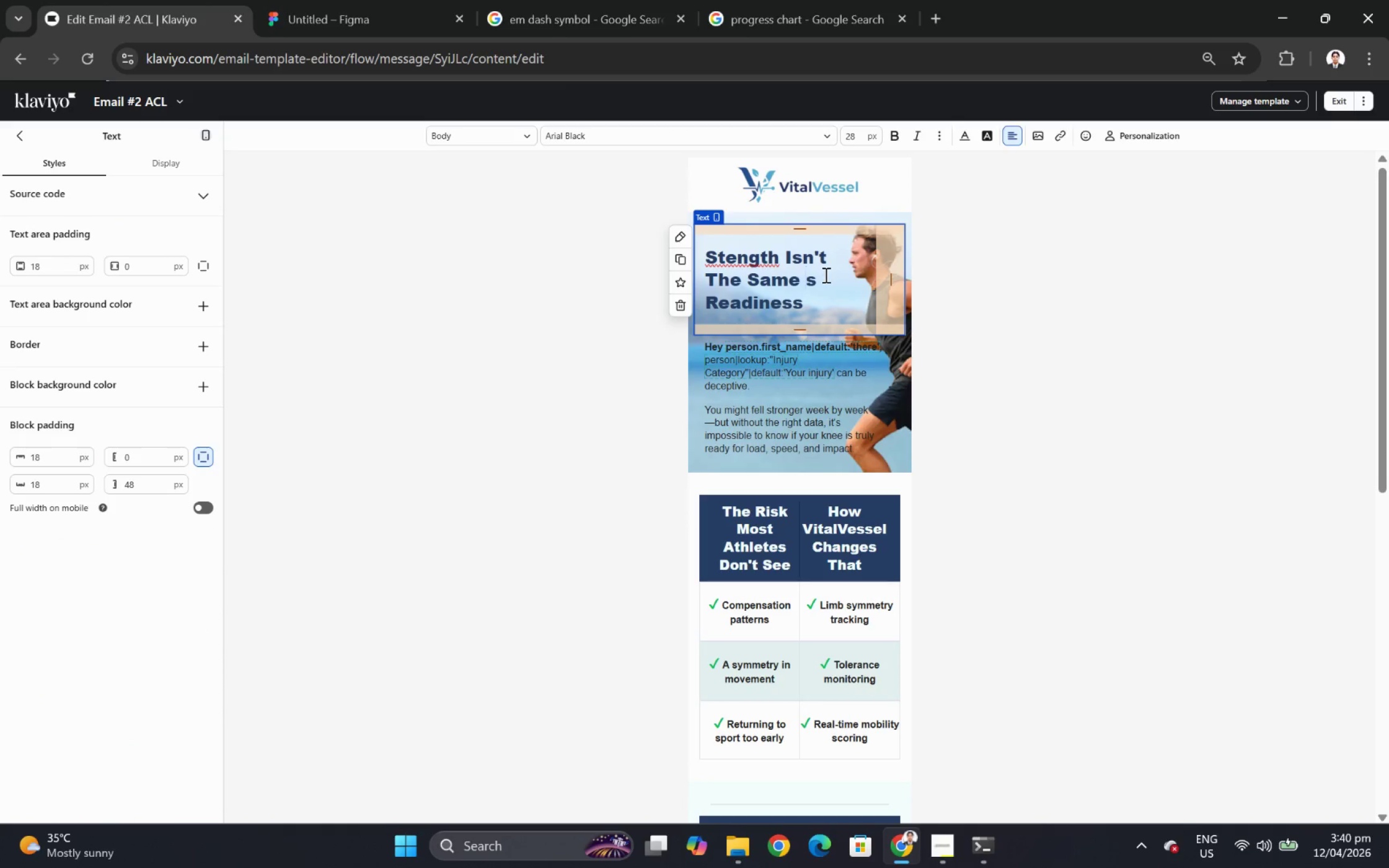 
key(Shift+A)
 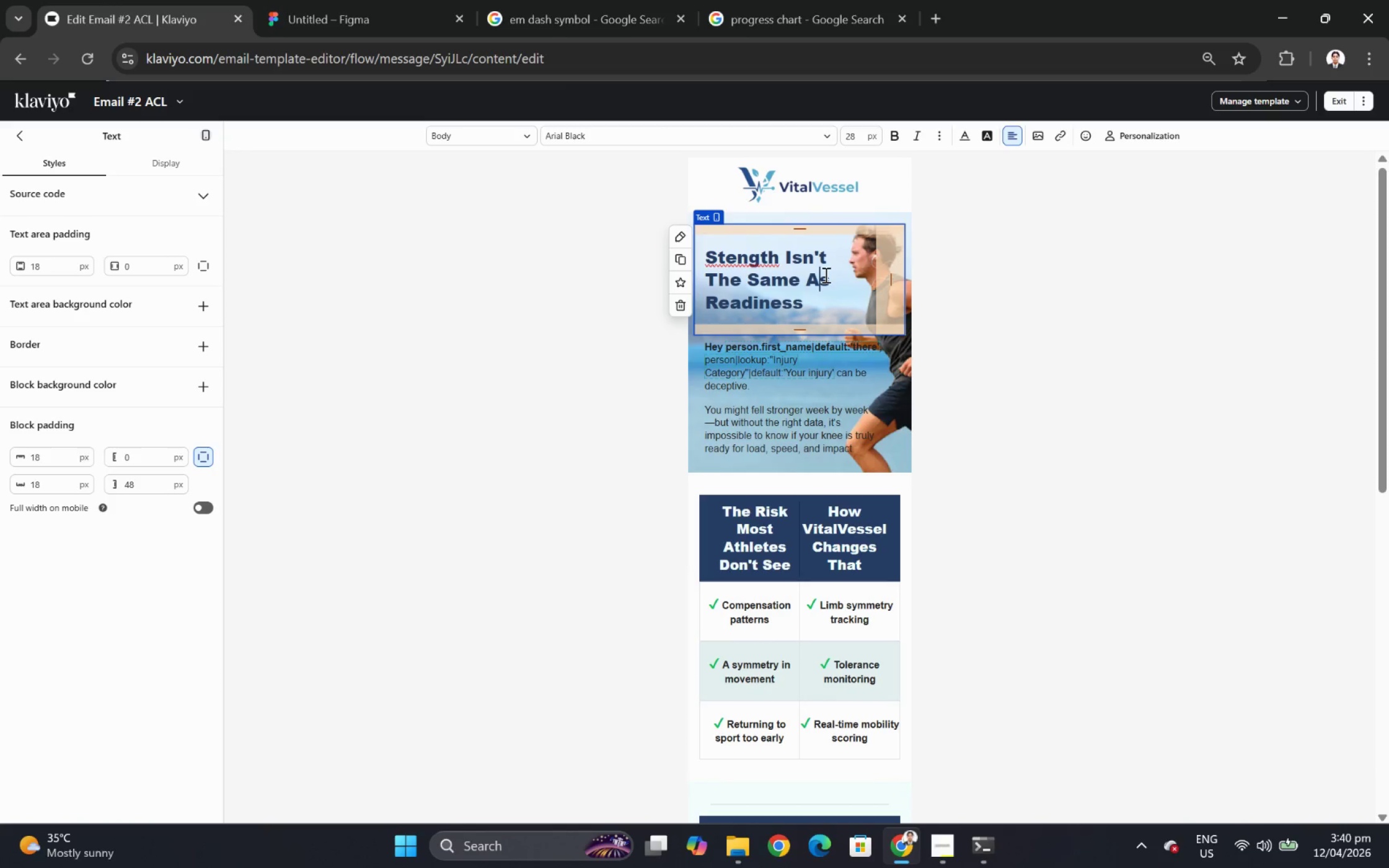 
left_click([1020, 312])
 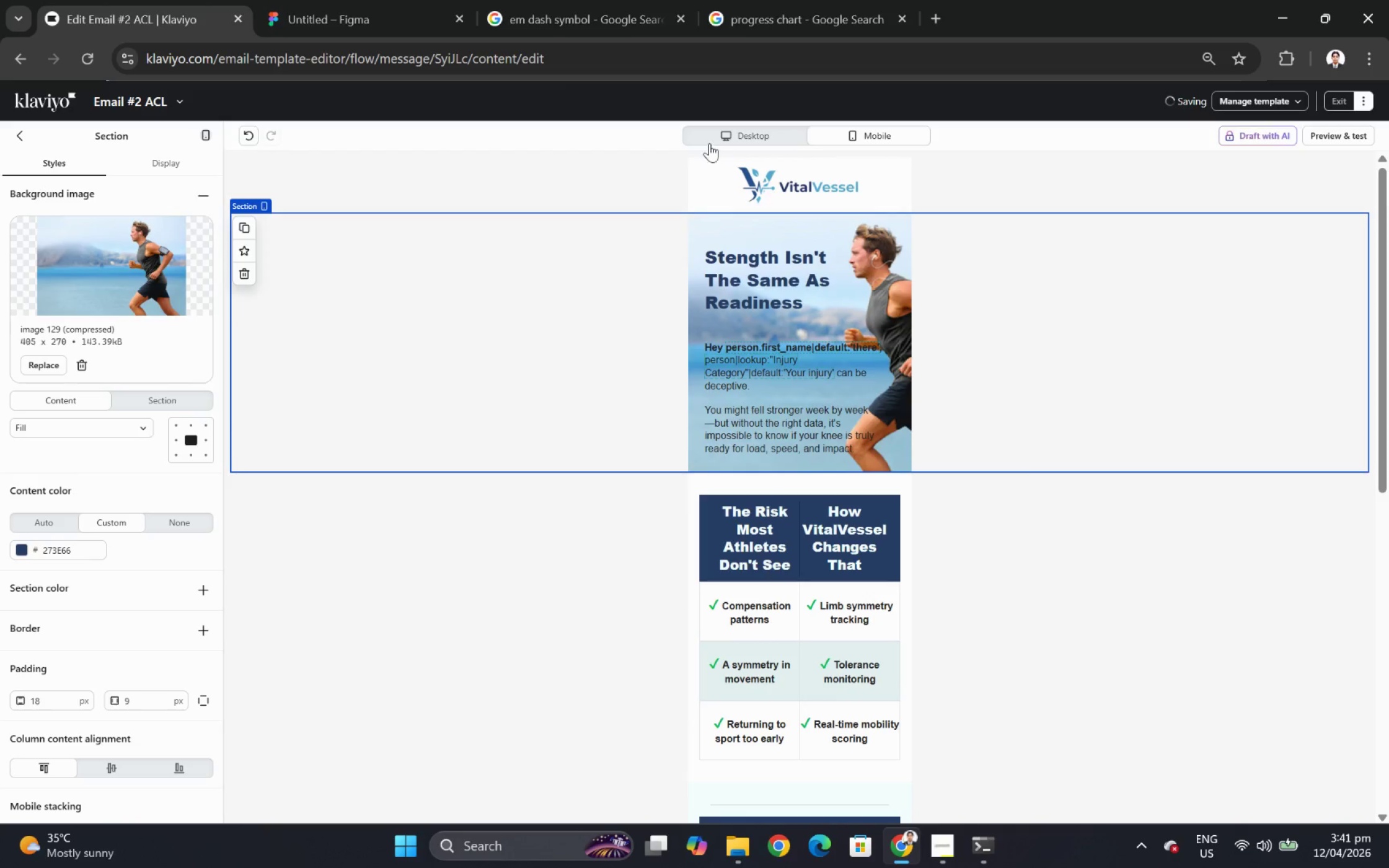 
left_click([737, 135])
 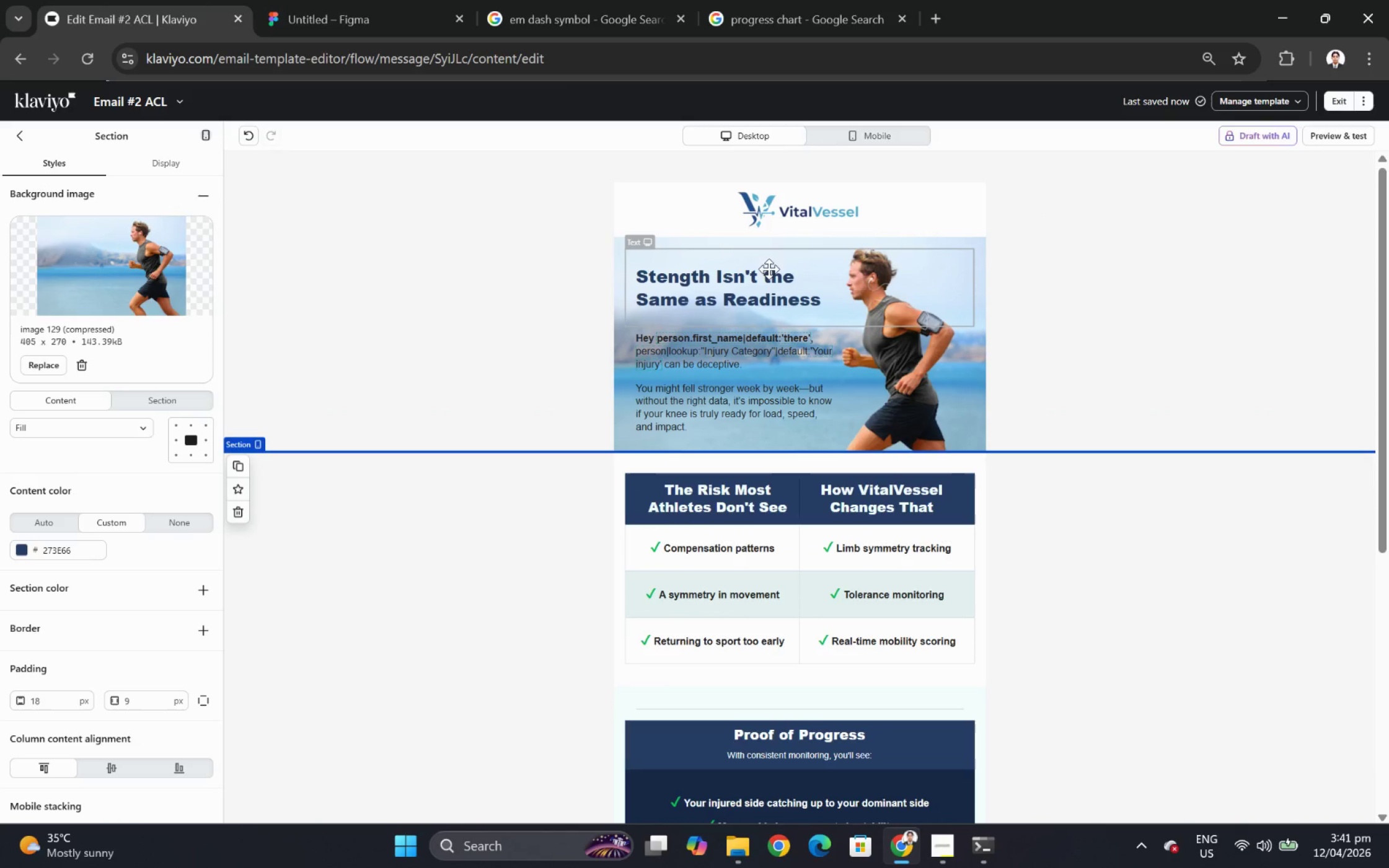 
double_click([772, 292])
 